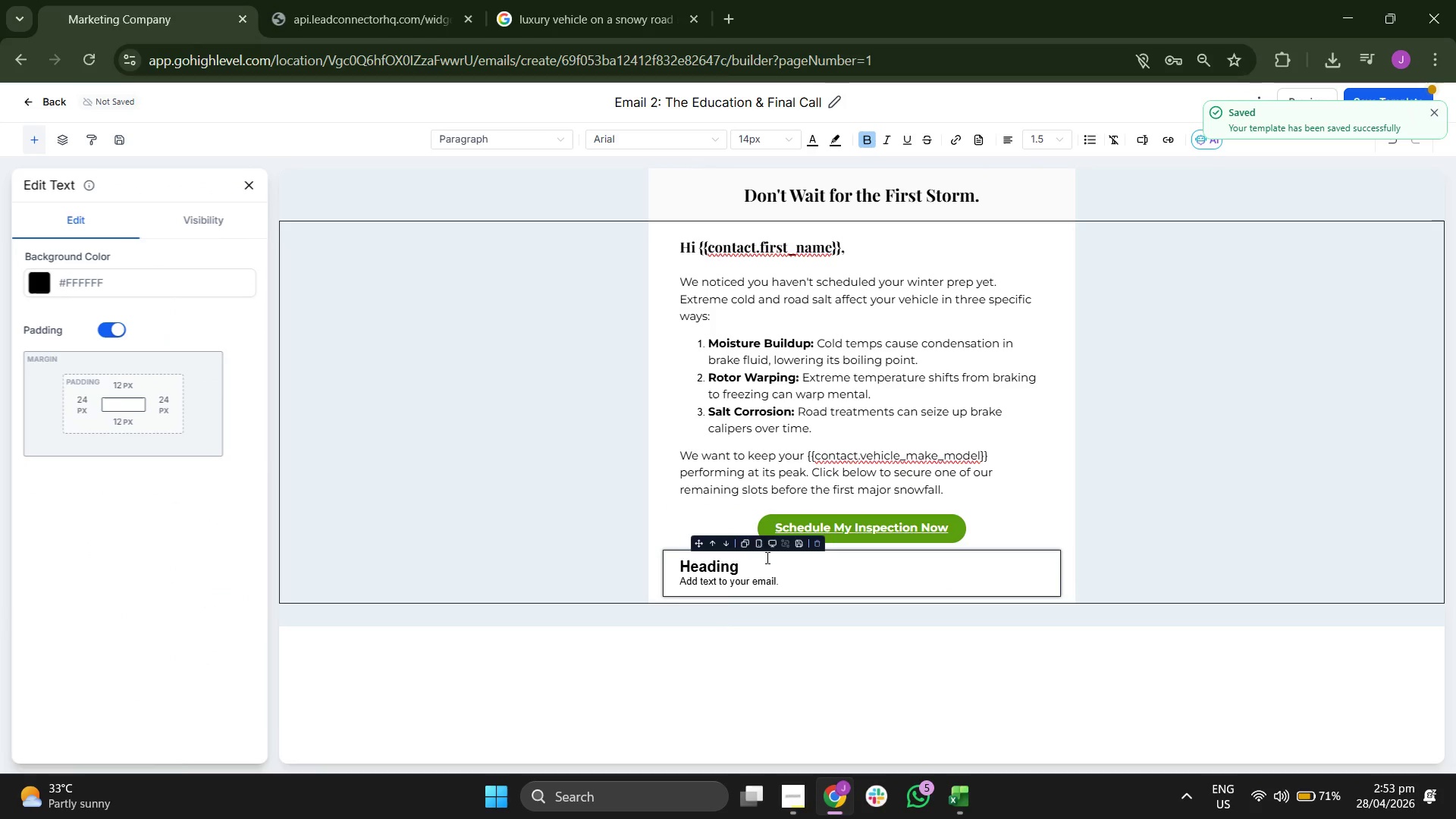 
left_click([779, 557])
 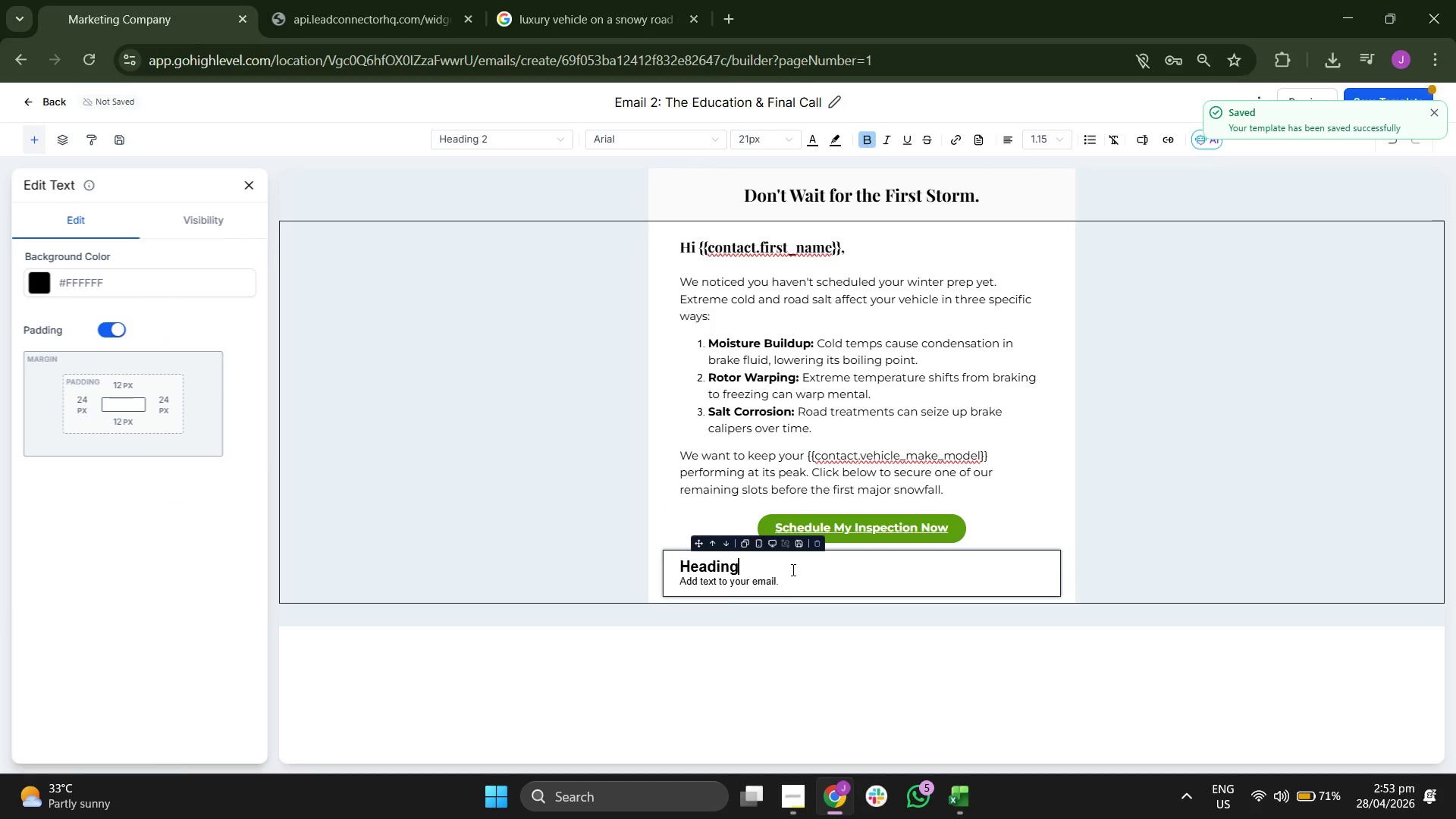 
key(ArrowDown)
 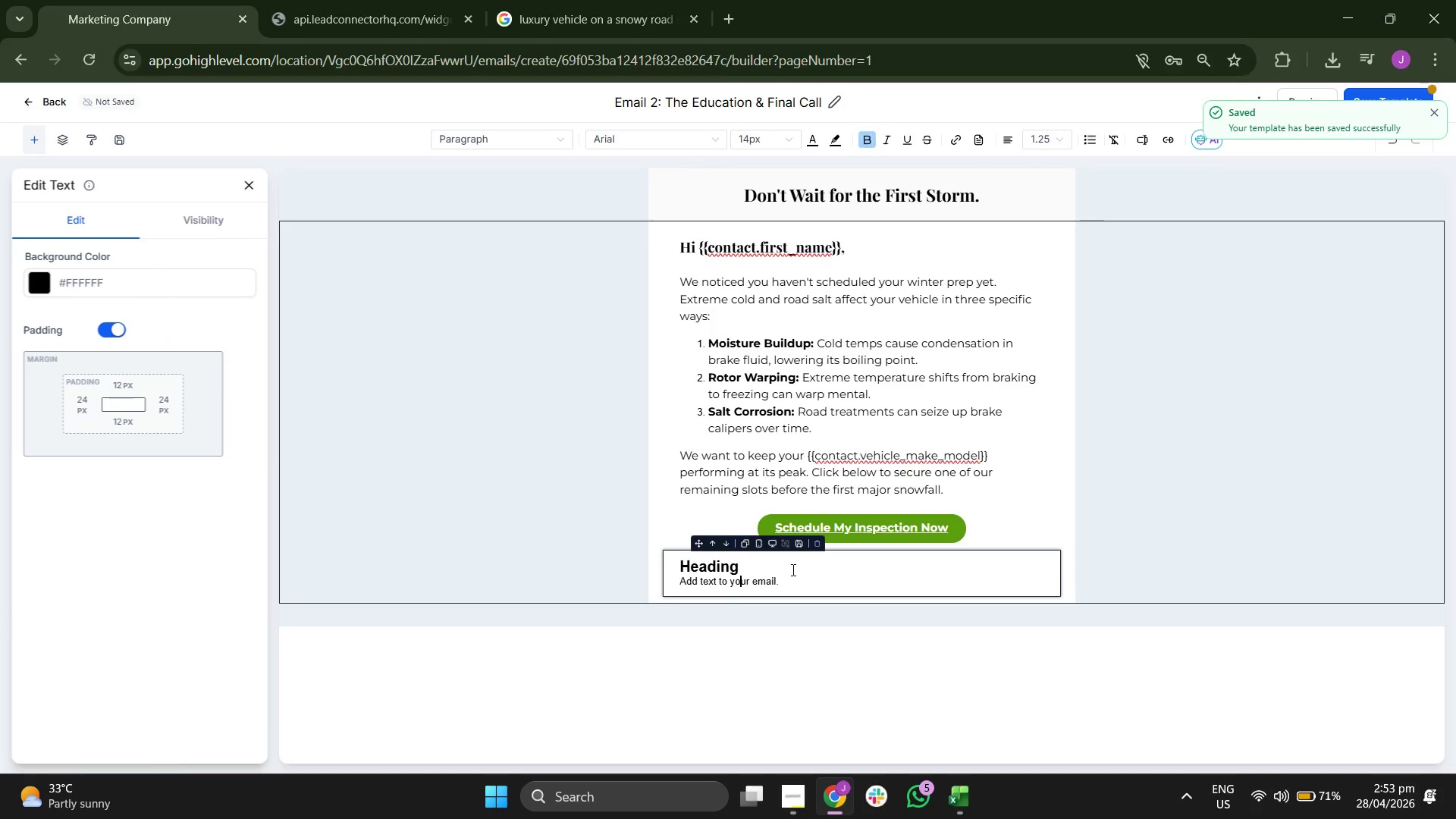 
key(ArrowDown)
 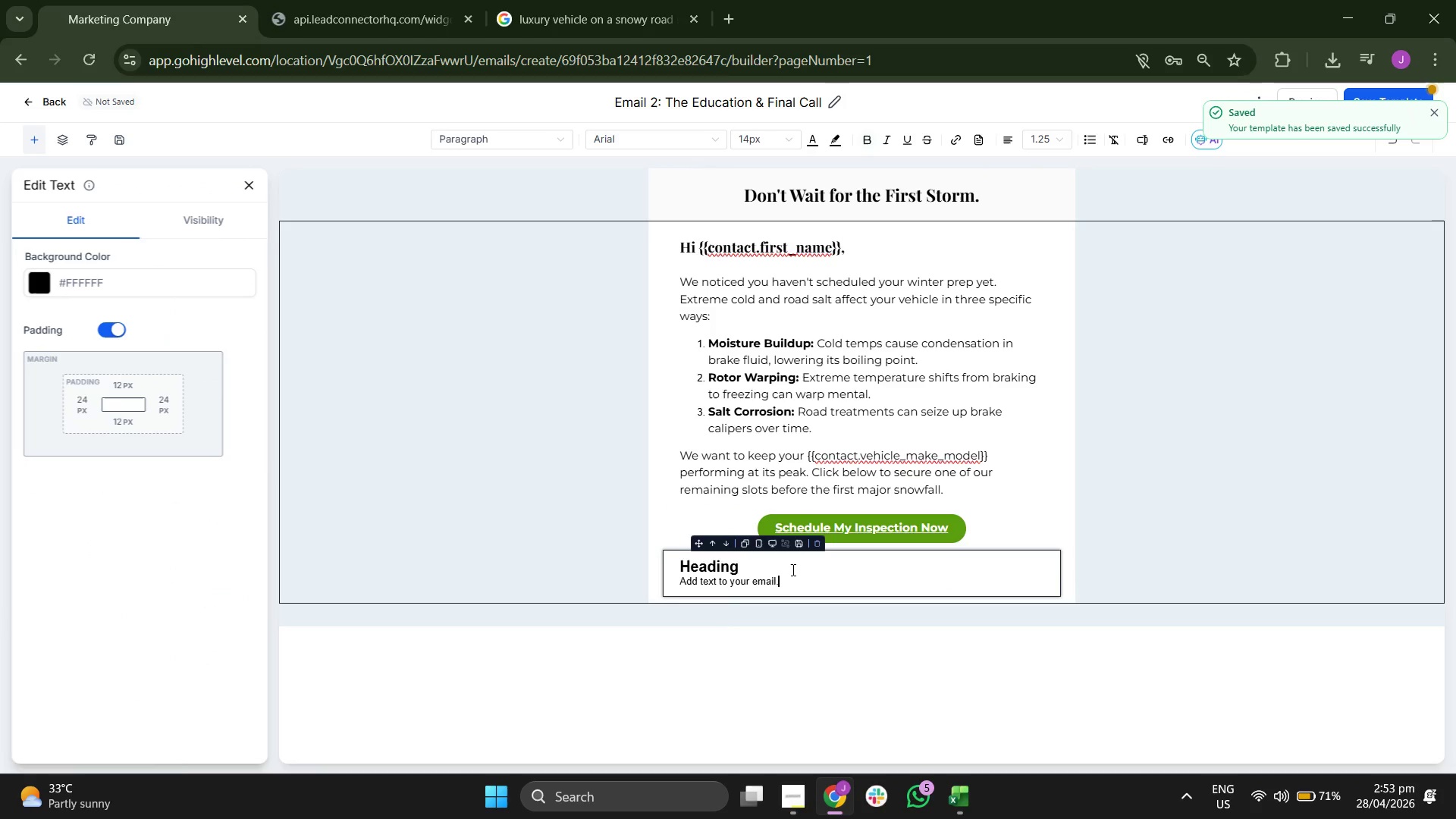 
key(ArrowRight)
 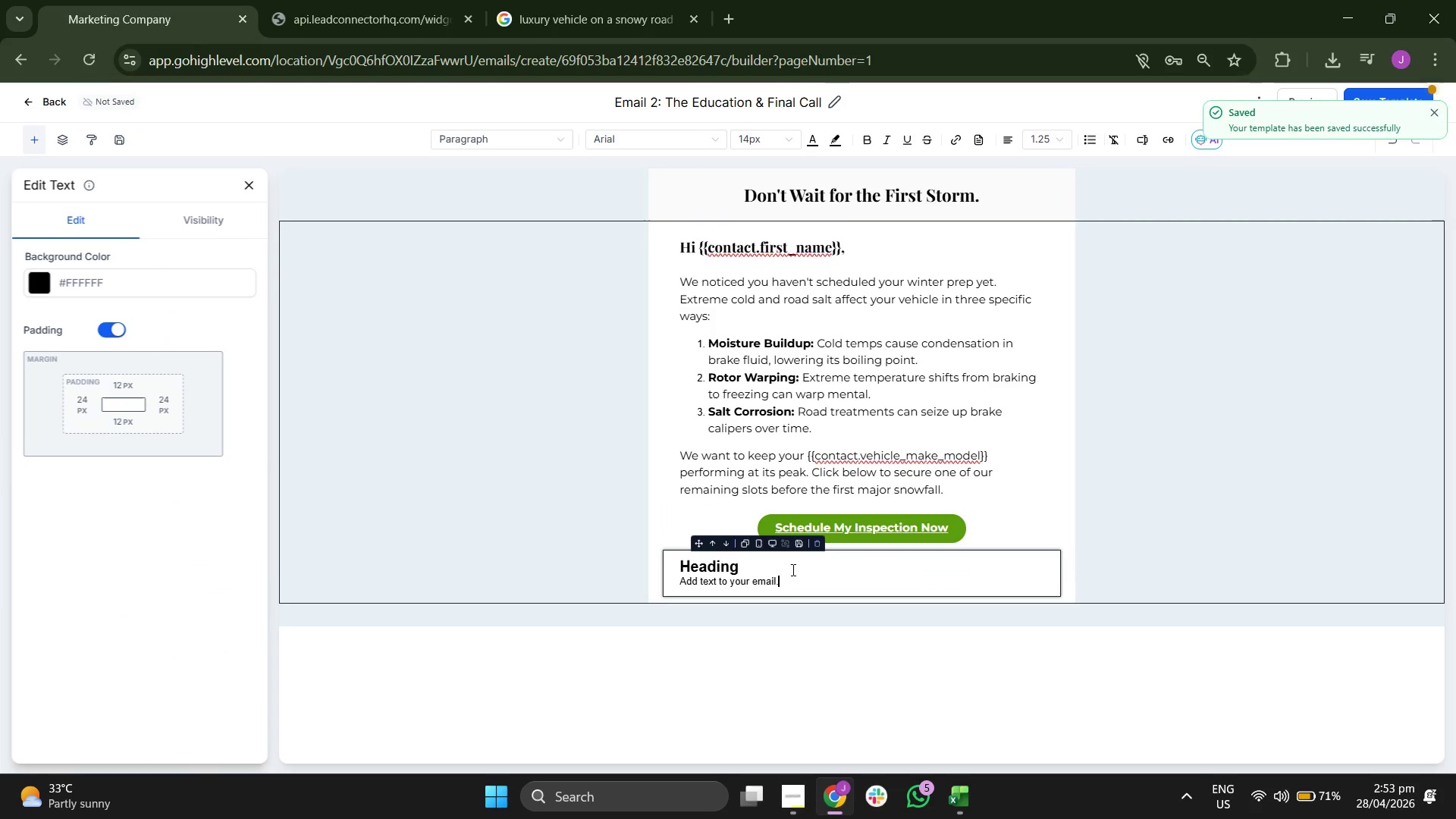 
key(ArrowRight)
 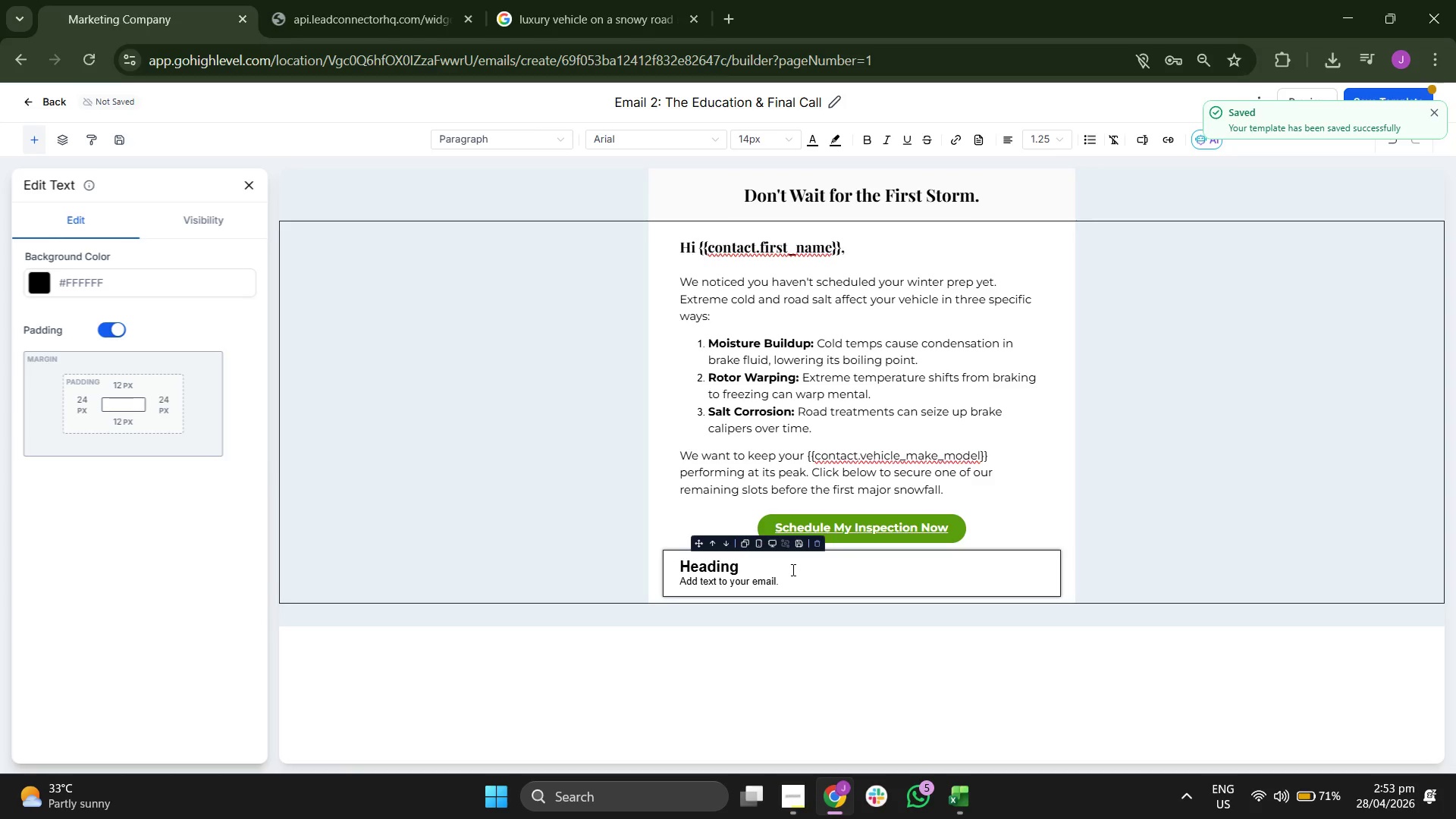 
key(Backspace)
 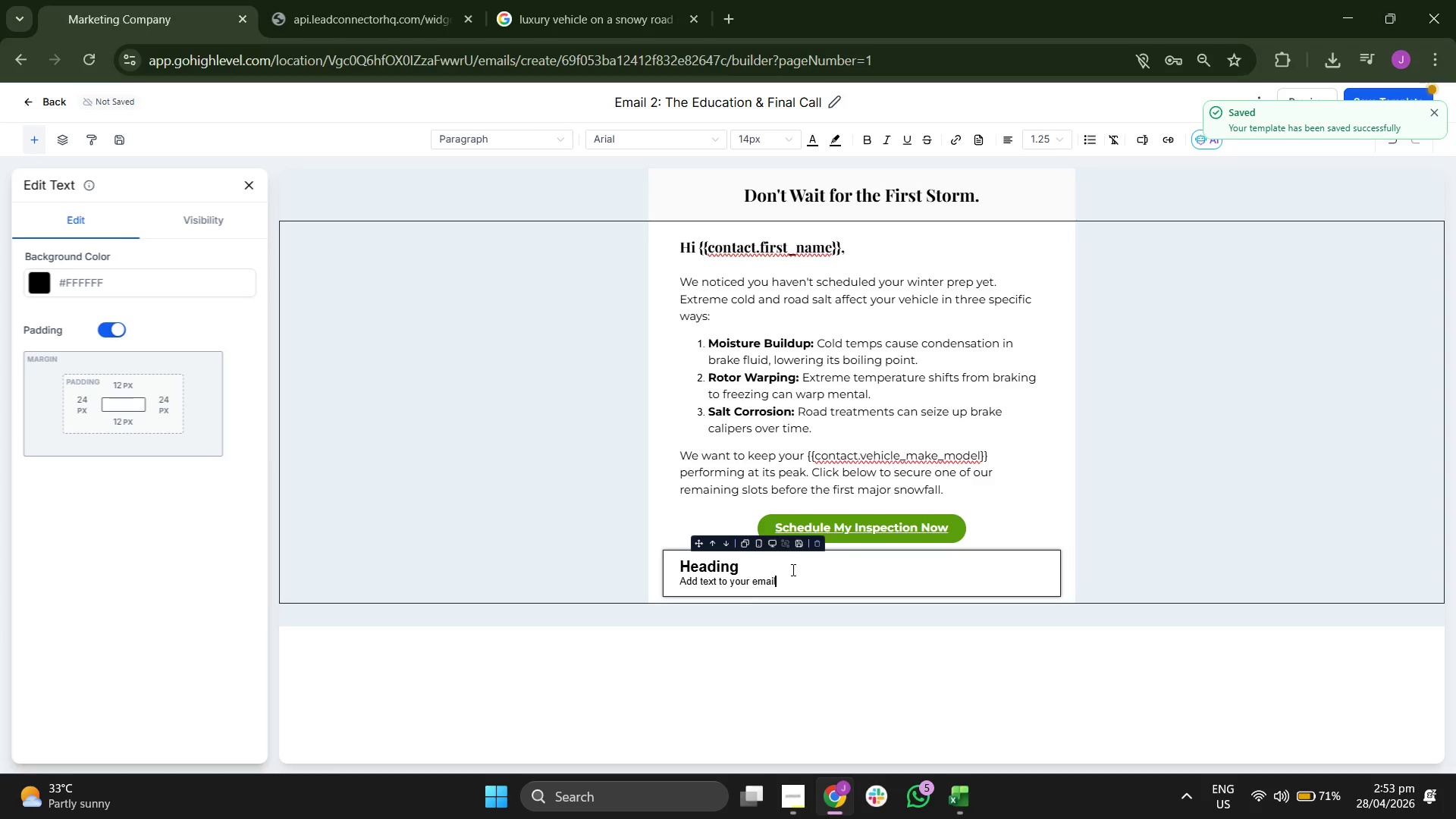 
key(Backspace)
 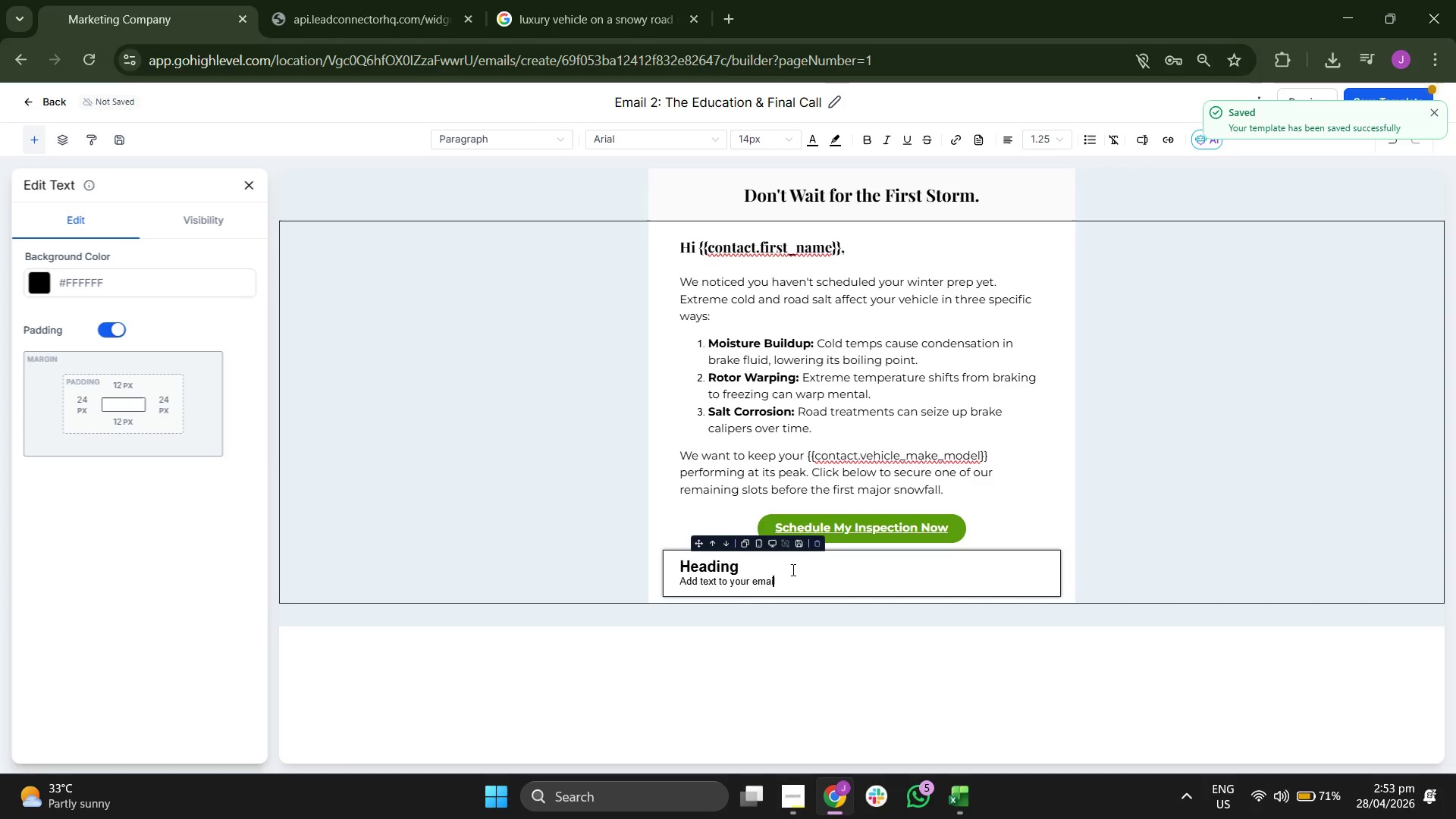 
key(Backspace)
 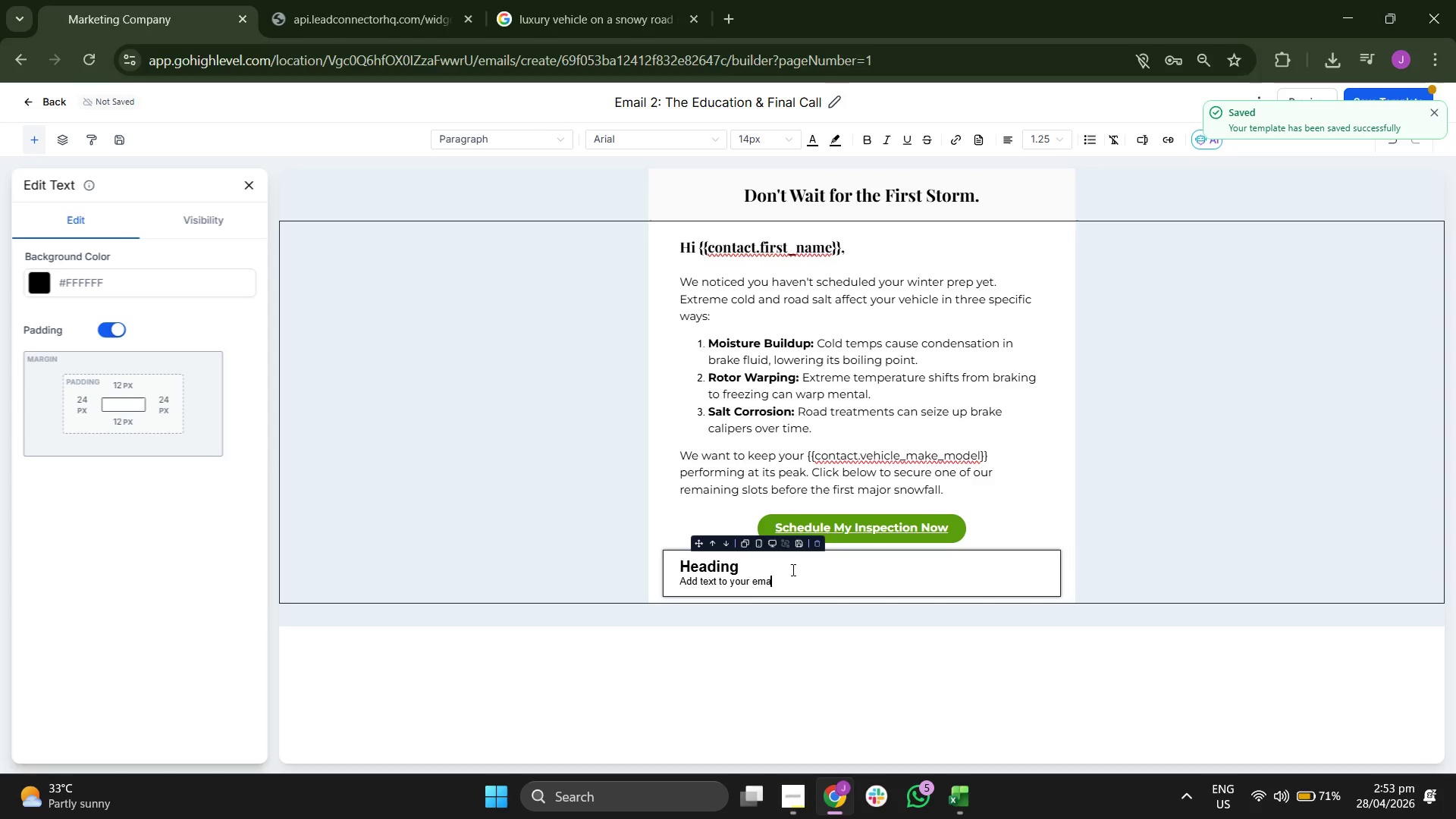 
key(Backspace)
 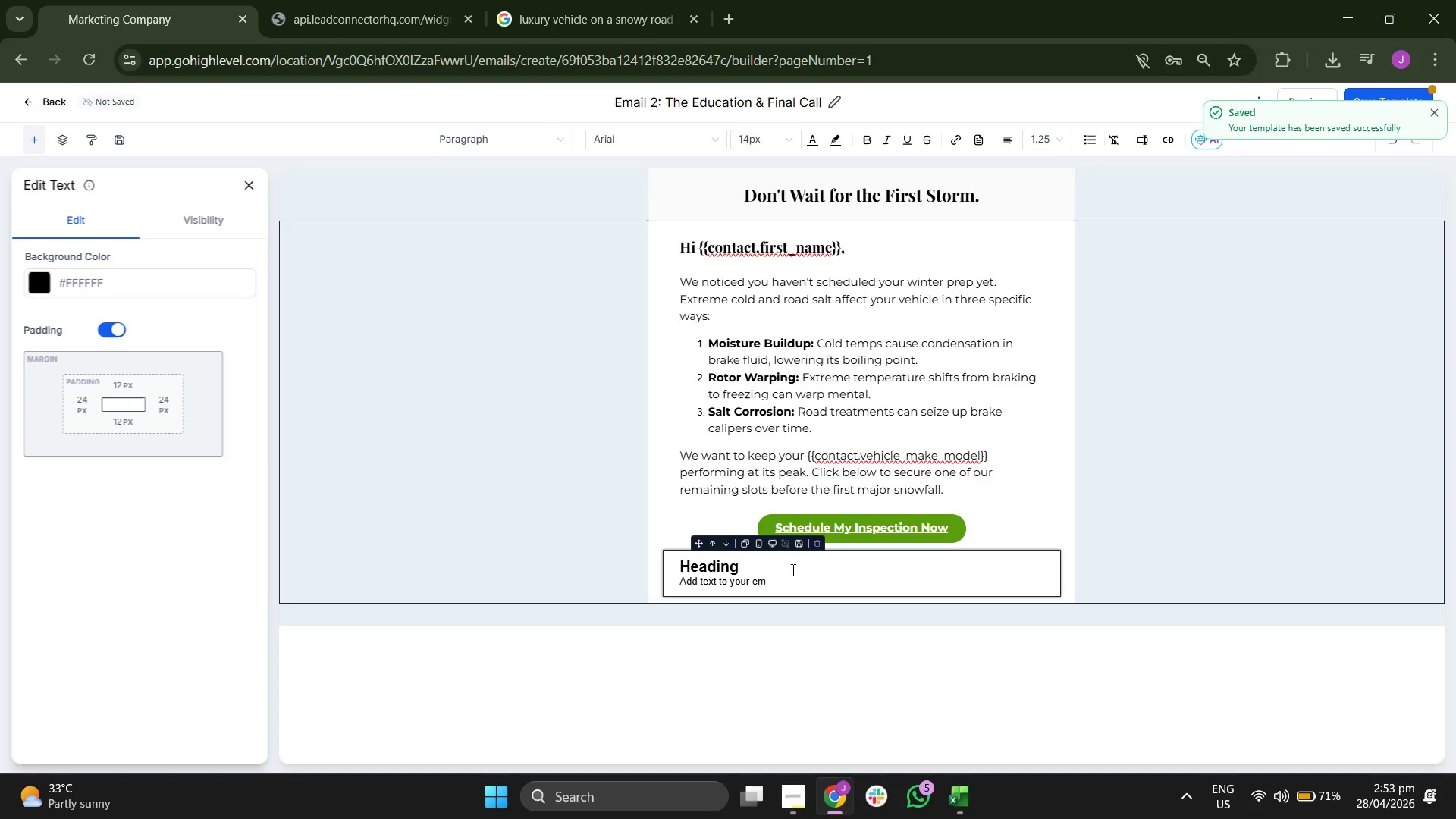 
key(Backspace)
 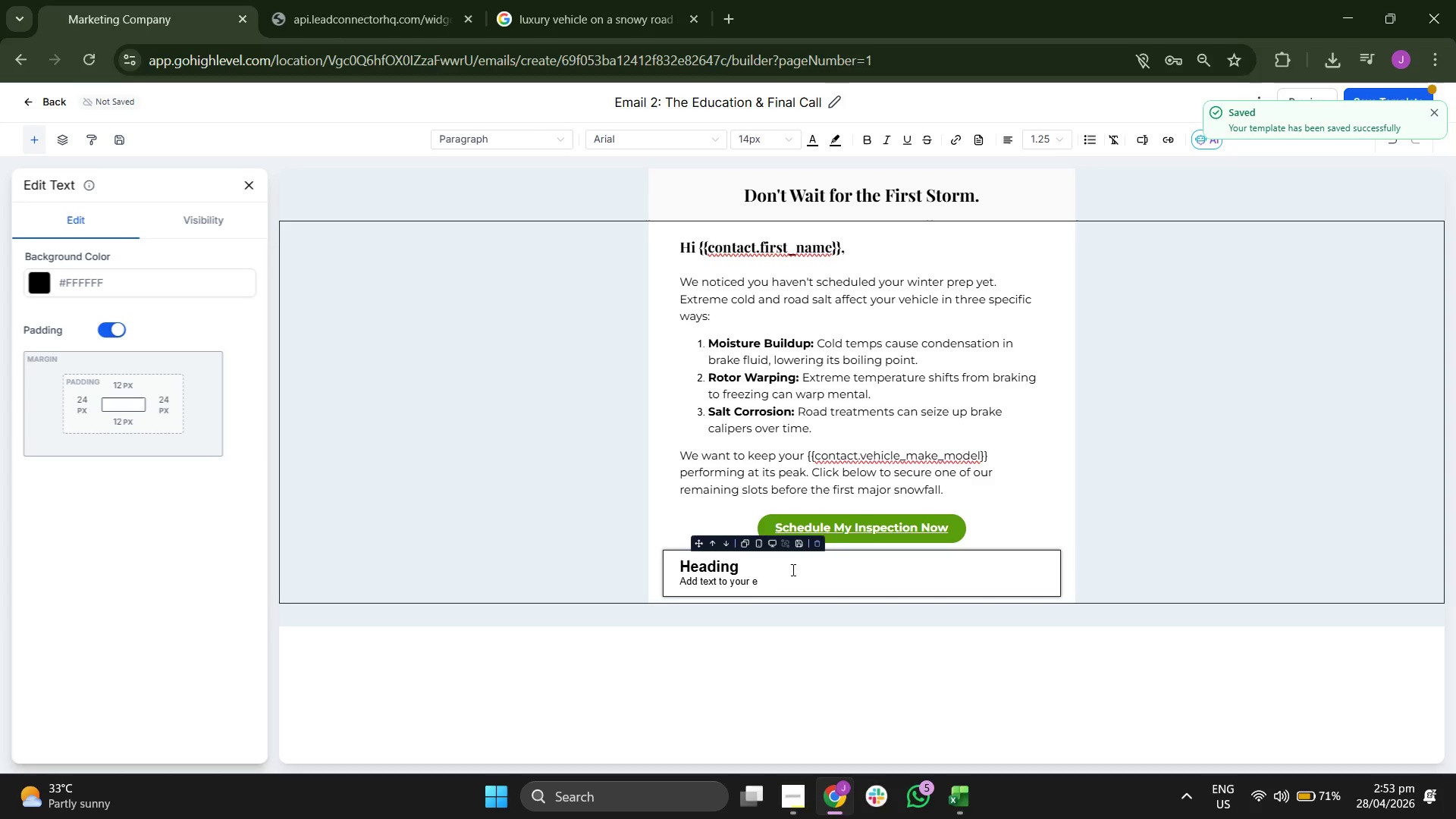 
key(Backspace)
 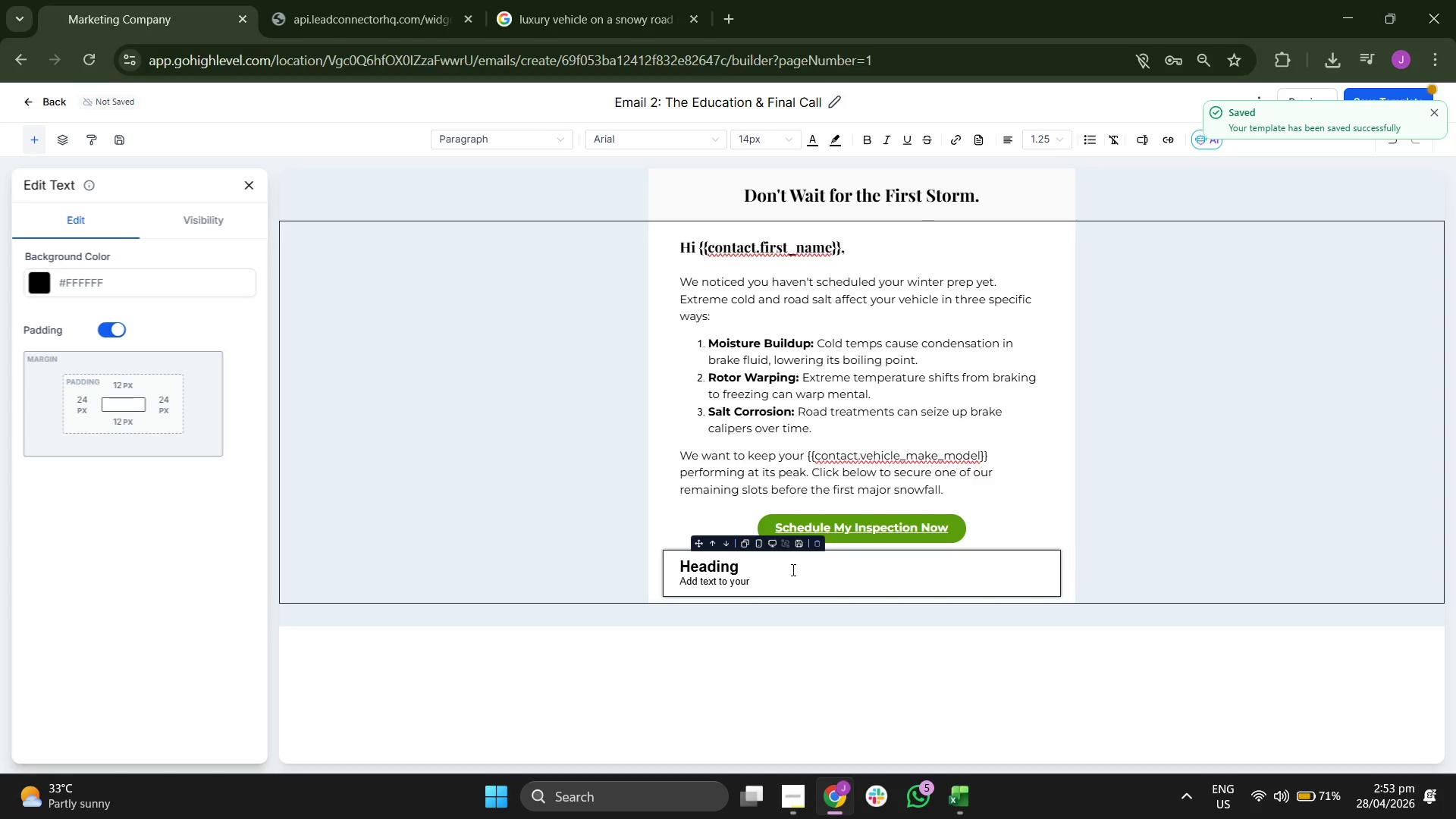 
key(Backspace)
 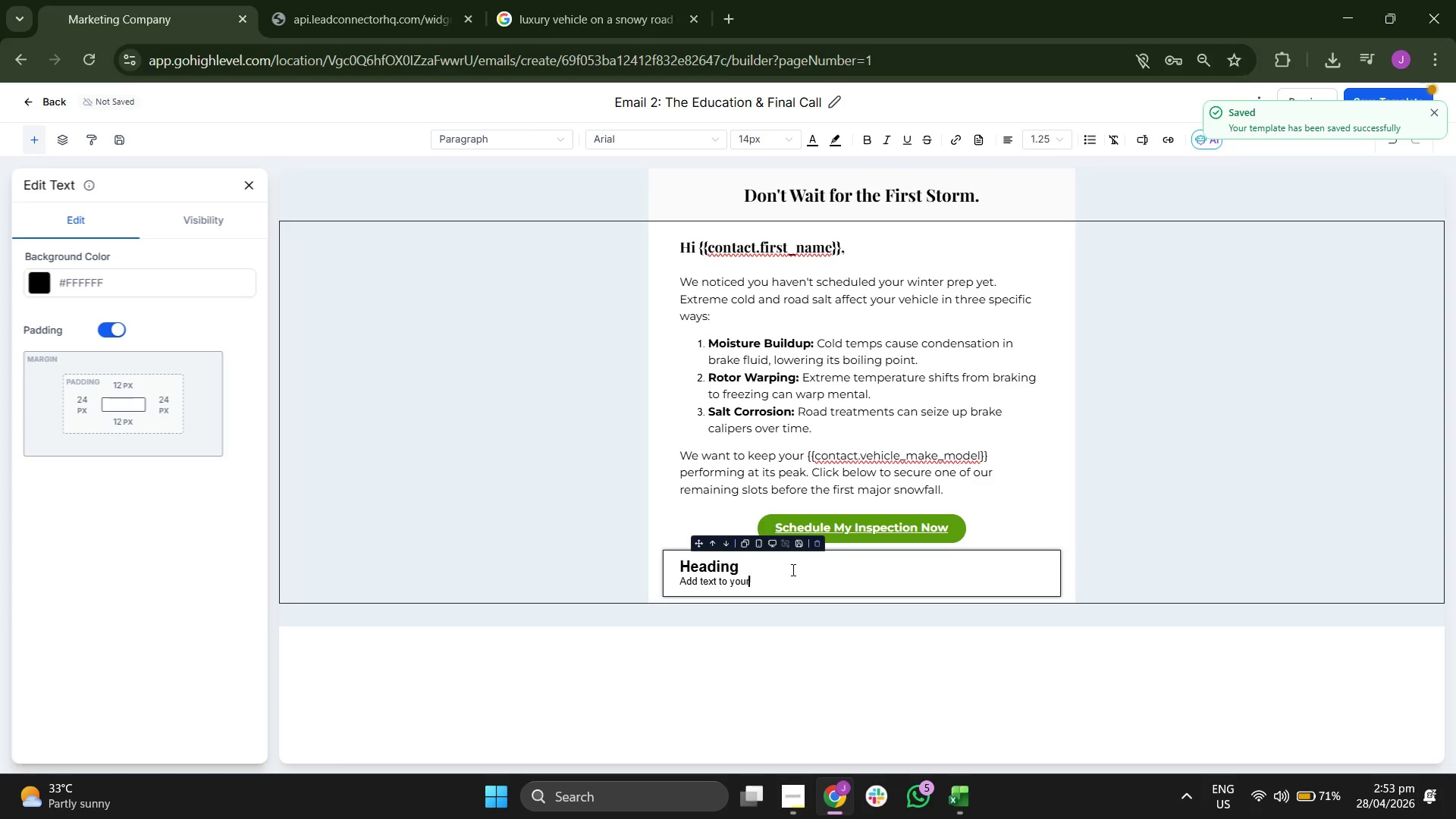 
key(Backspace)
 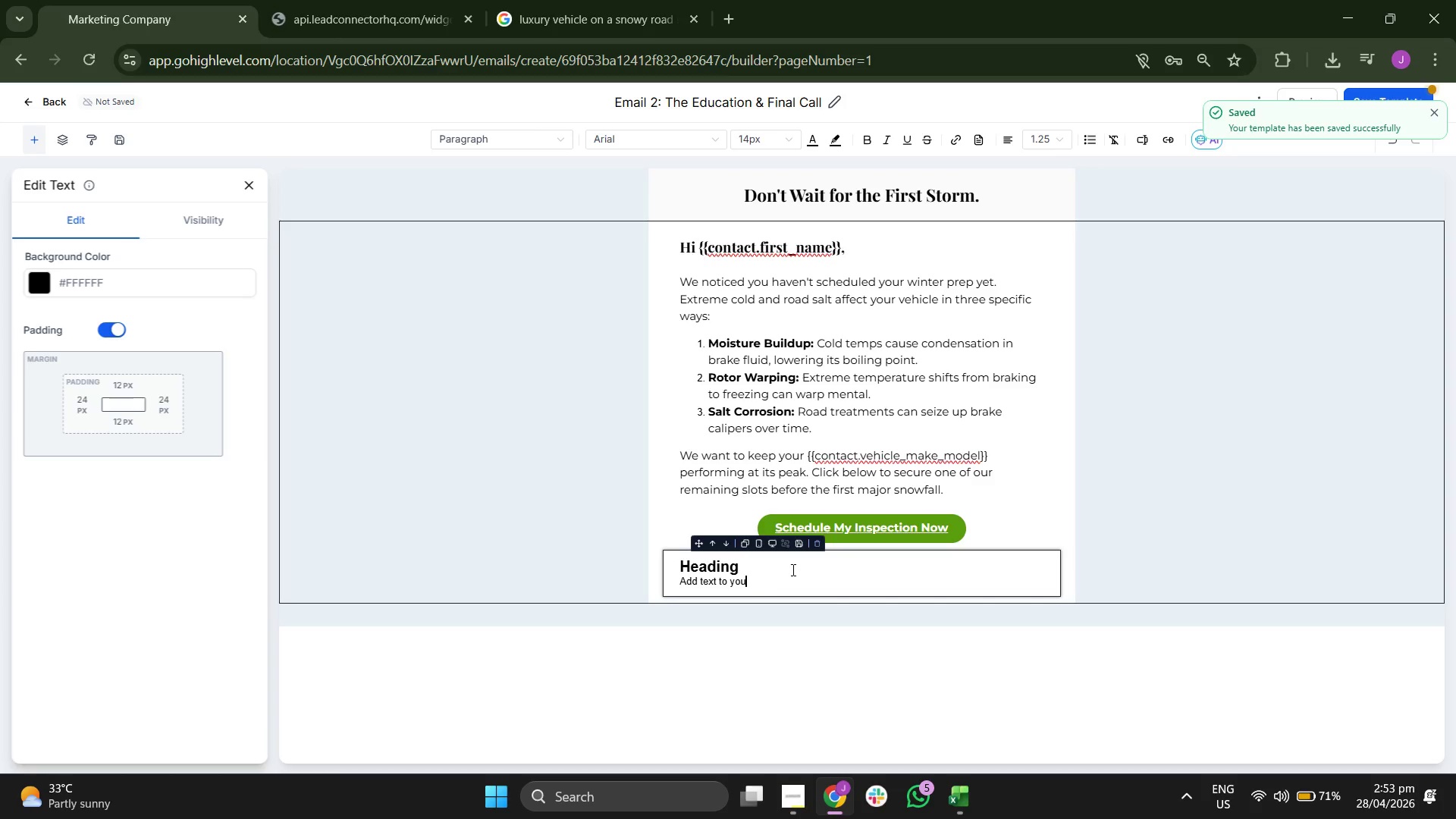 
key(Backspace)
 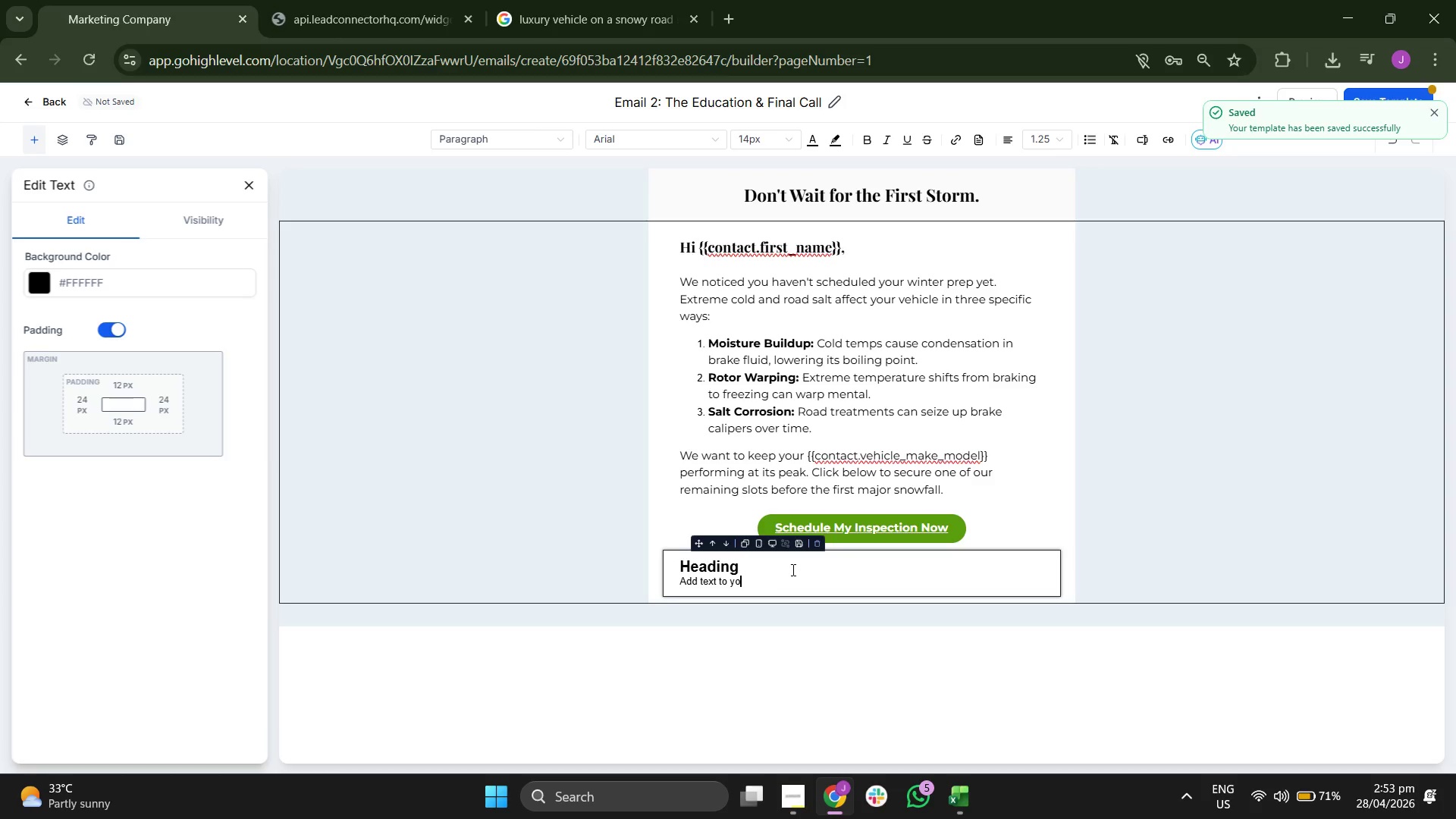 
key(Backspace)
 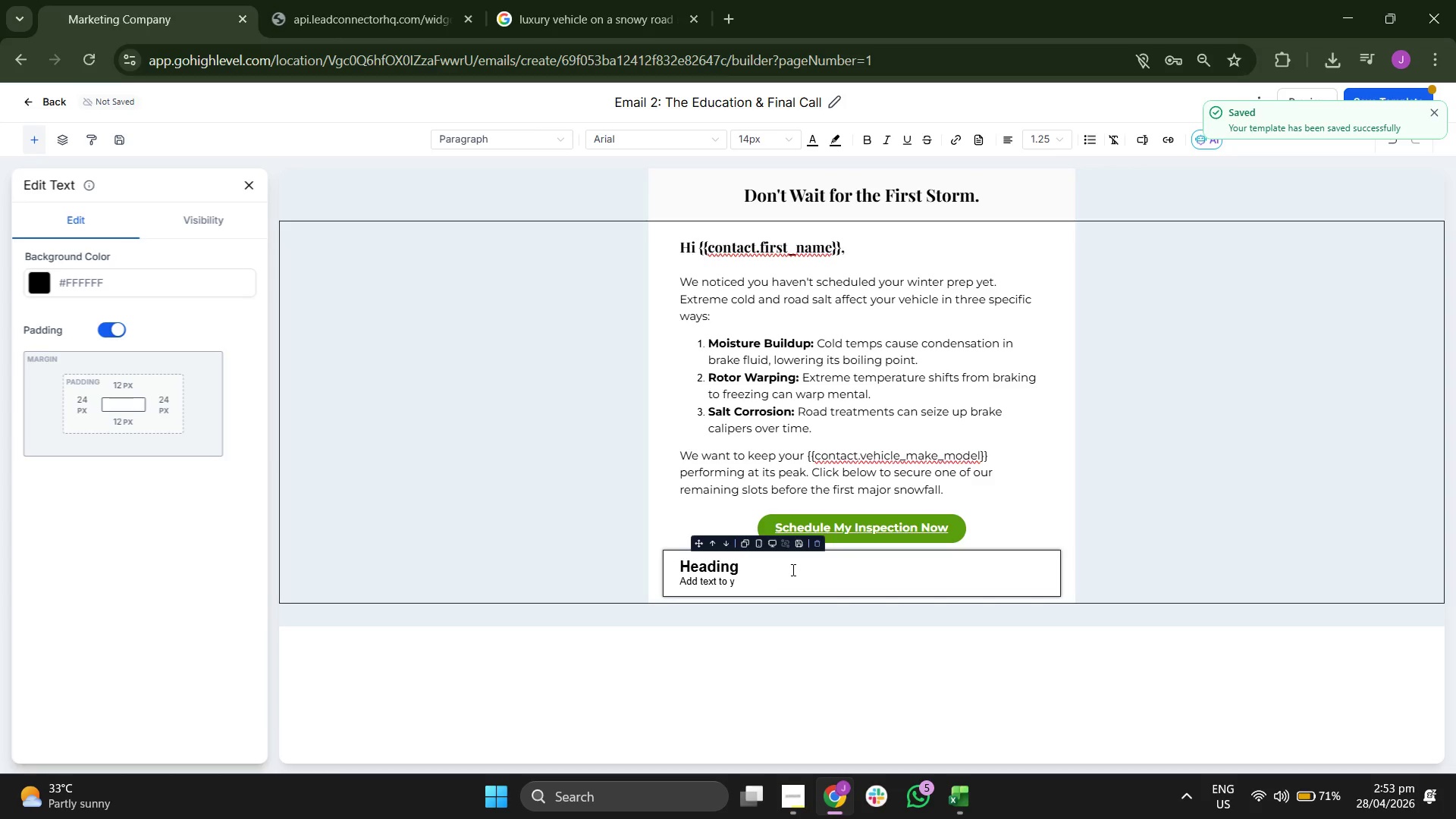 
key(Backspace)
 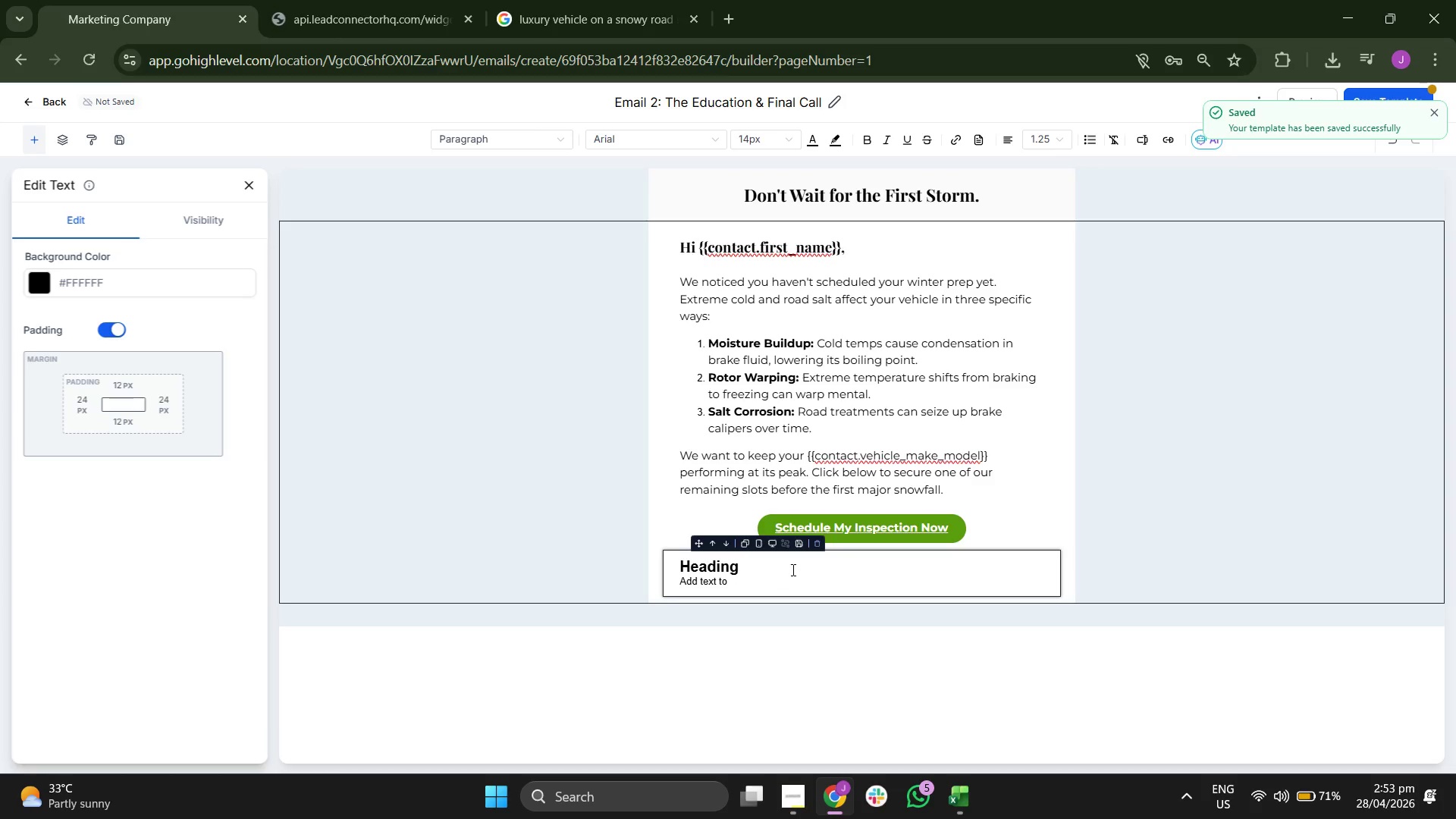 
key(Backspace)
 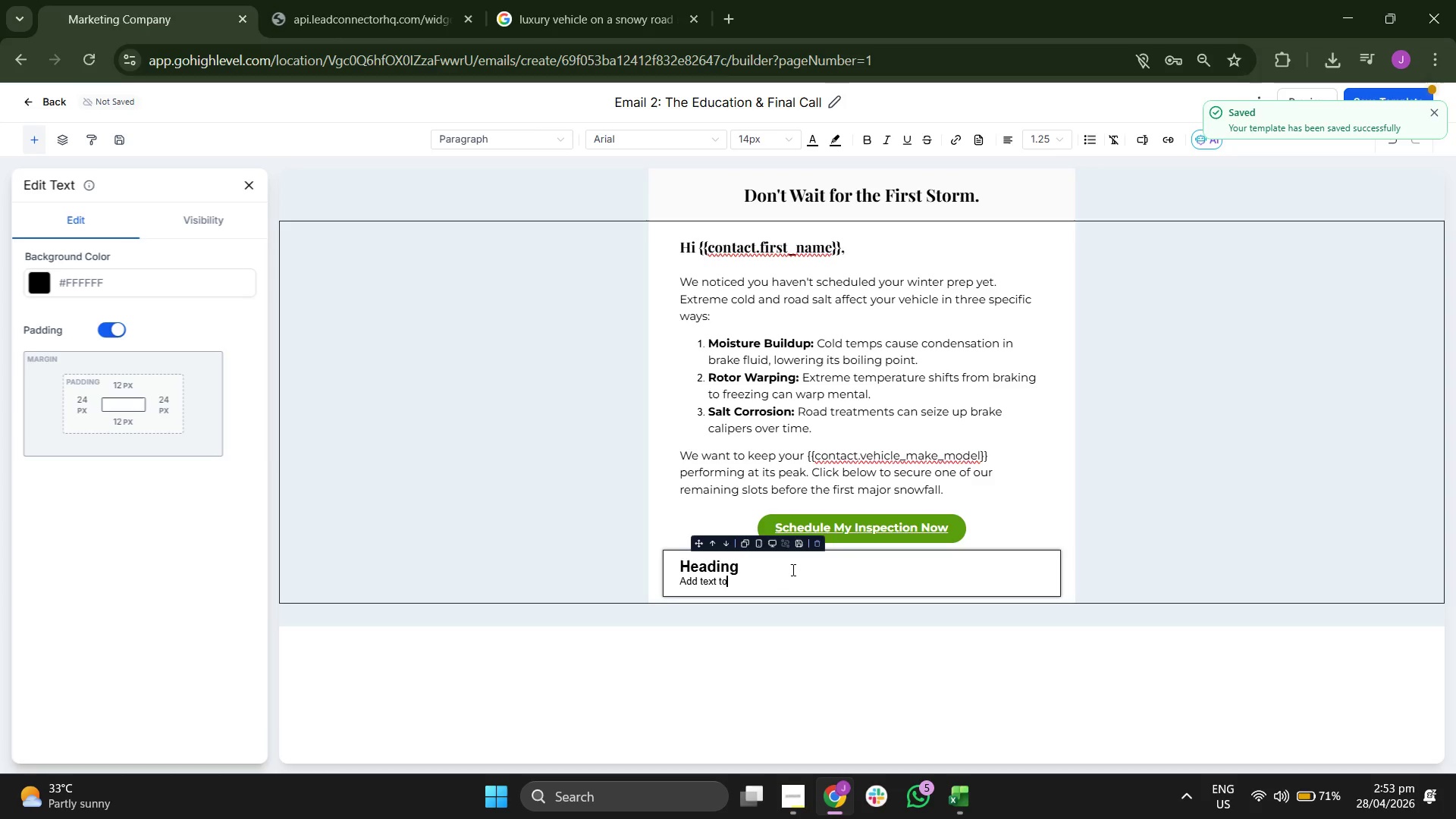 
key(Backspace)
 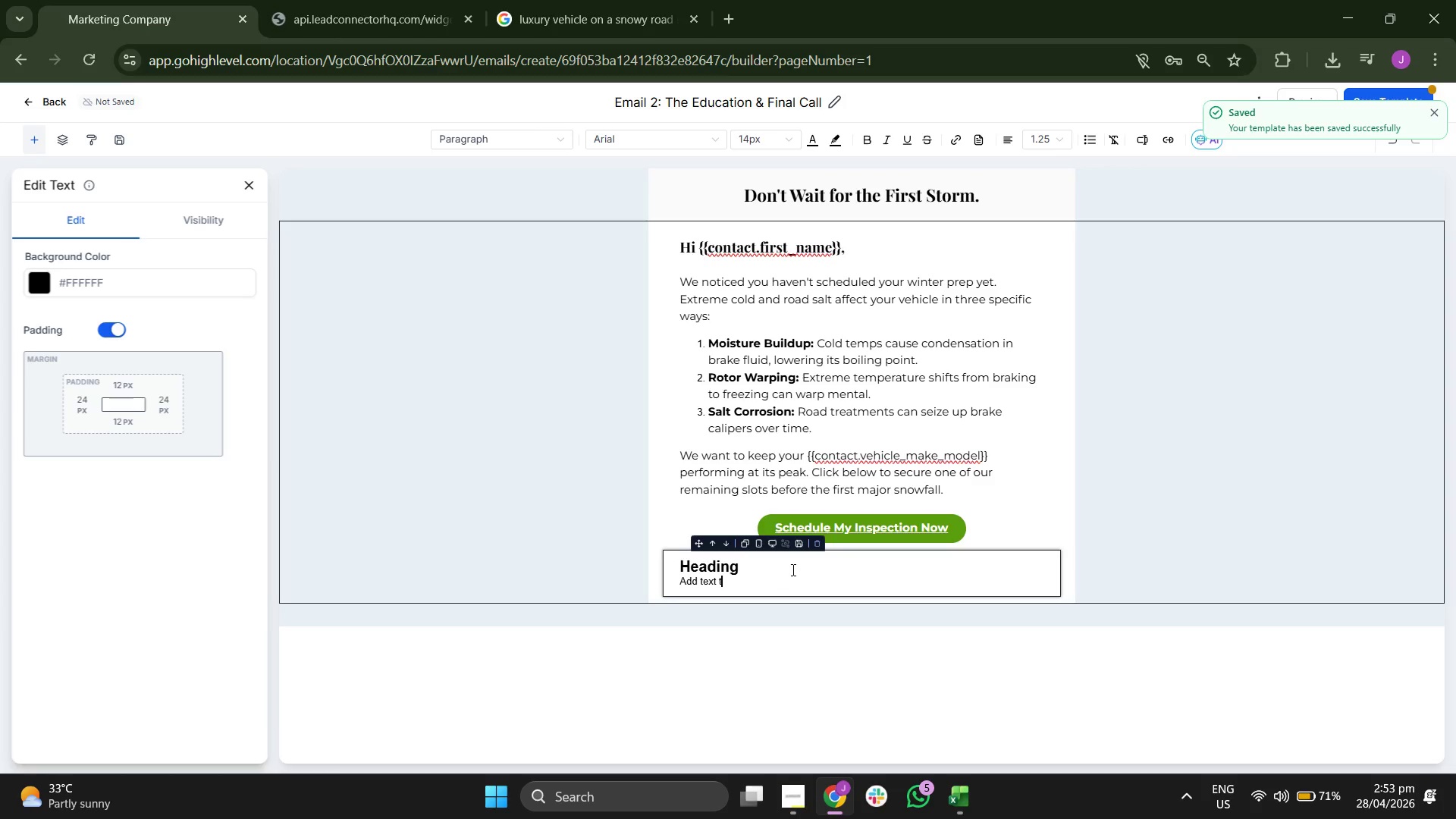 
key(Backspace)
 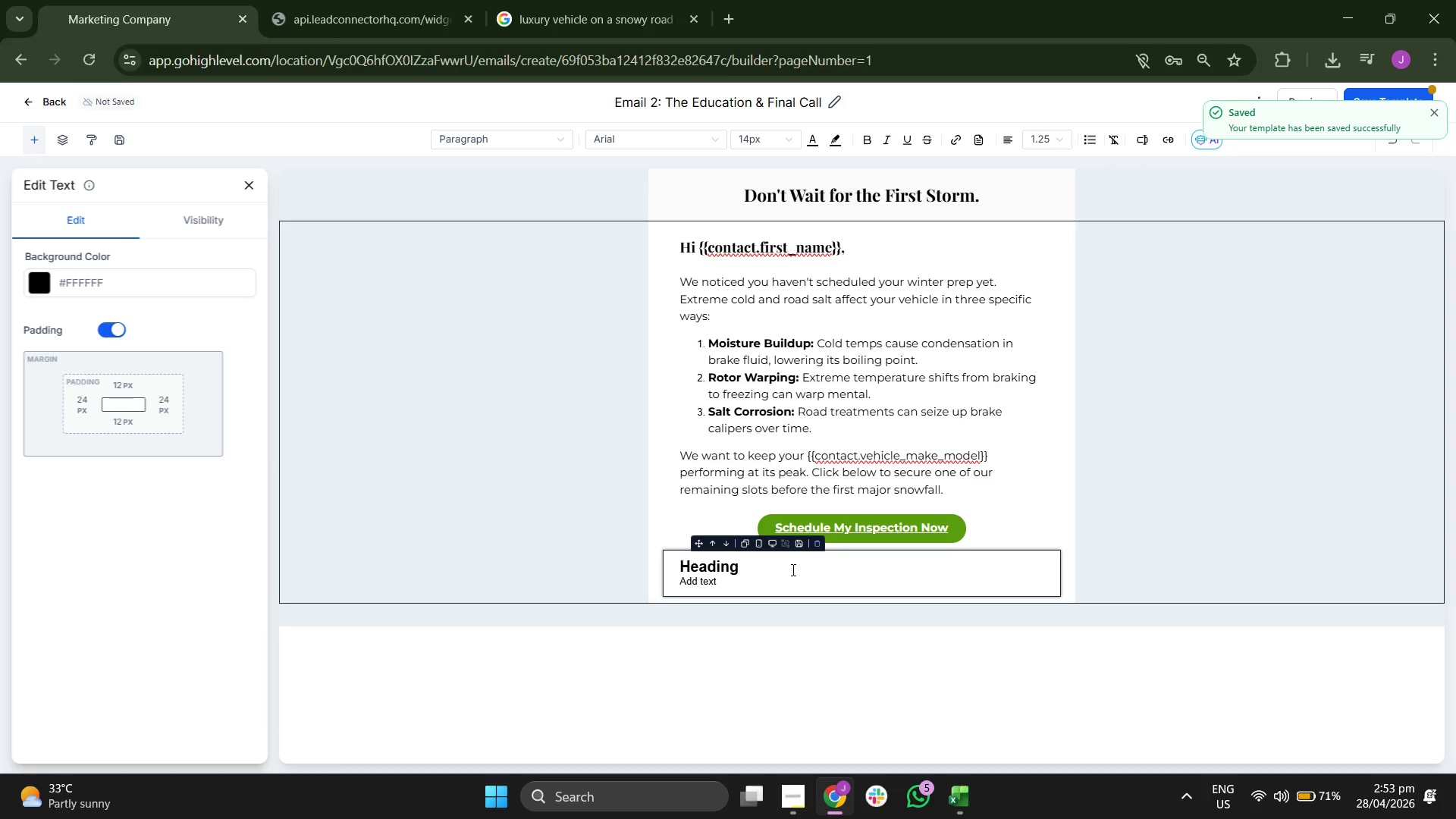 
key(Backspace)
 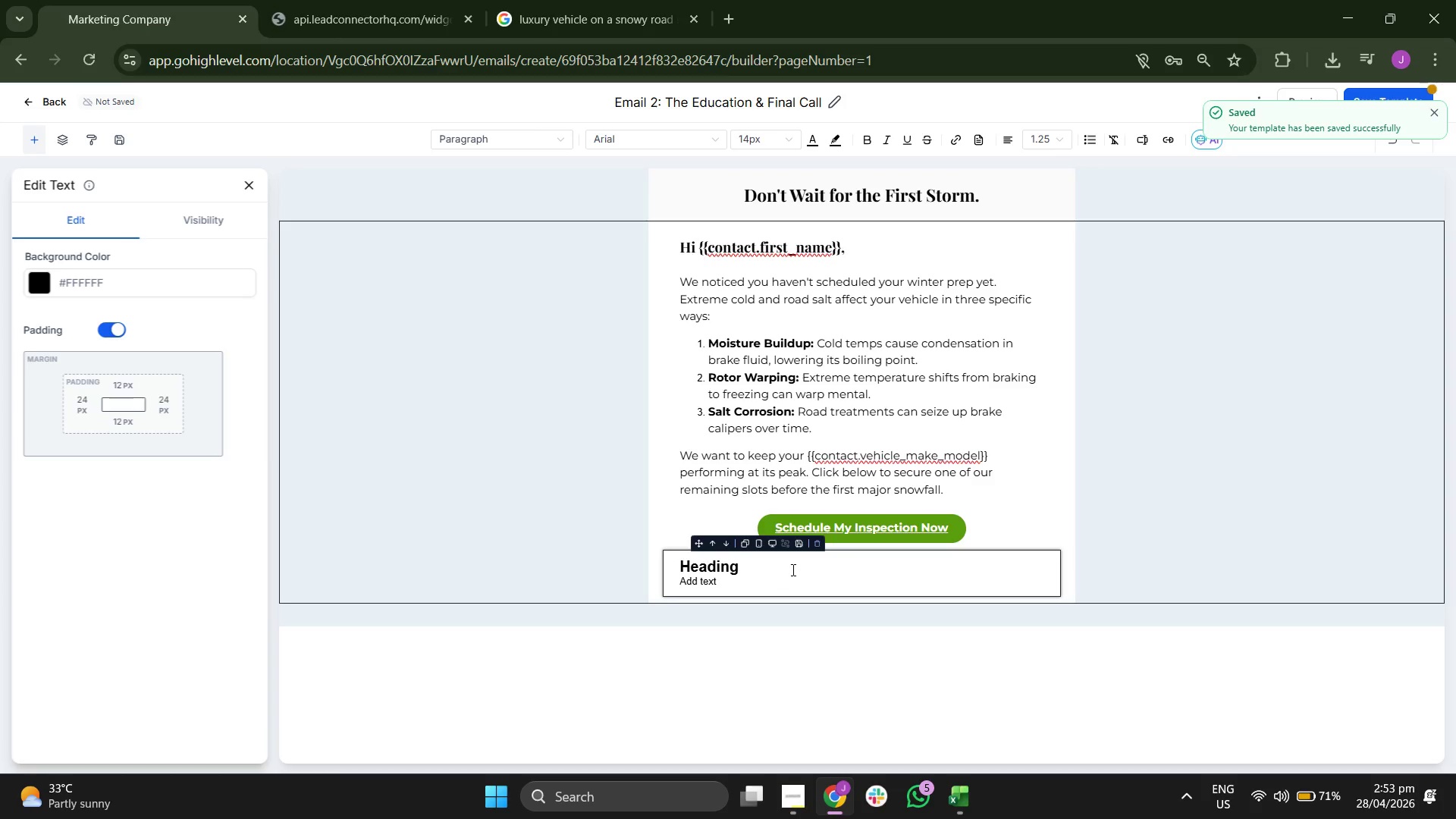 
key(Backspace)
 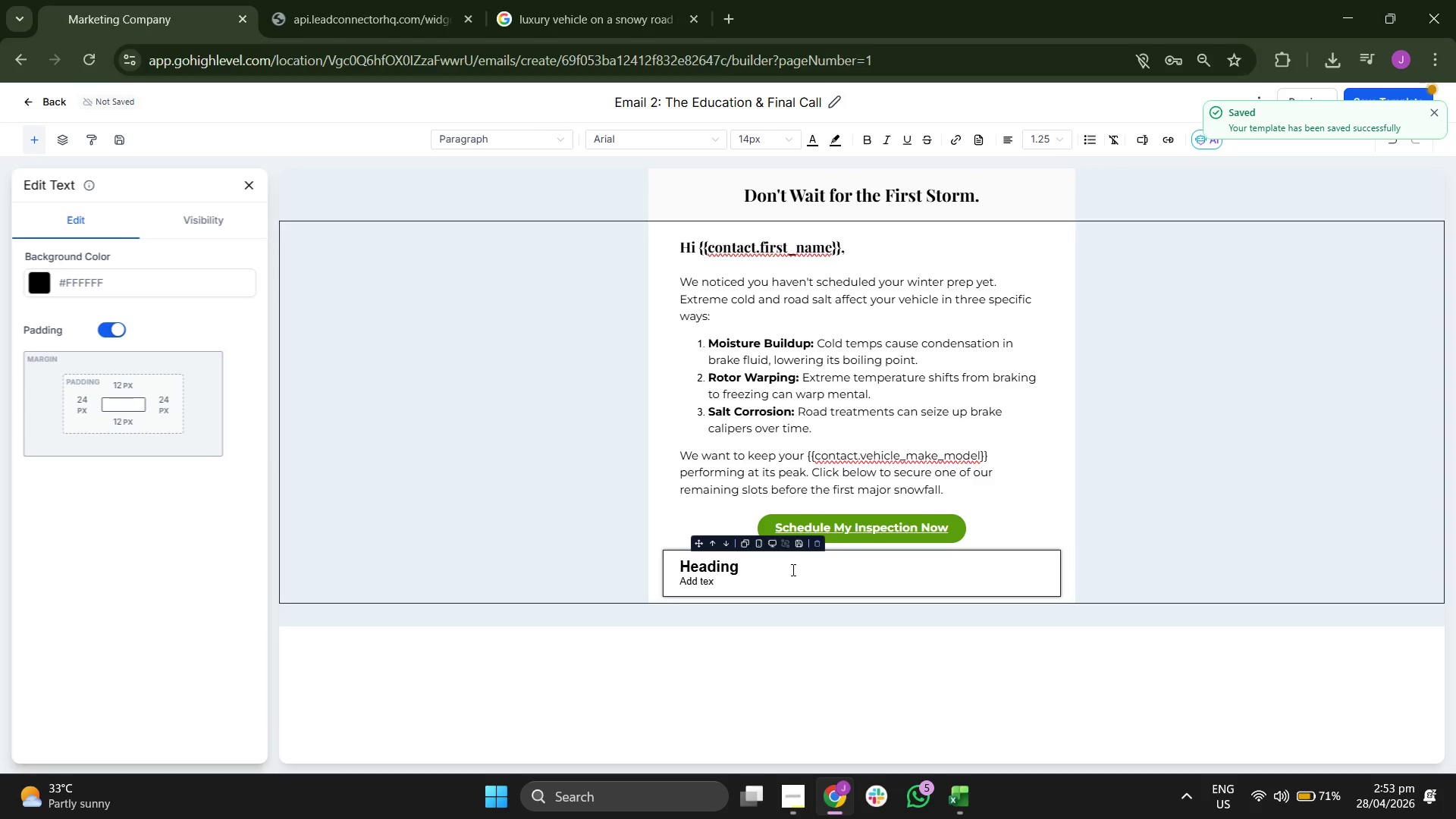 
key(Backspace)
 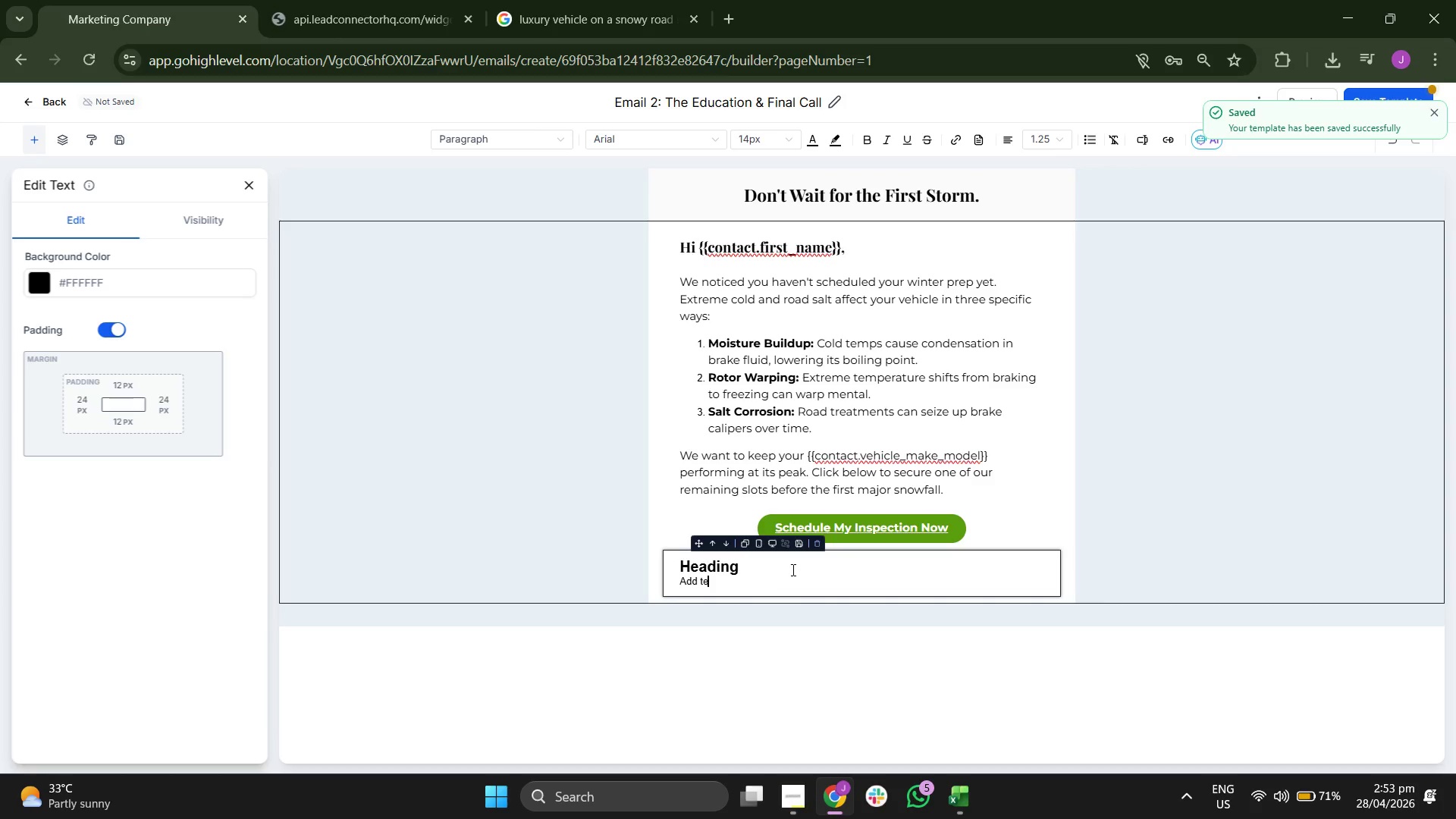 
key(Backspace)
 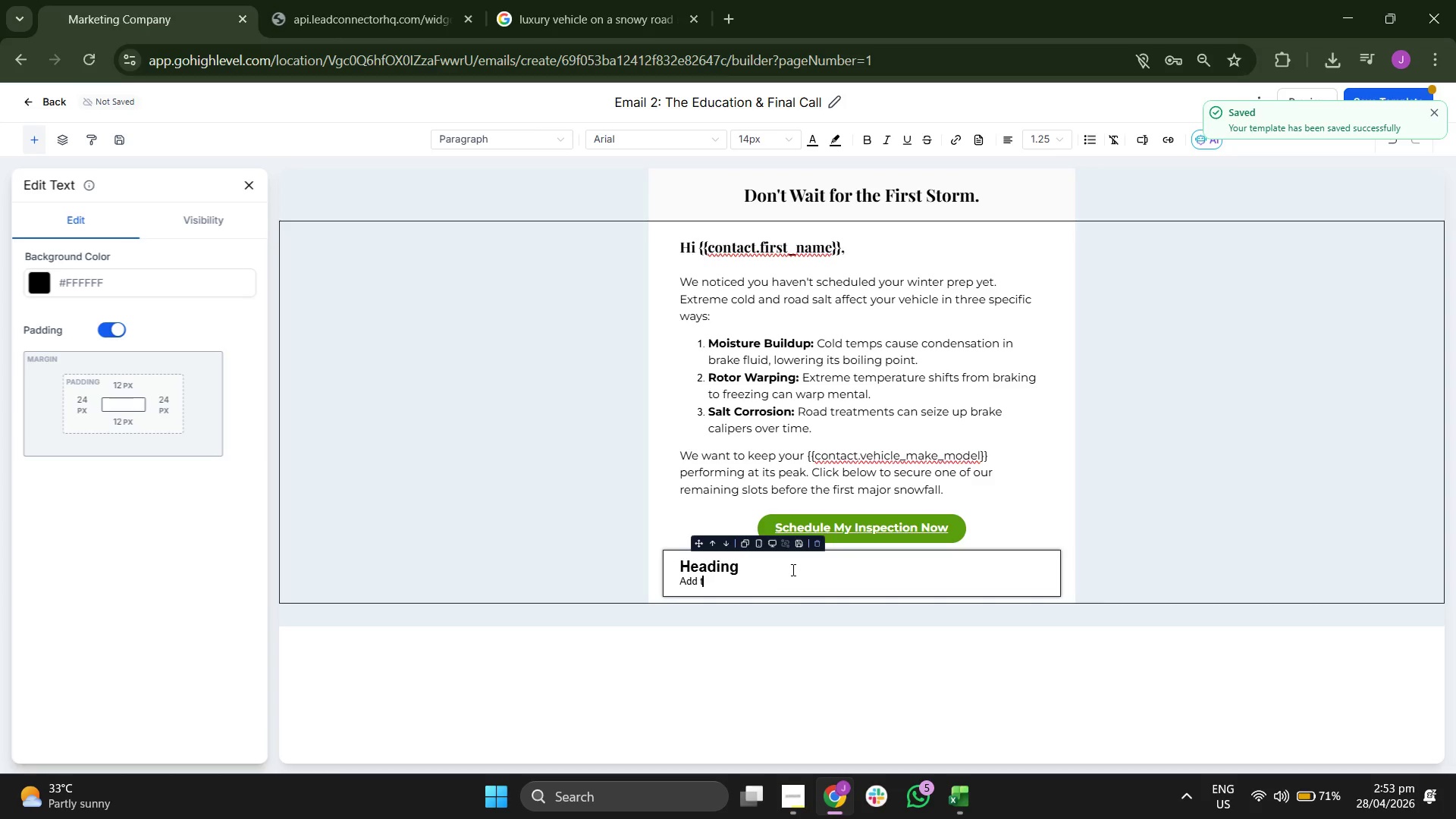 
key(Backspace)
 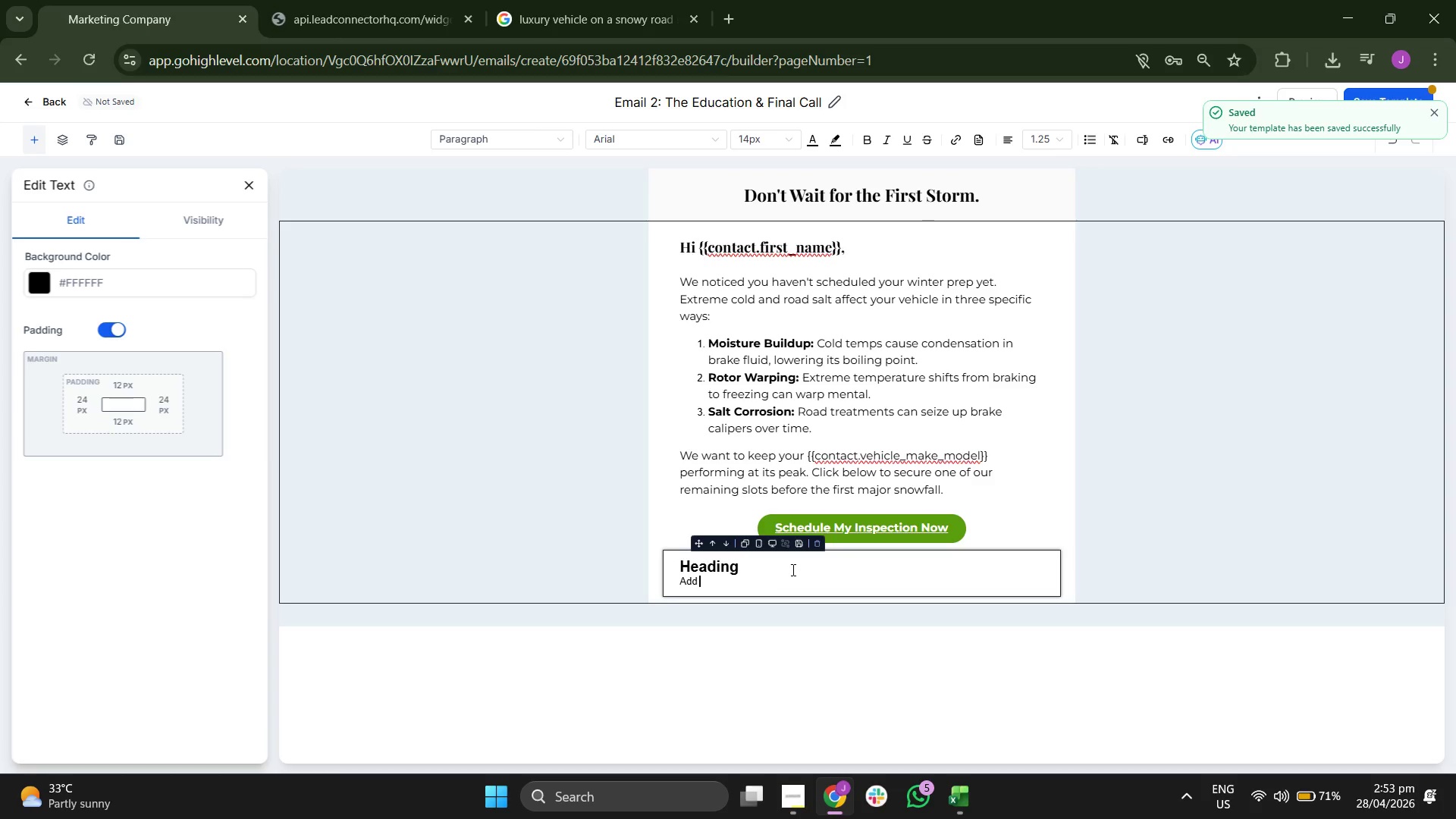 
key(Backspace)
 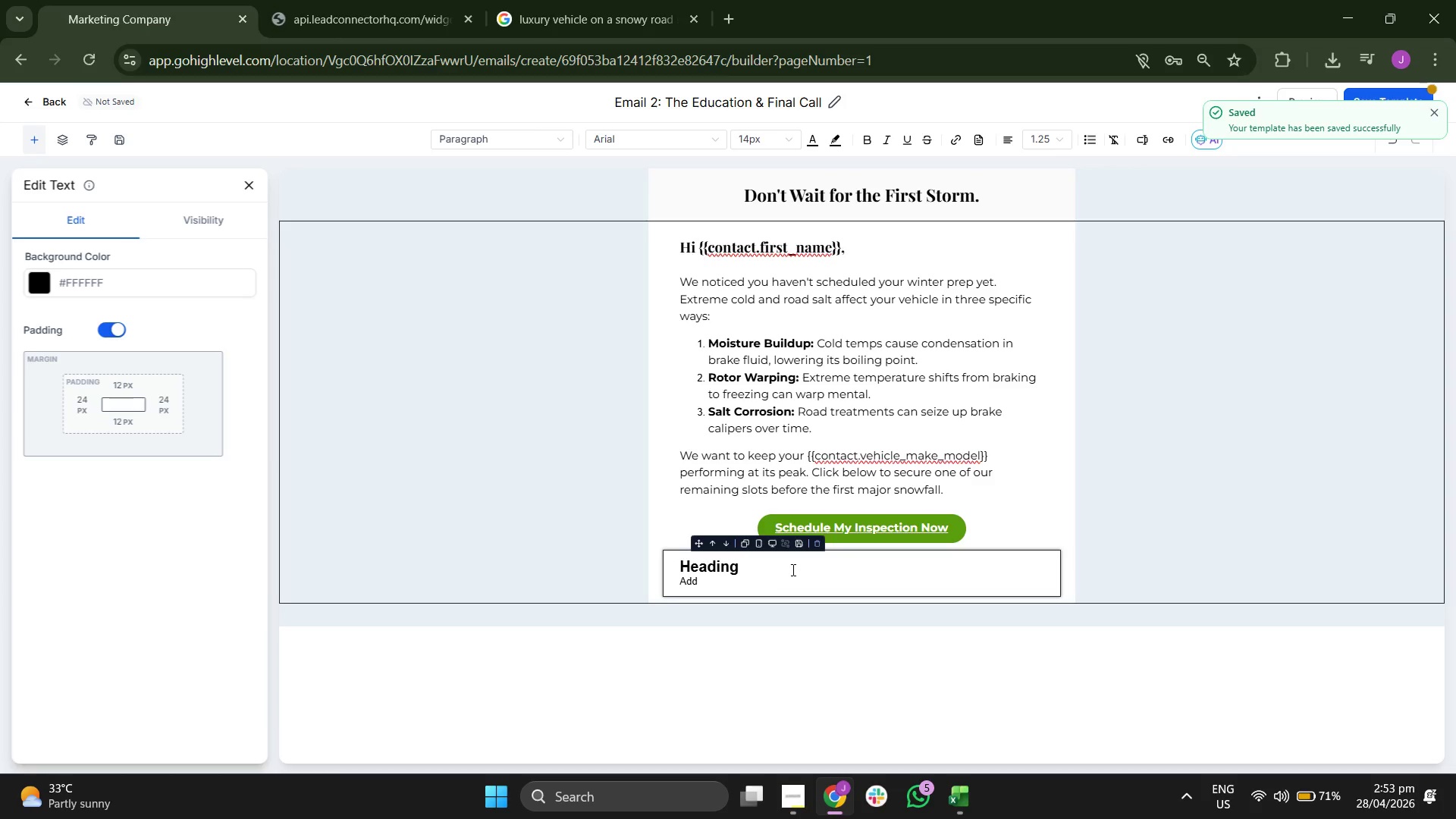 
key(Backspace)
 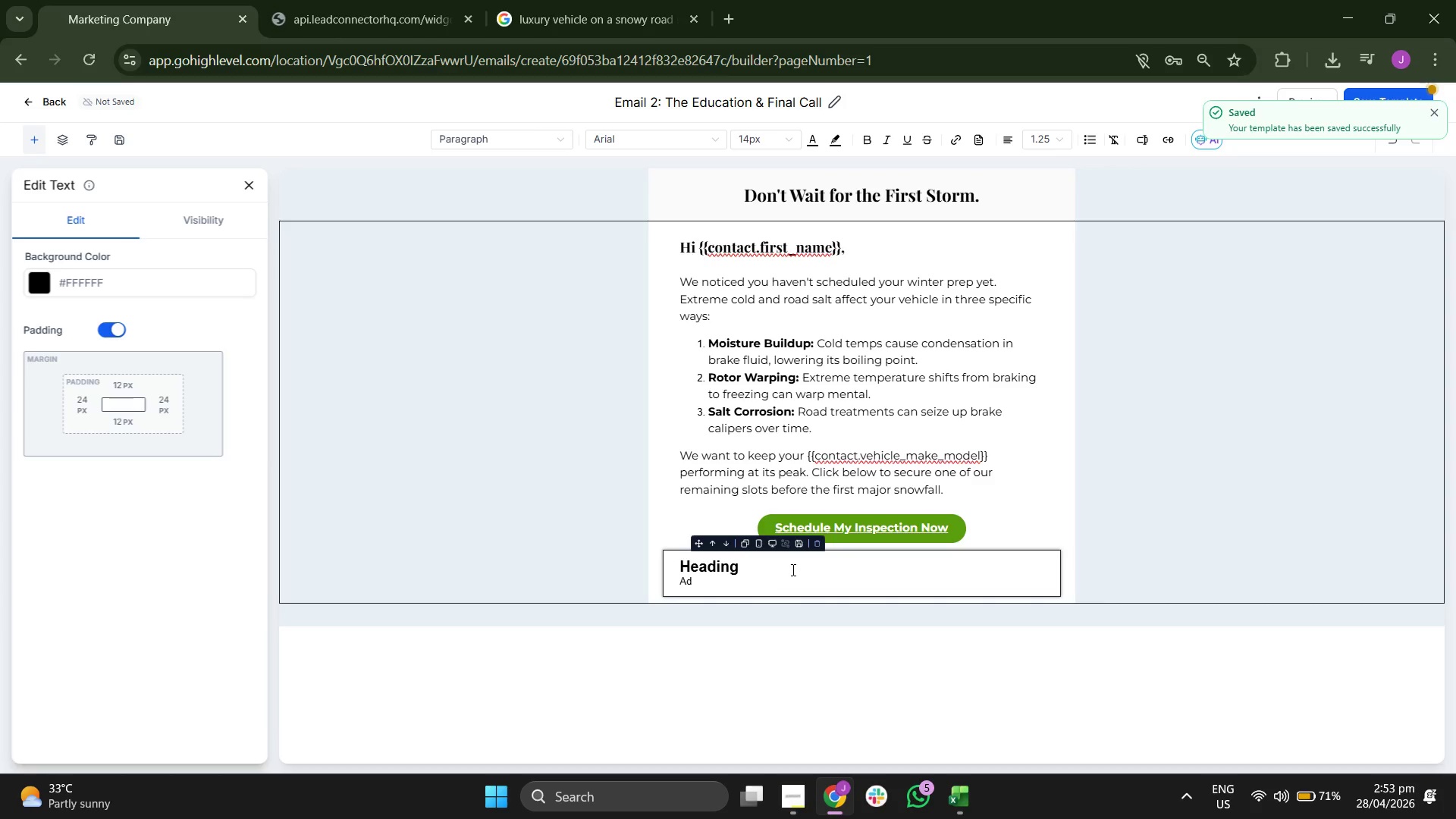 
key(Backspace)
 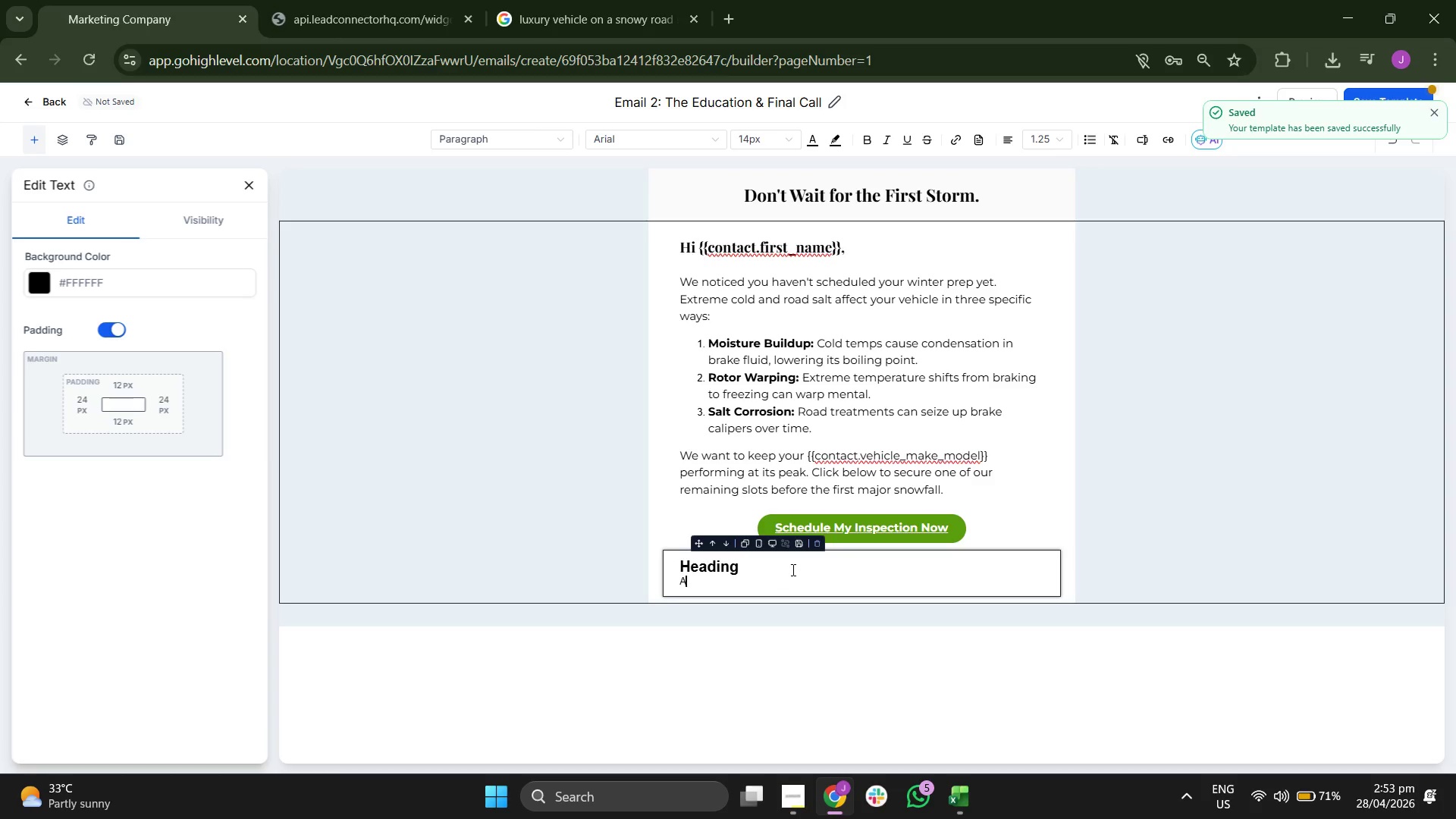 
key(Backspace)
 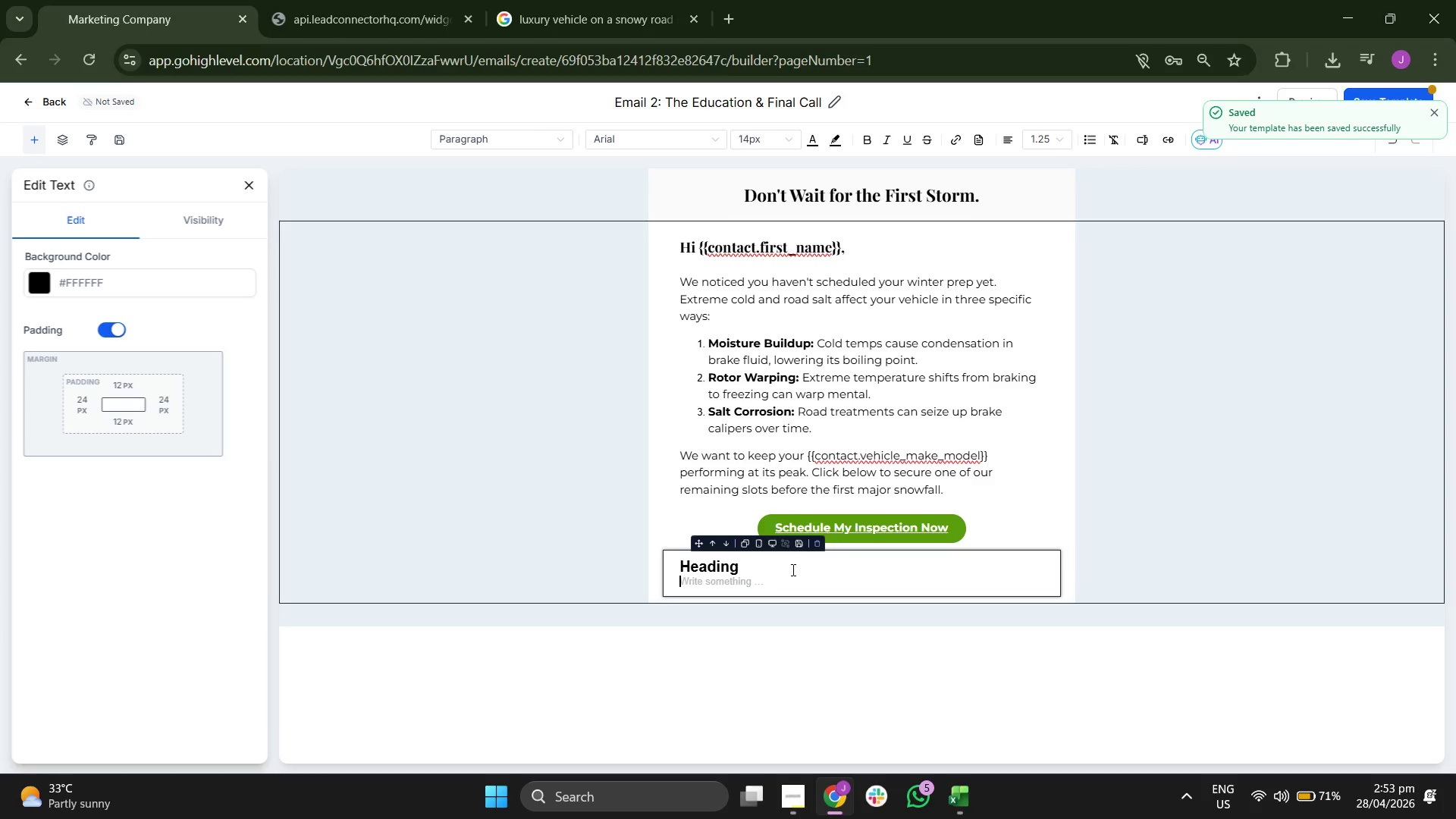 
key(Backspace)
 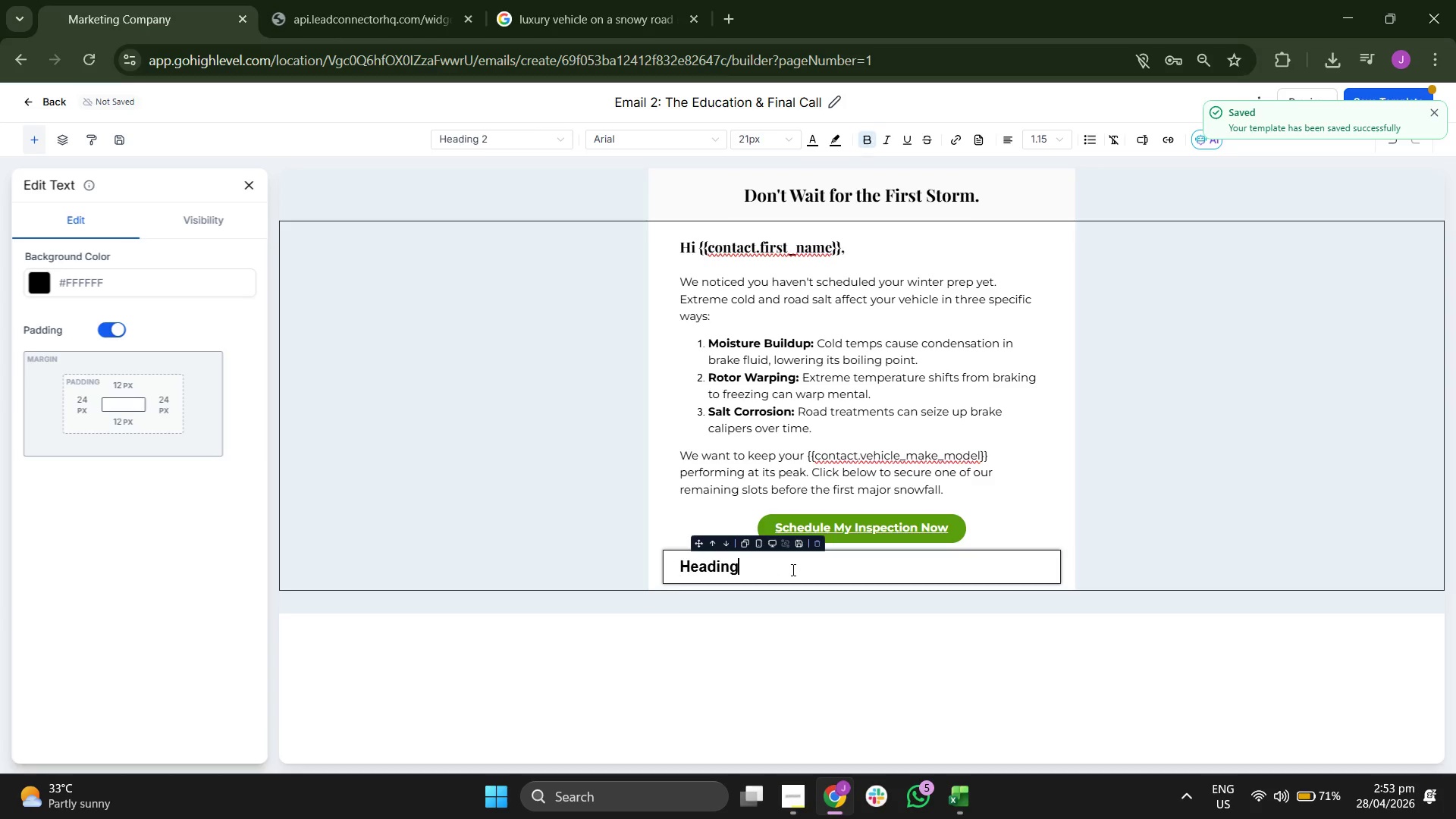 
key(Backspace)
 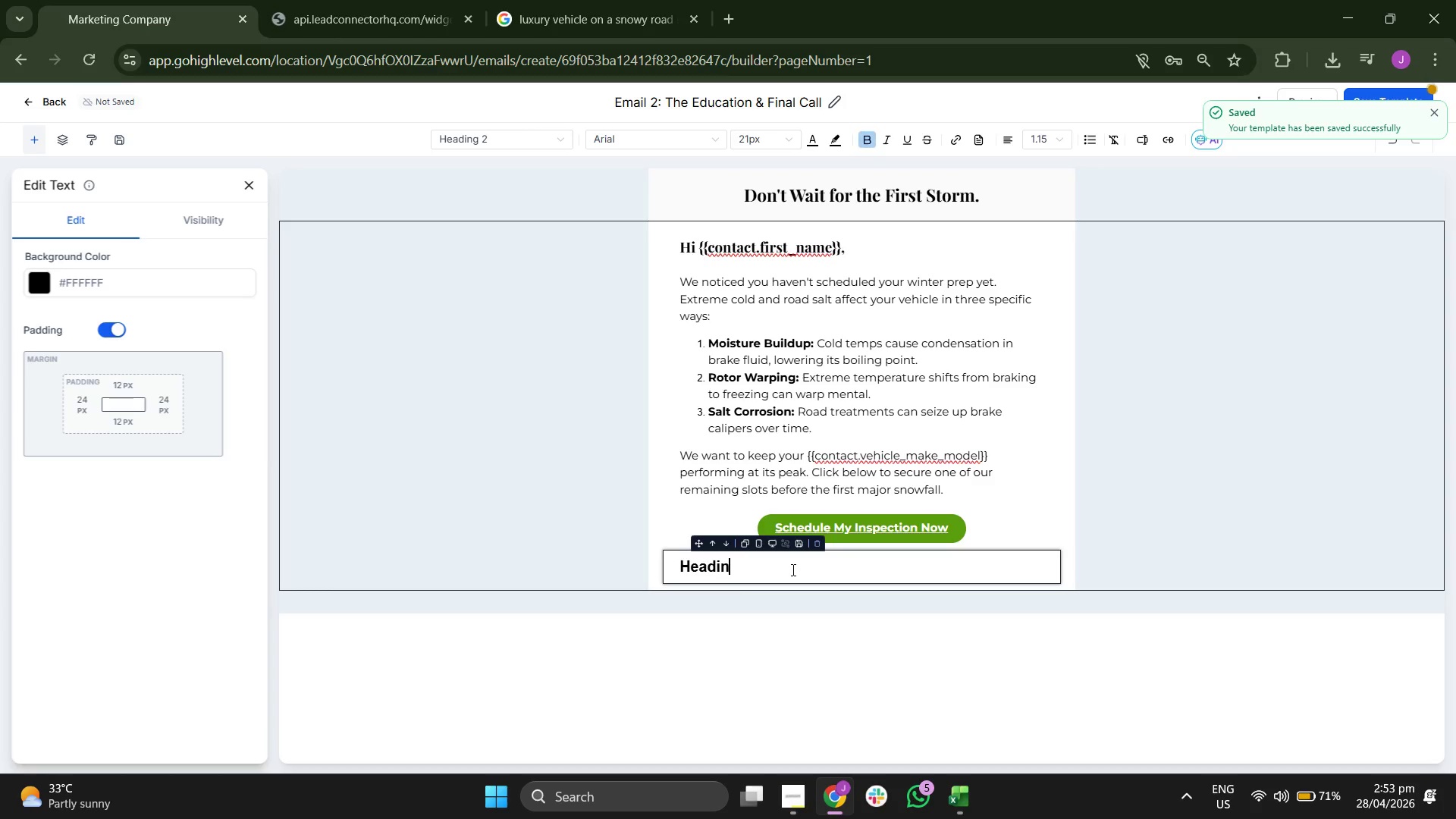 
key(Backspace)
 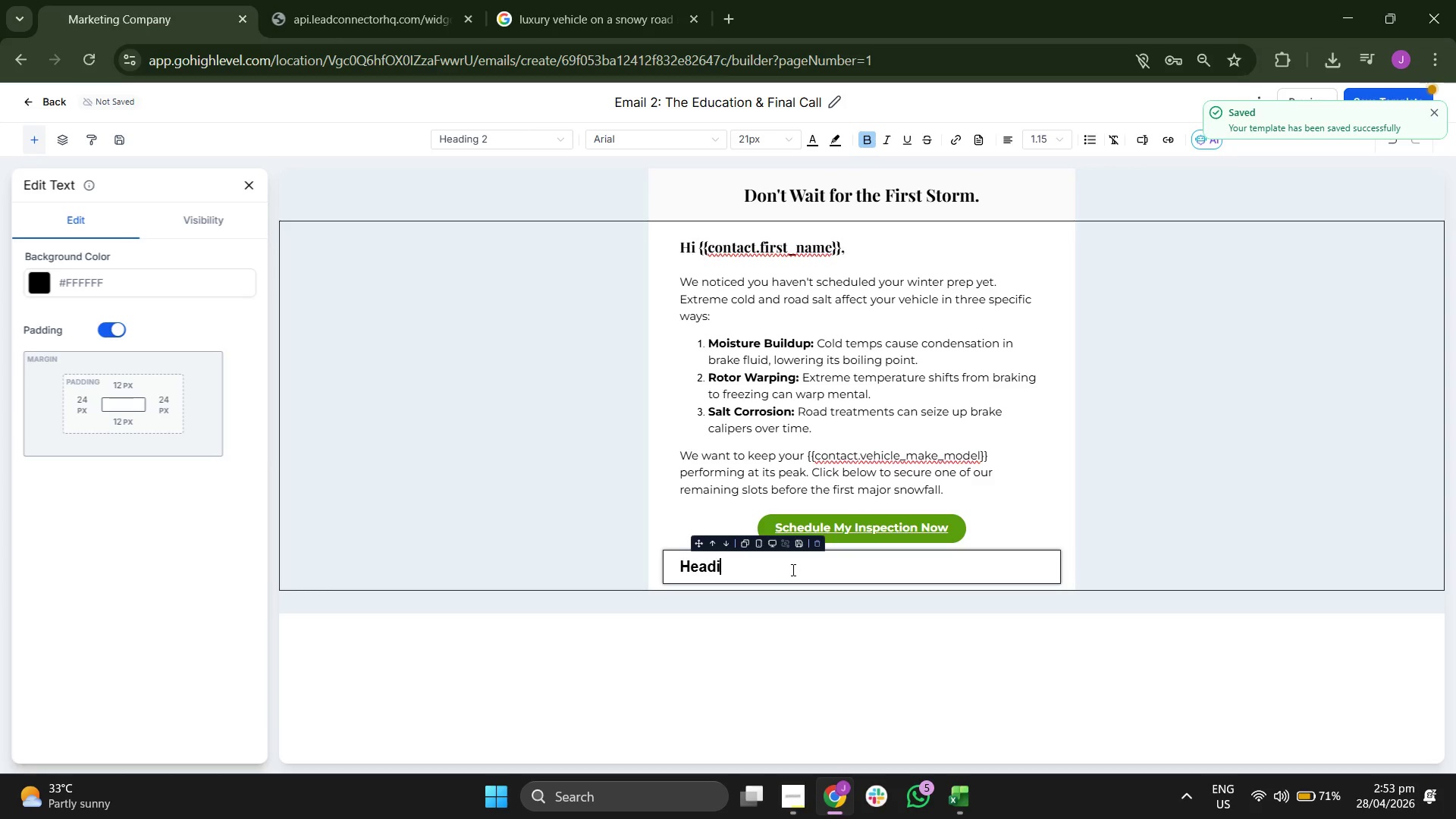 
key(Backspace)
 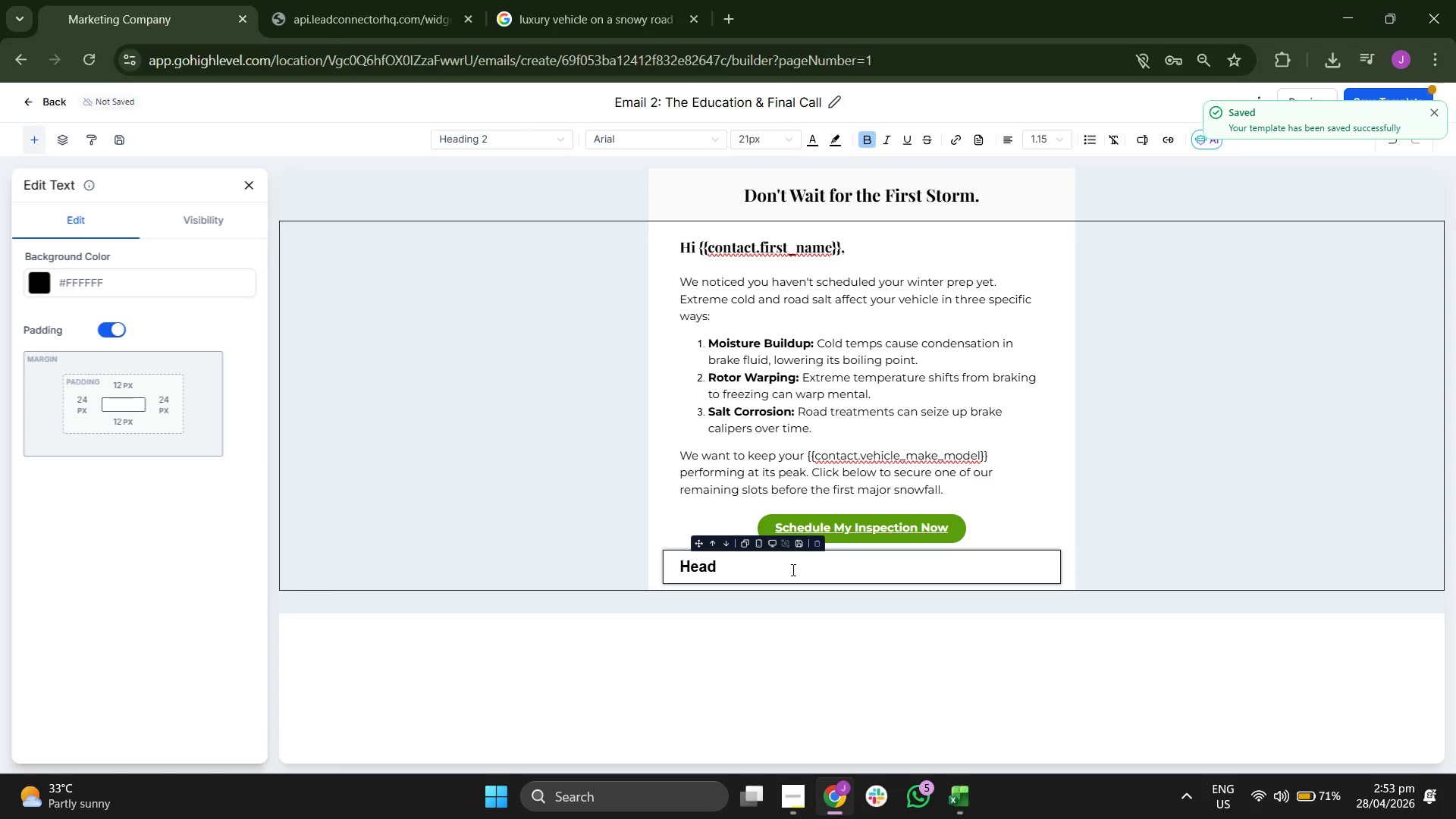 
key(Backspace)
 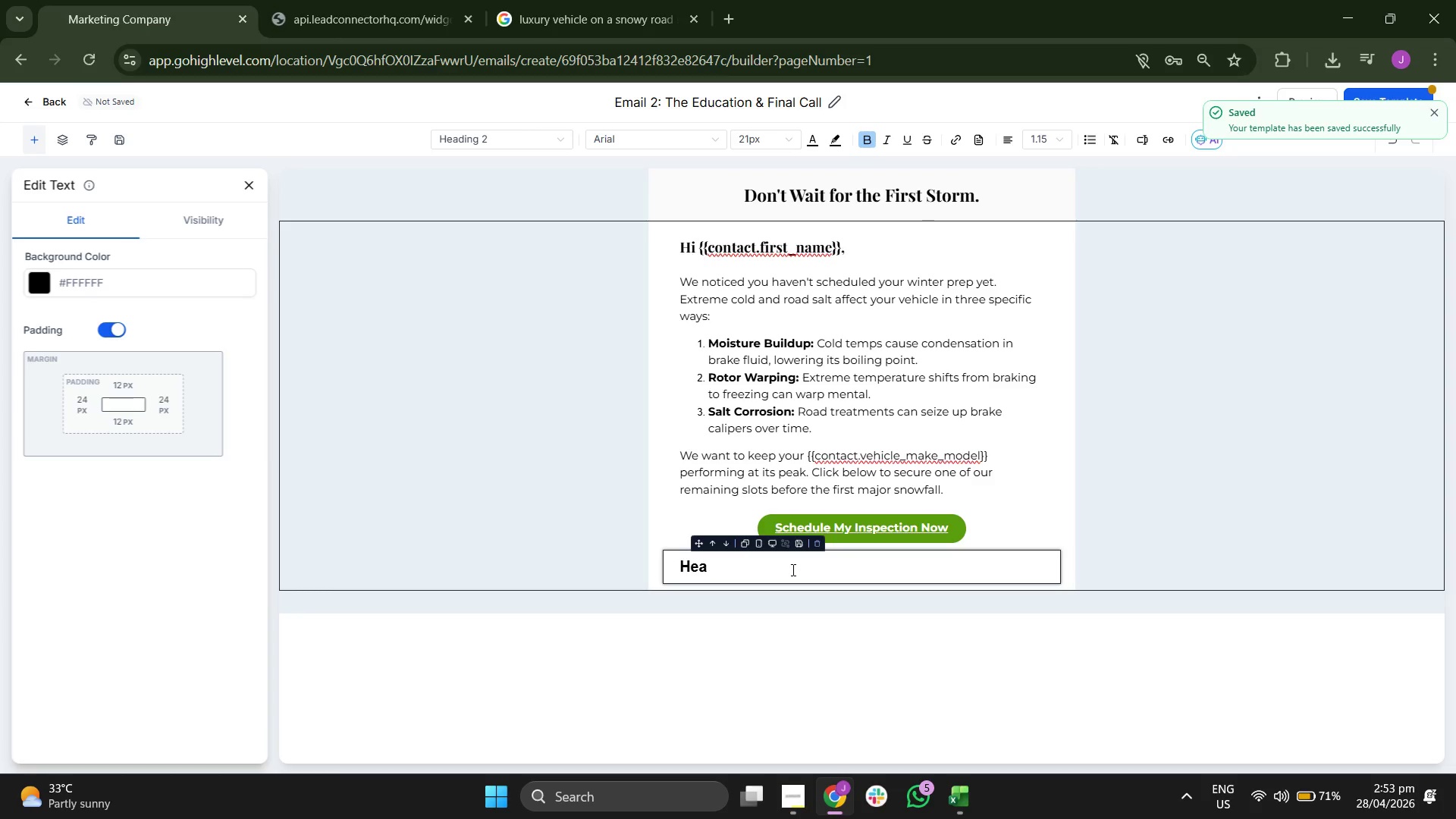 
key(Backspace)
 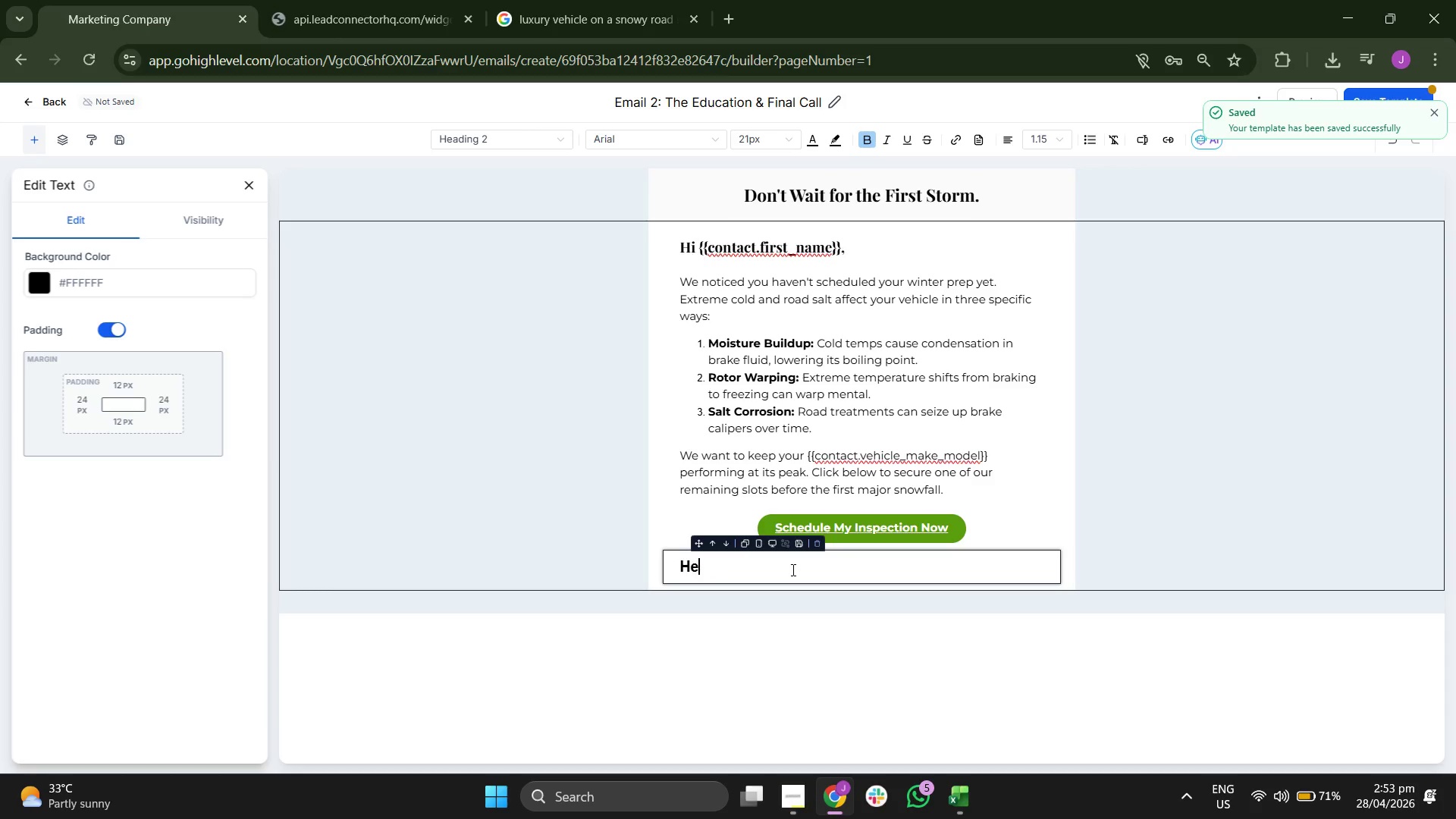 
key(Backspace)
 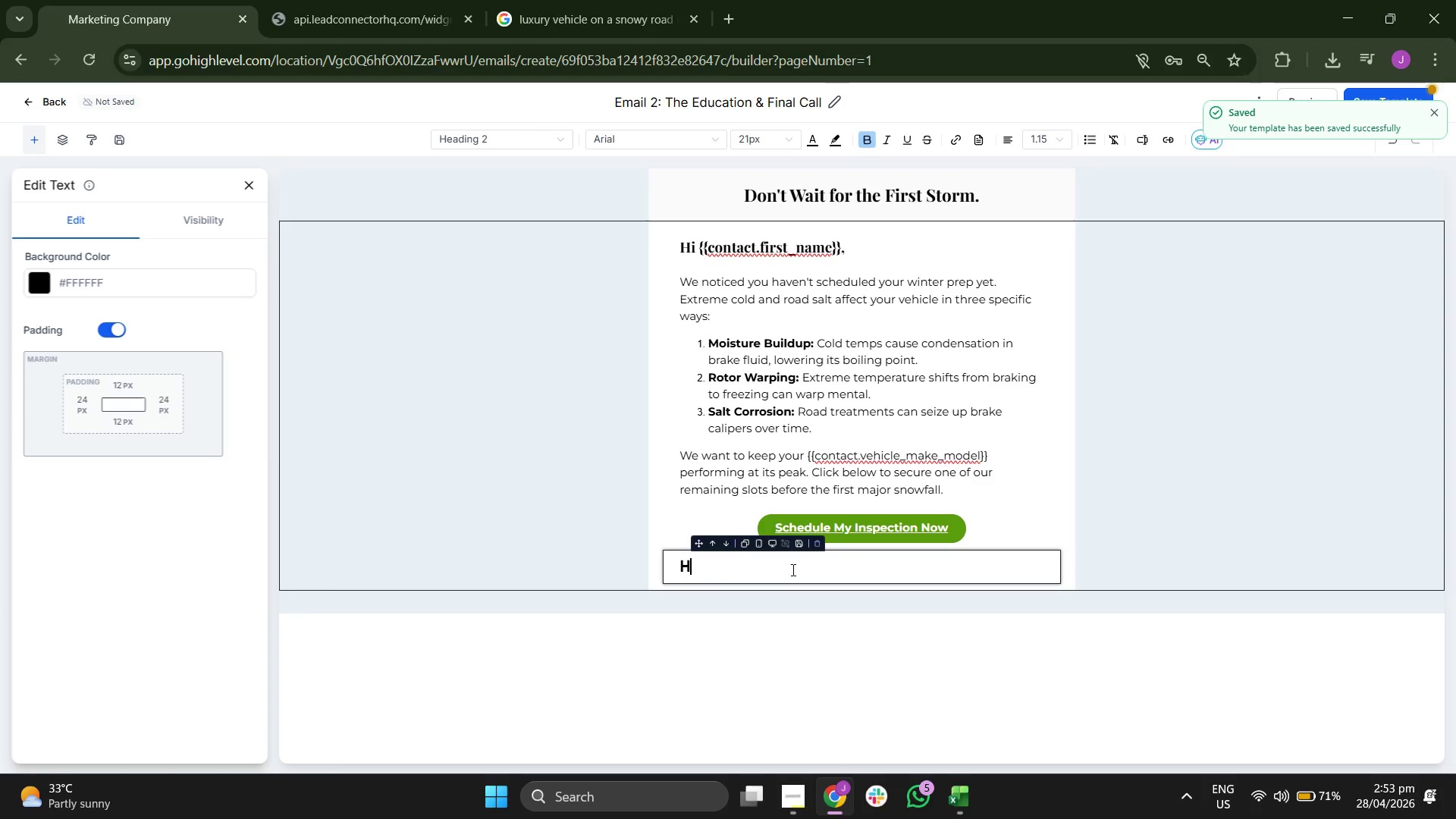 
key(Backspace)
 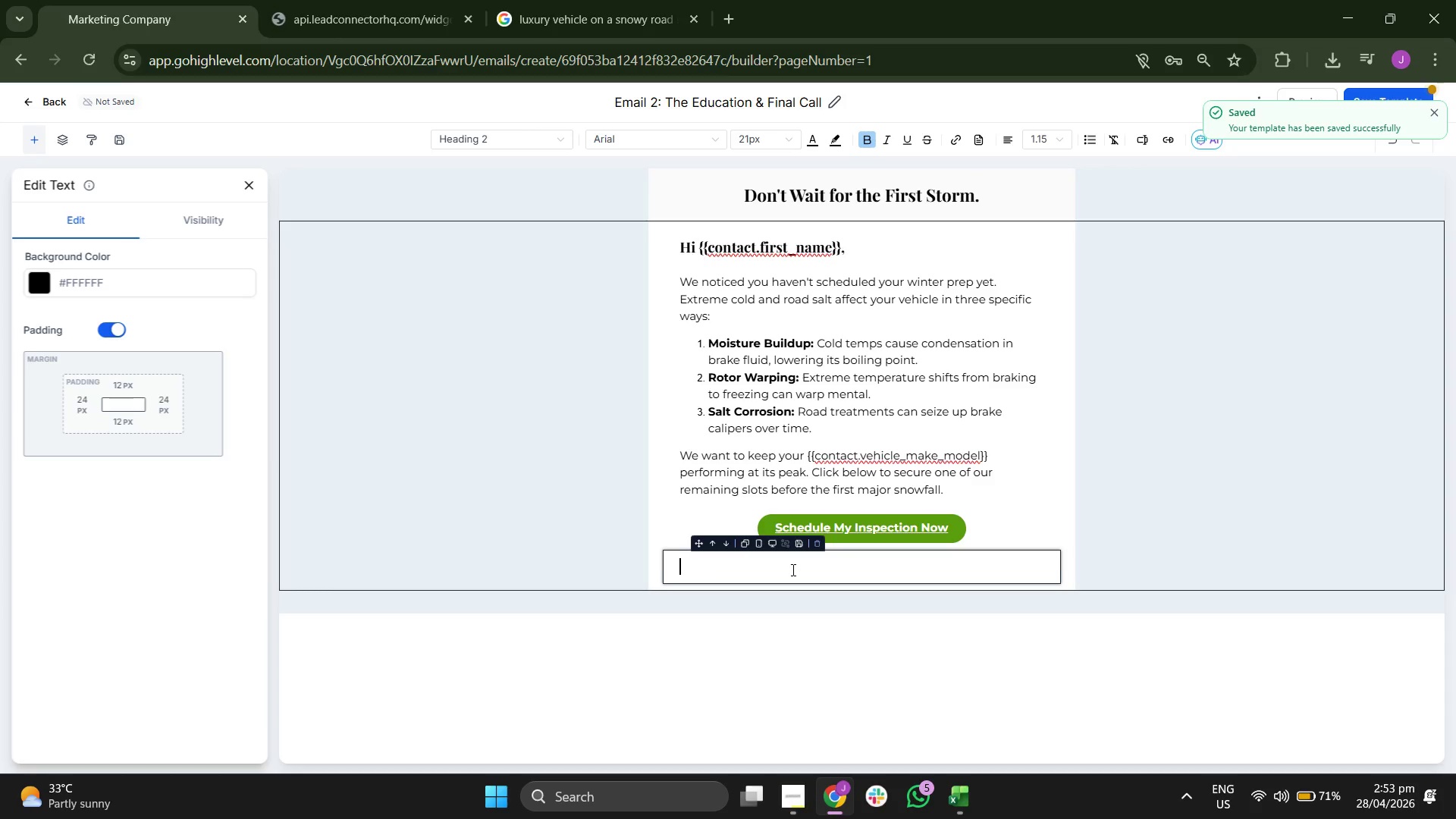 
key(Backspace)
 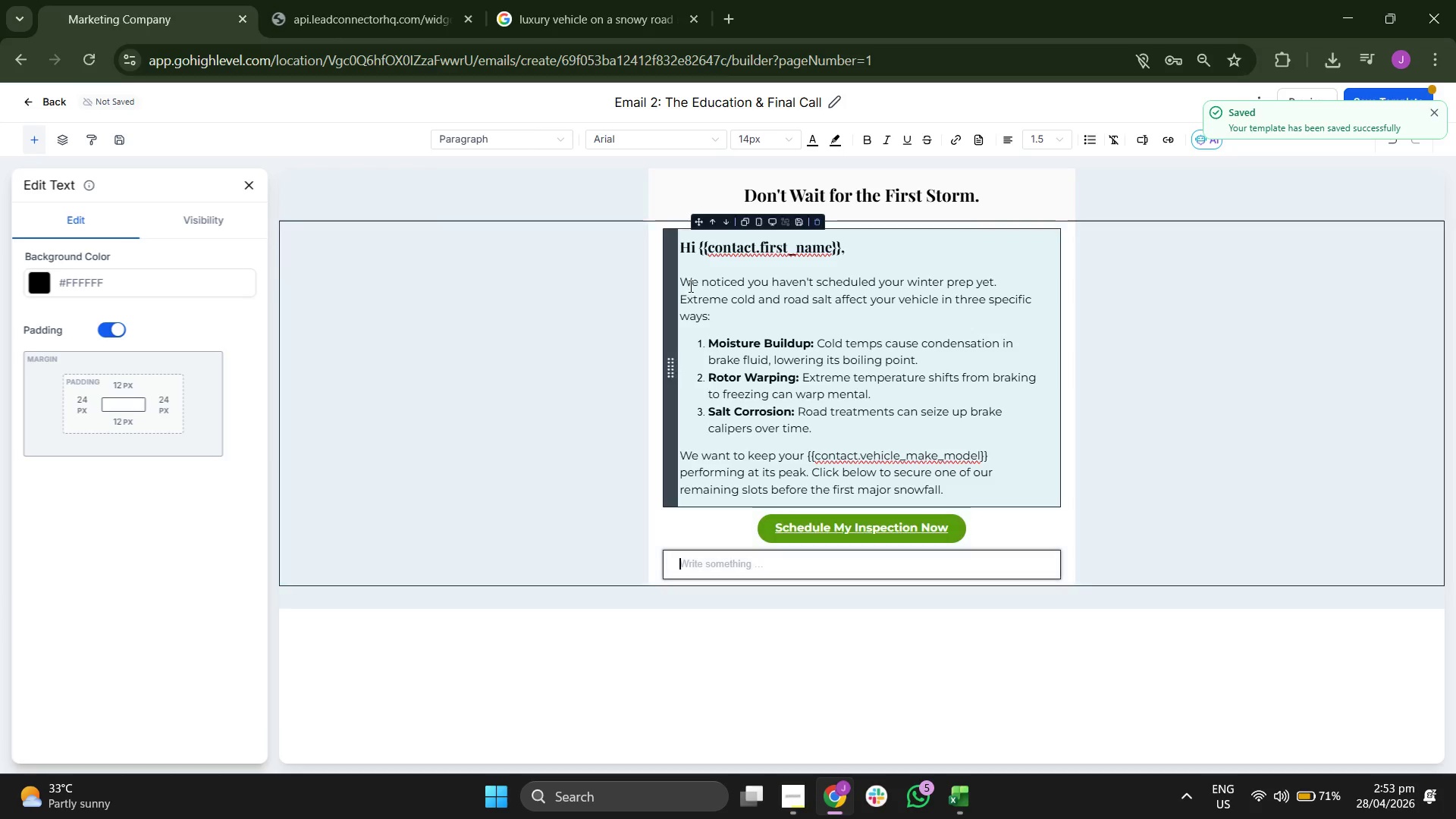 
mouse_move([696, 172])
 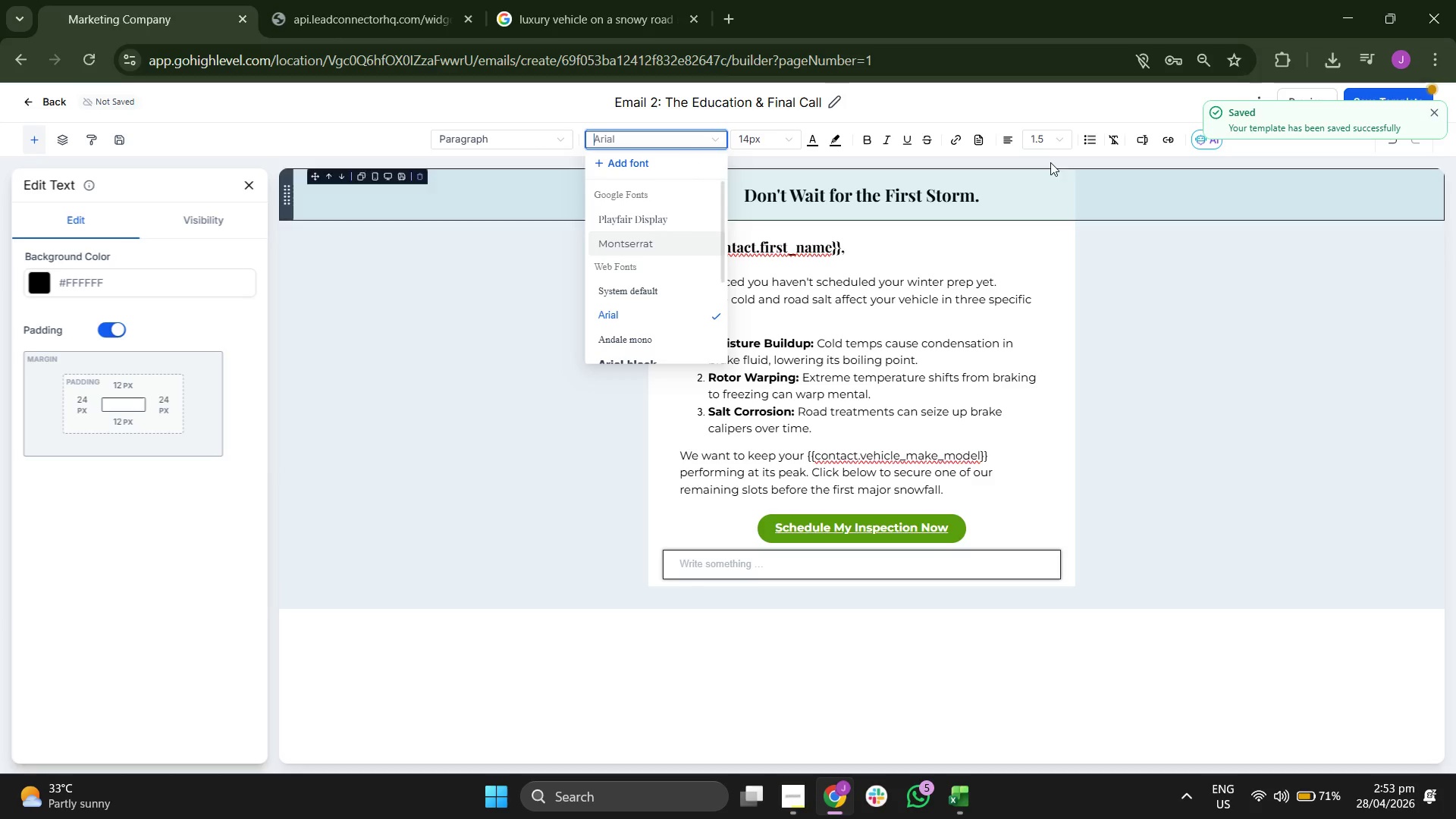 
left_click([1050, 131])
 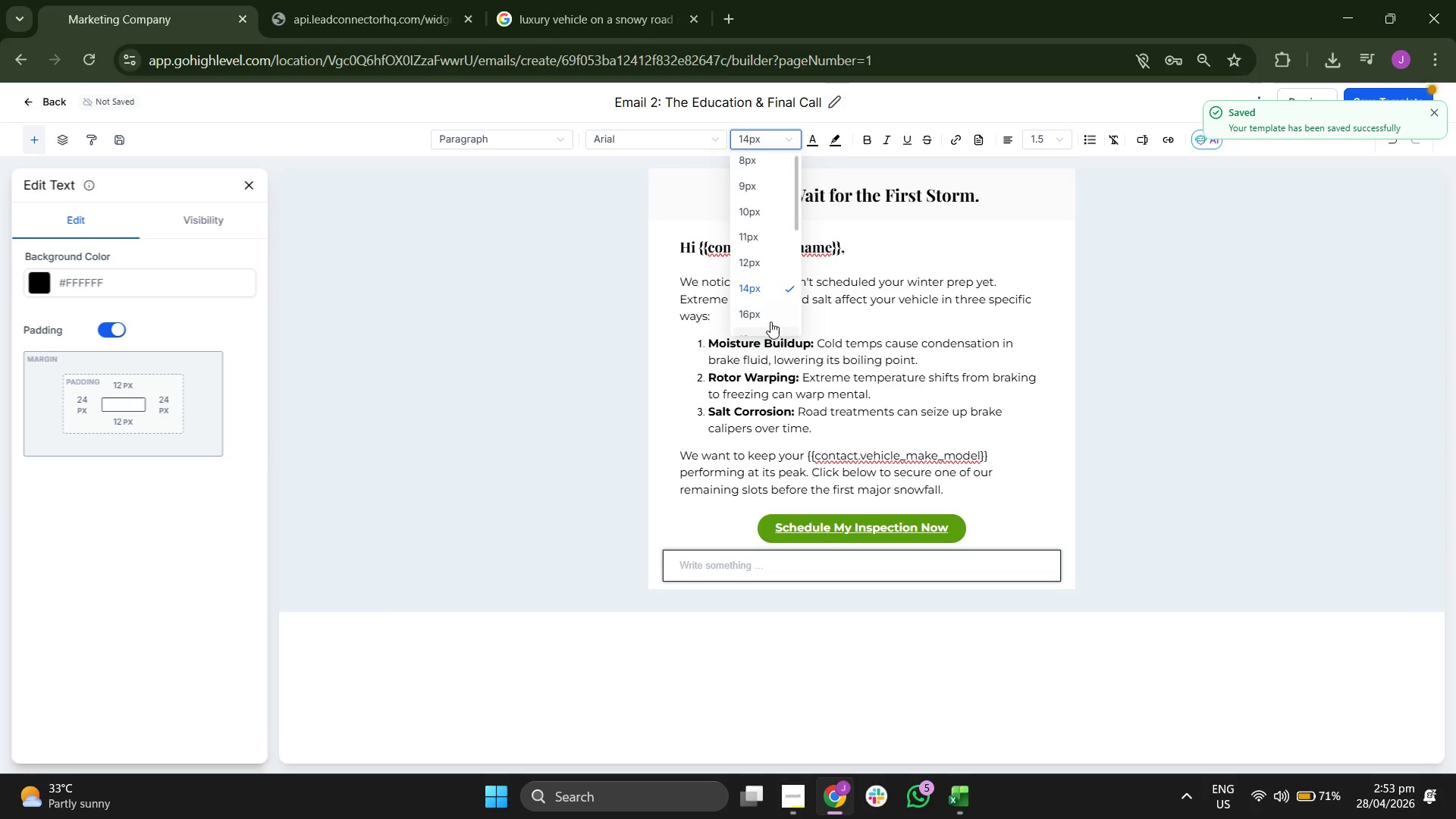 
wait(7.06)
 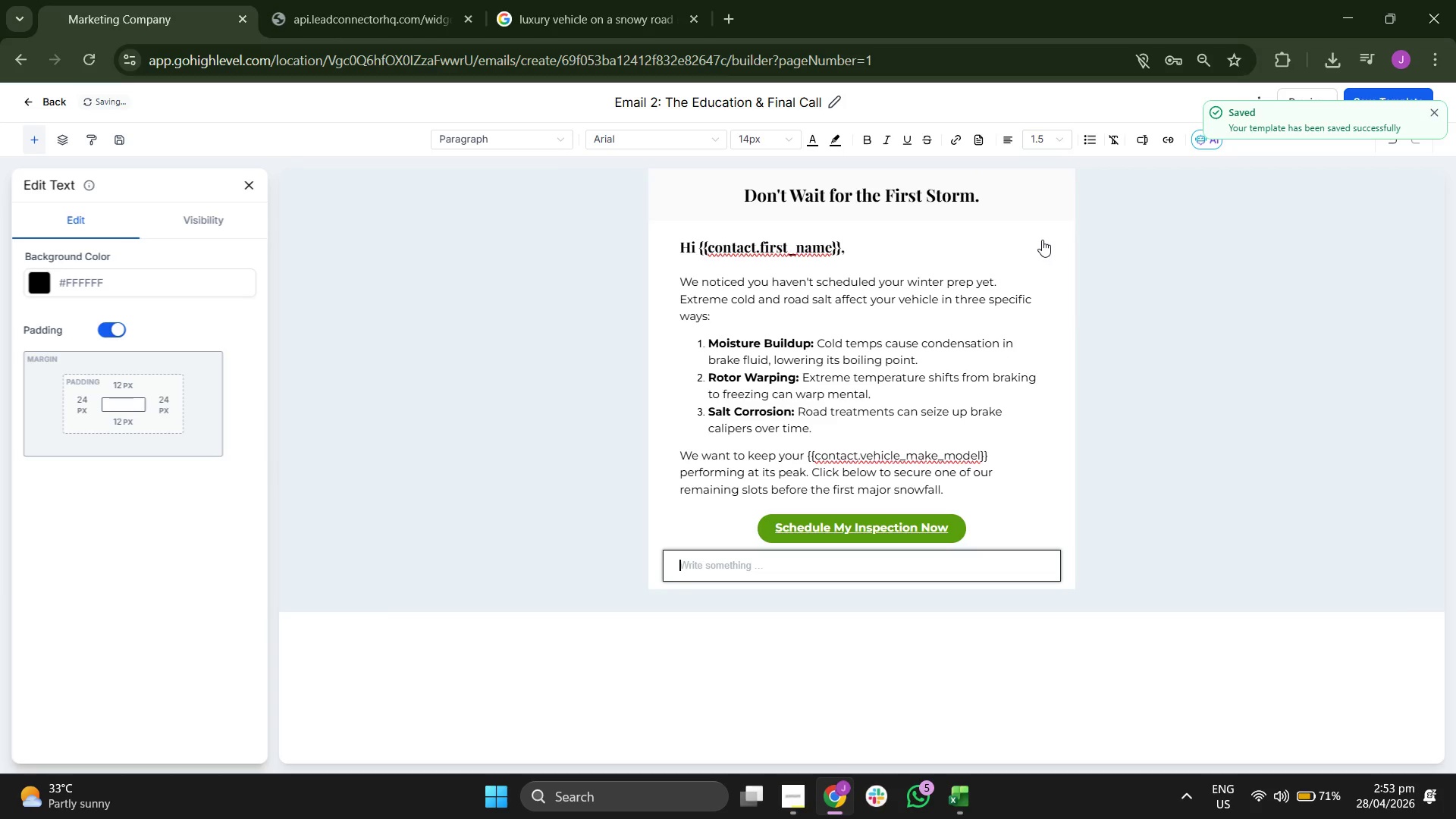 
mouse_move([650, 169])
 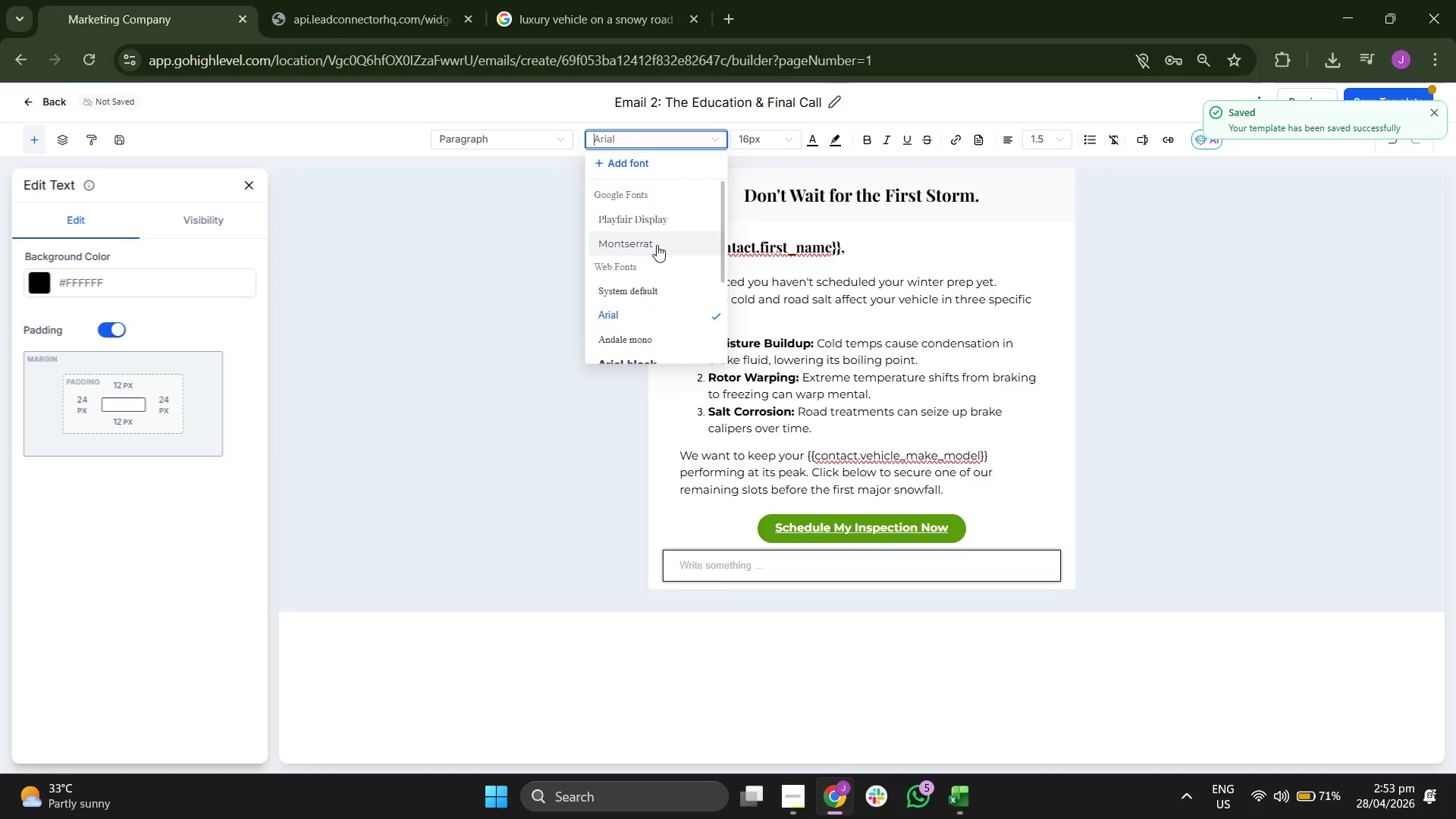 
left_click([657, 245])
 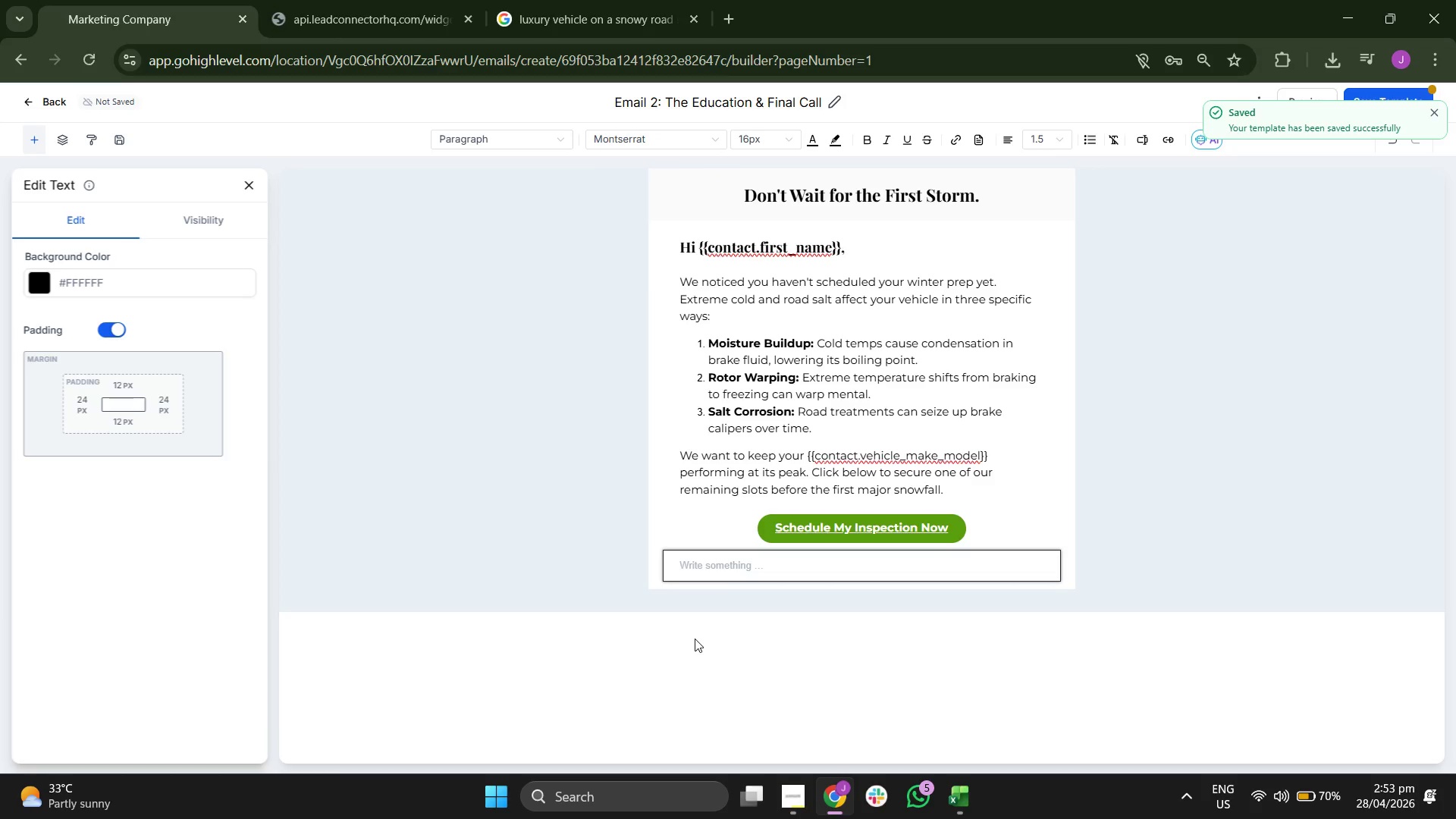 
type(Best regards.)
key(Backspace)
type(,)
 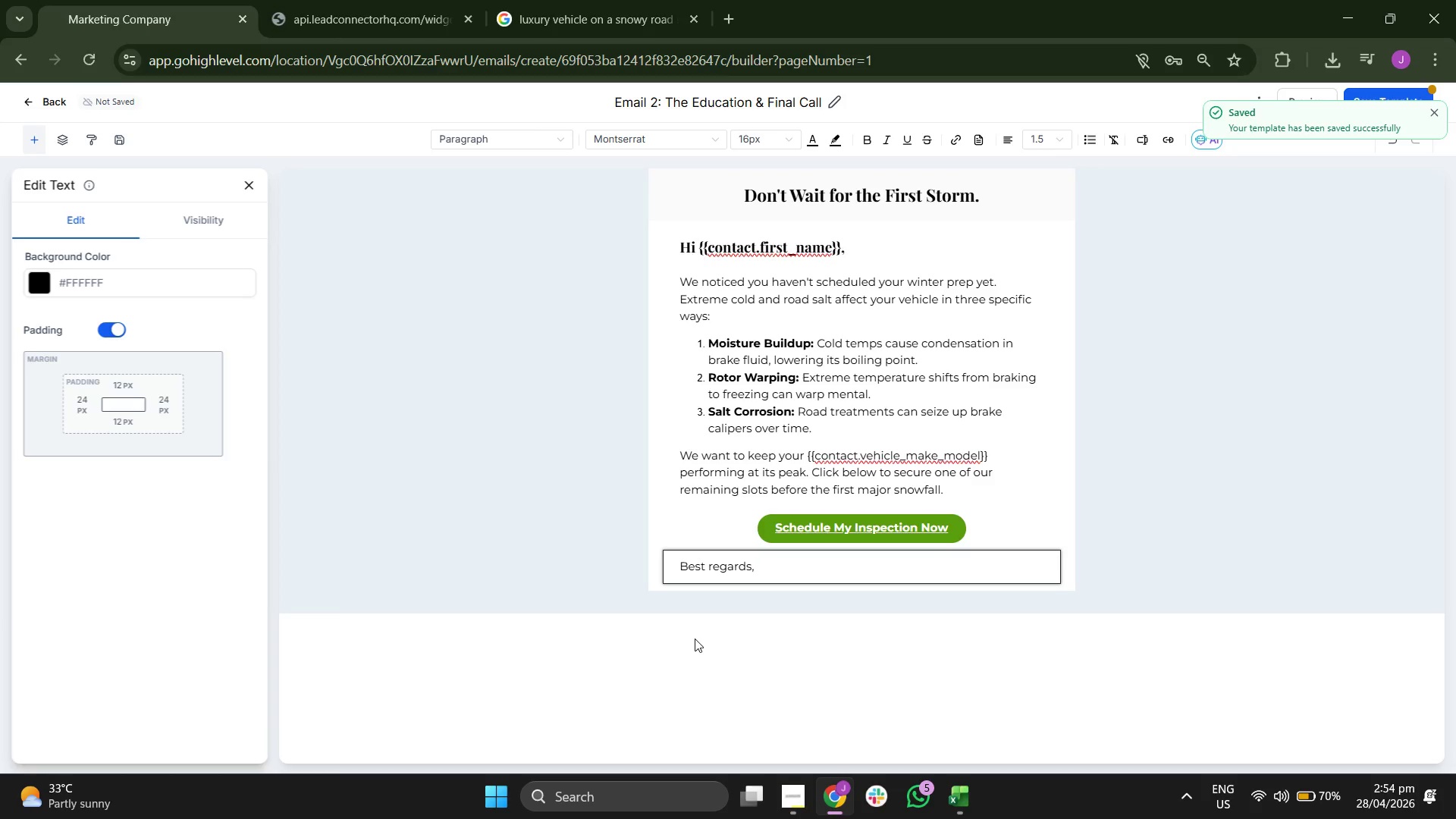 
key(Enter)
 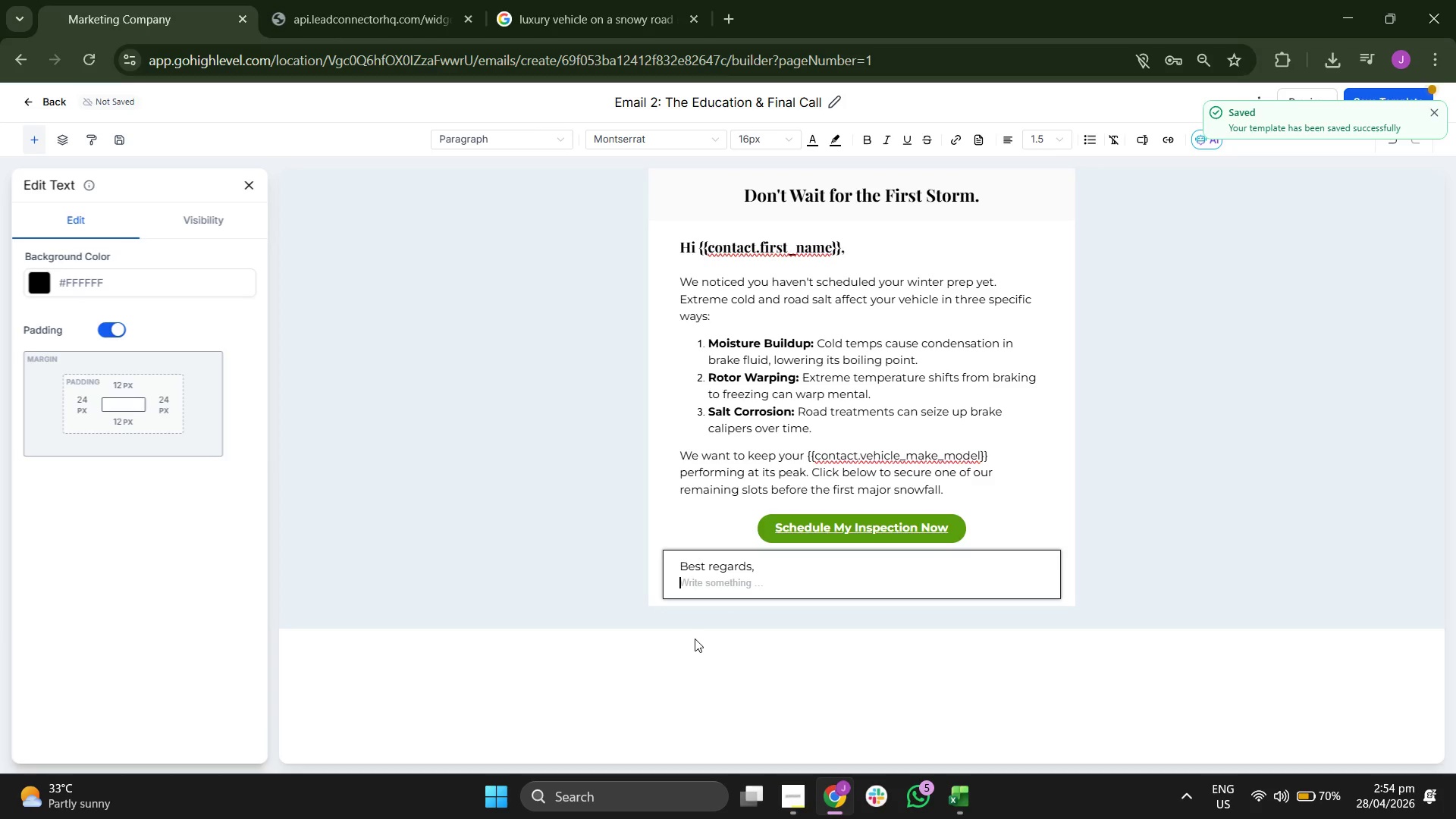 
type(Ni)
key(Backspace)
key(Backspace)
type(Ni)
key(Backspace)
key(Backspace)
type(Midwest Precision Auto)
 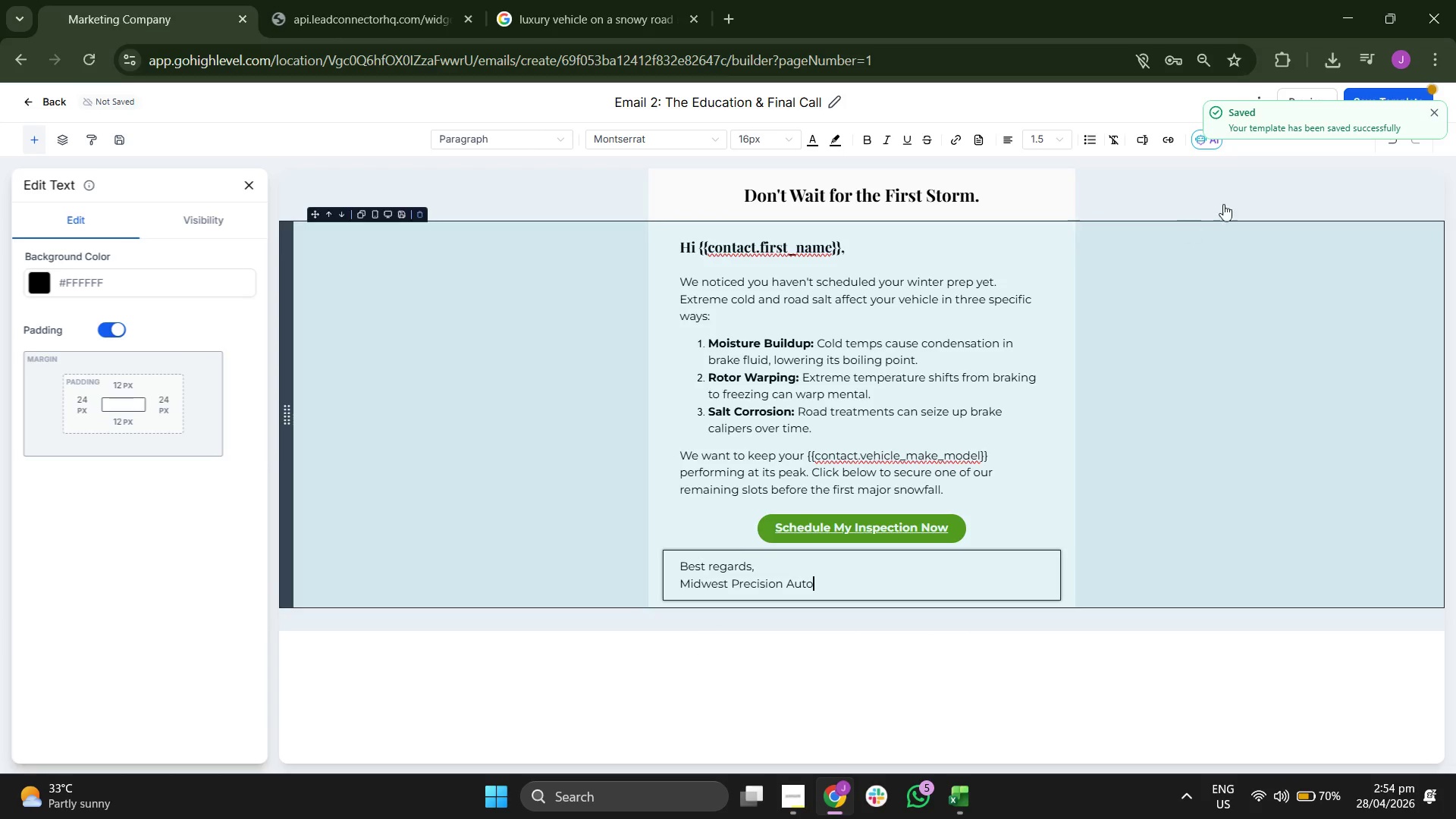 
wait(6.22)
 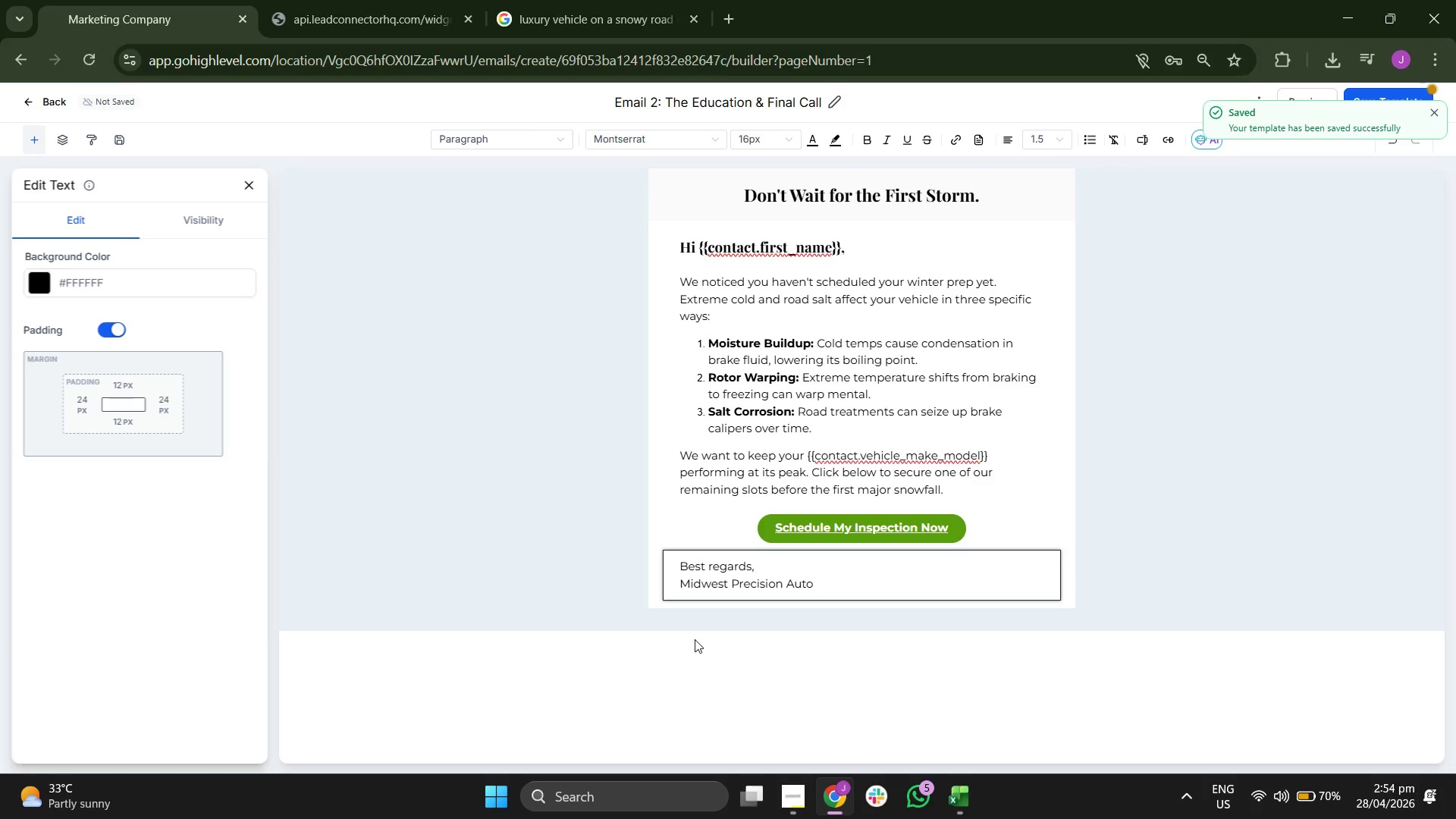 
left_click([1439, 105])
 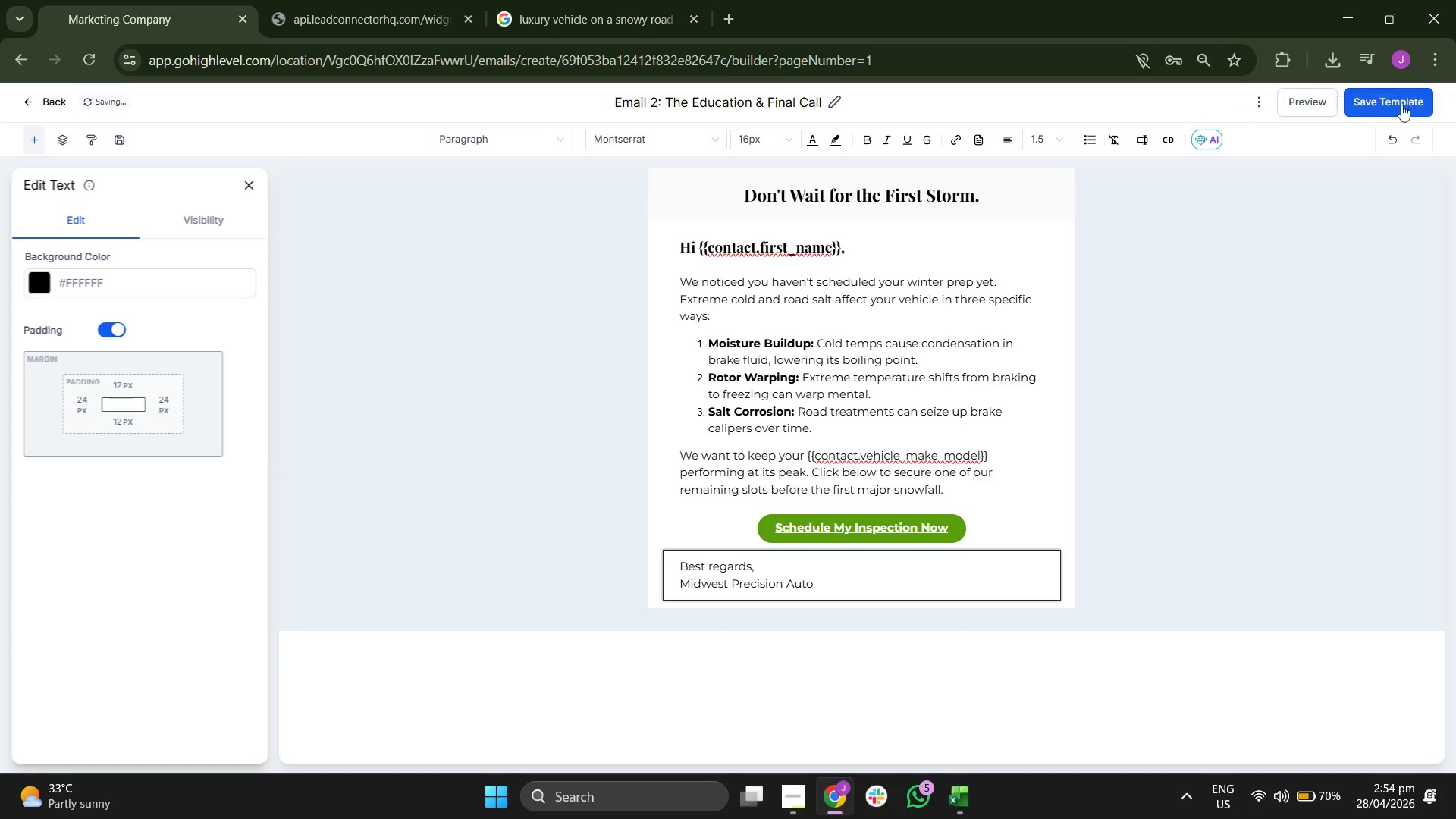 
left_click([1394, 104])
 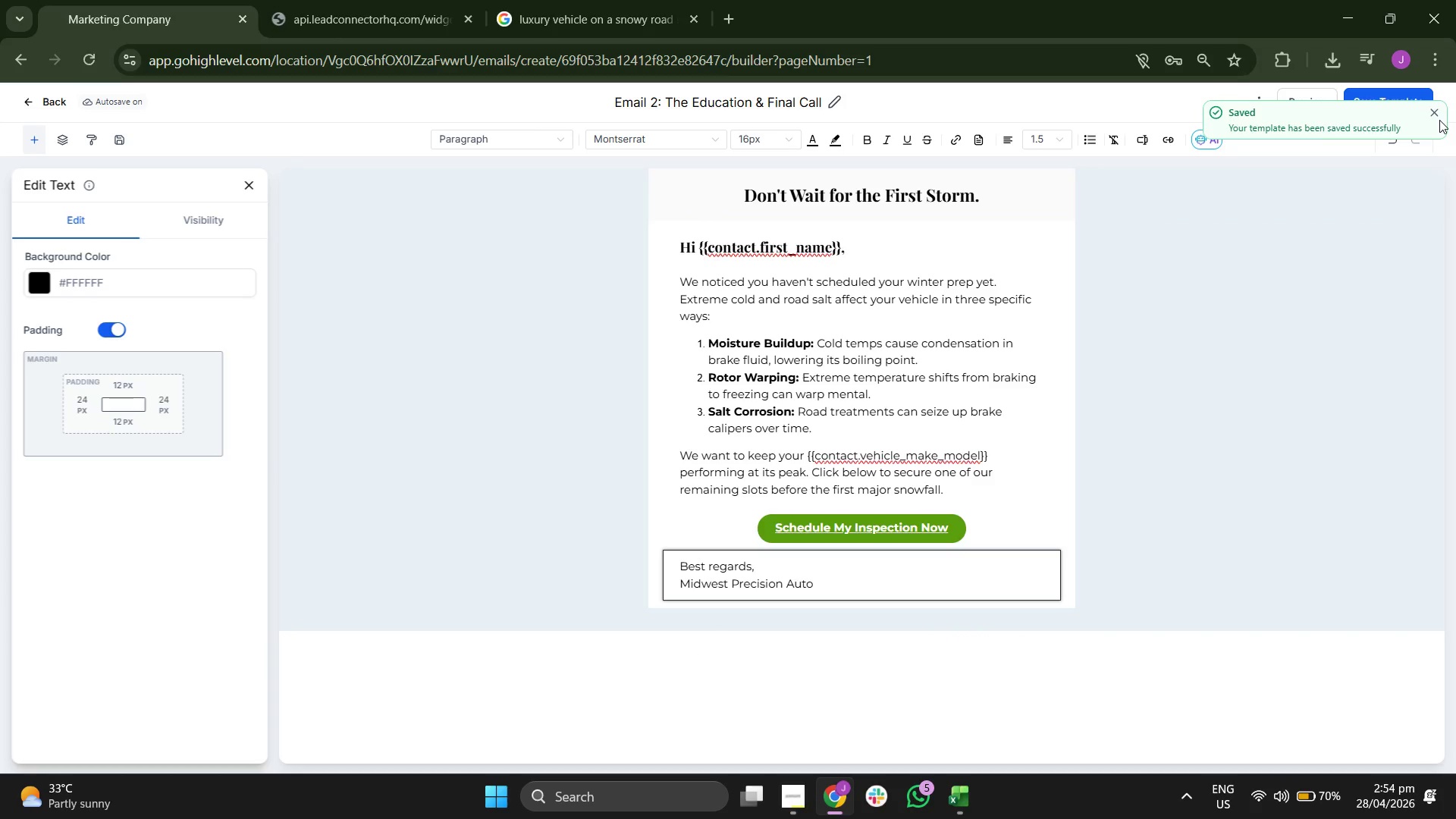 
left_click([1438, 107])
 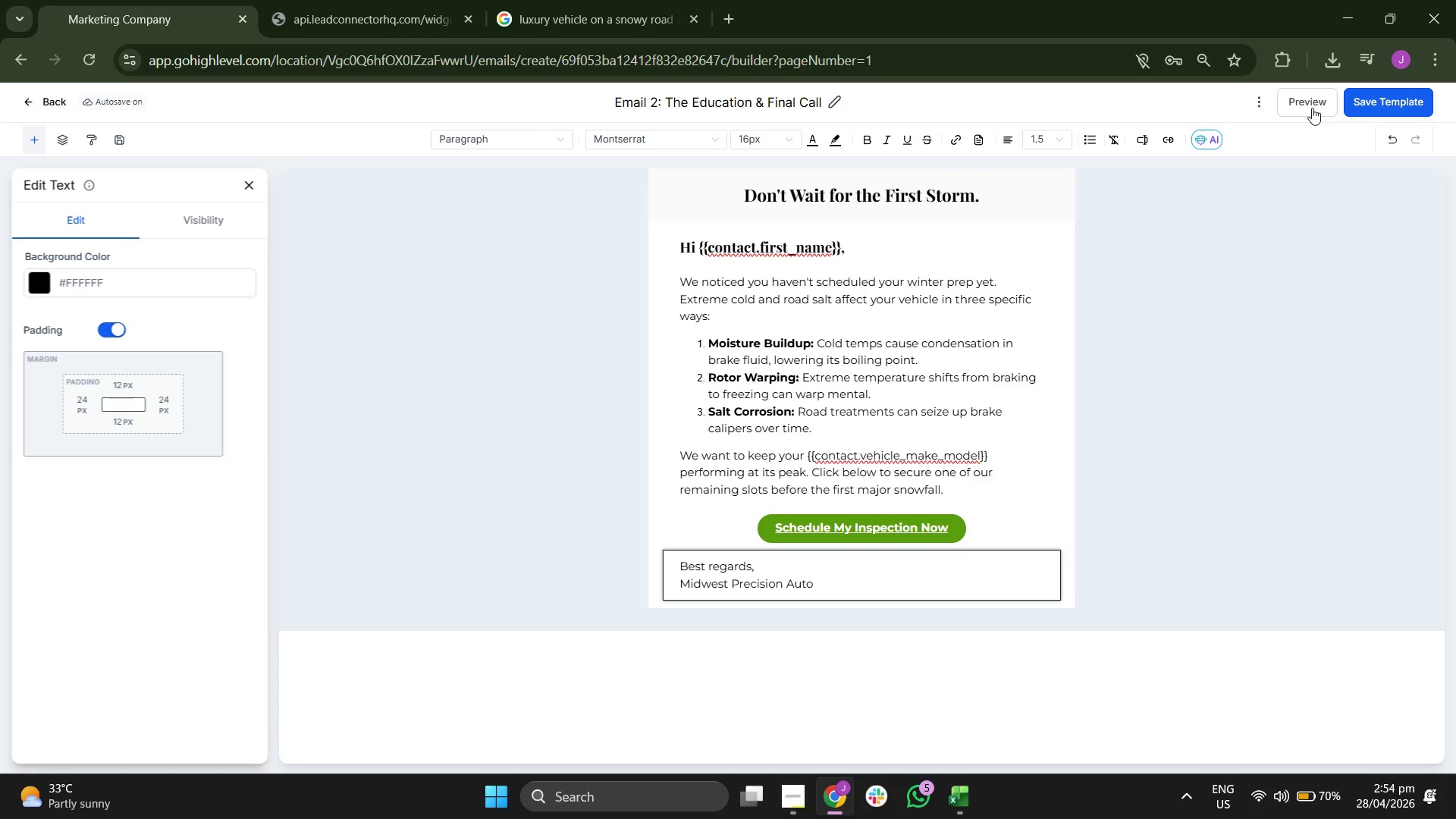 
left_click([1287, 108])
 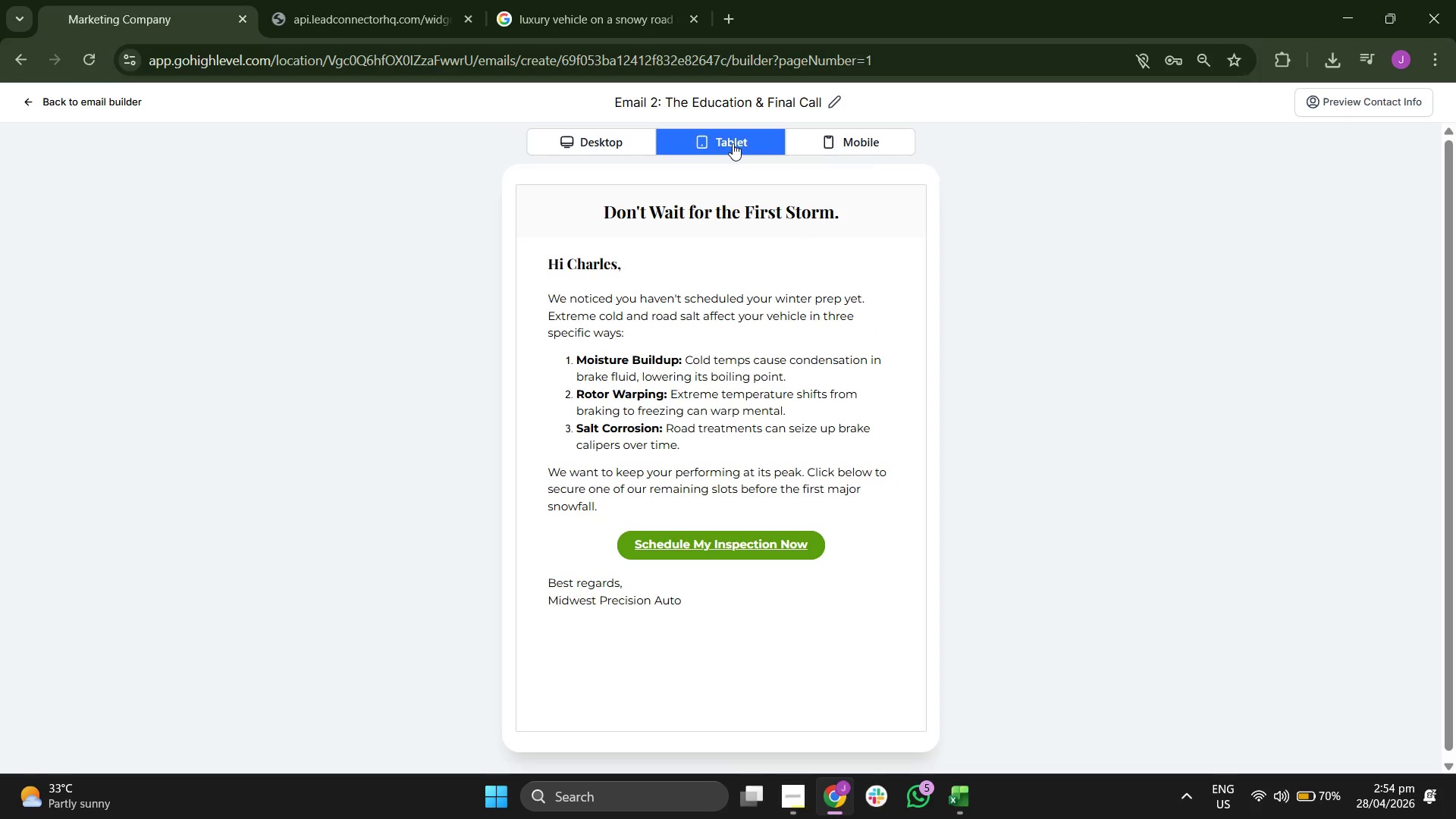 
wait(11.05)
 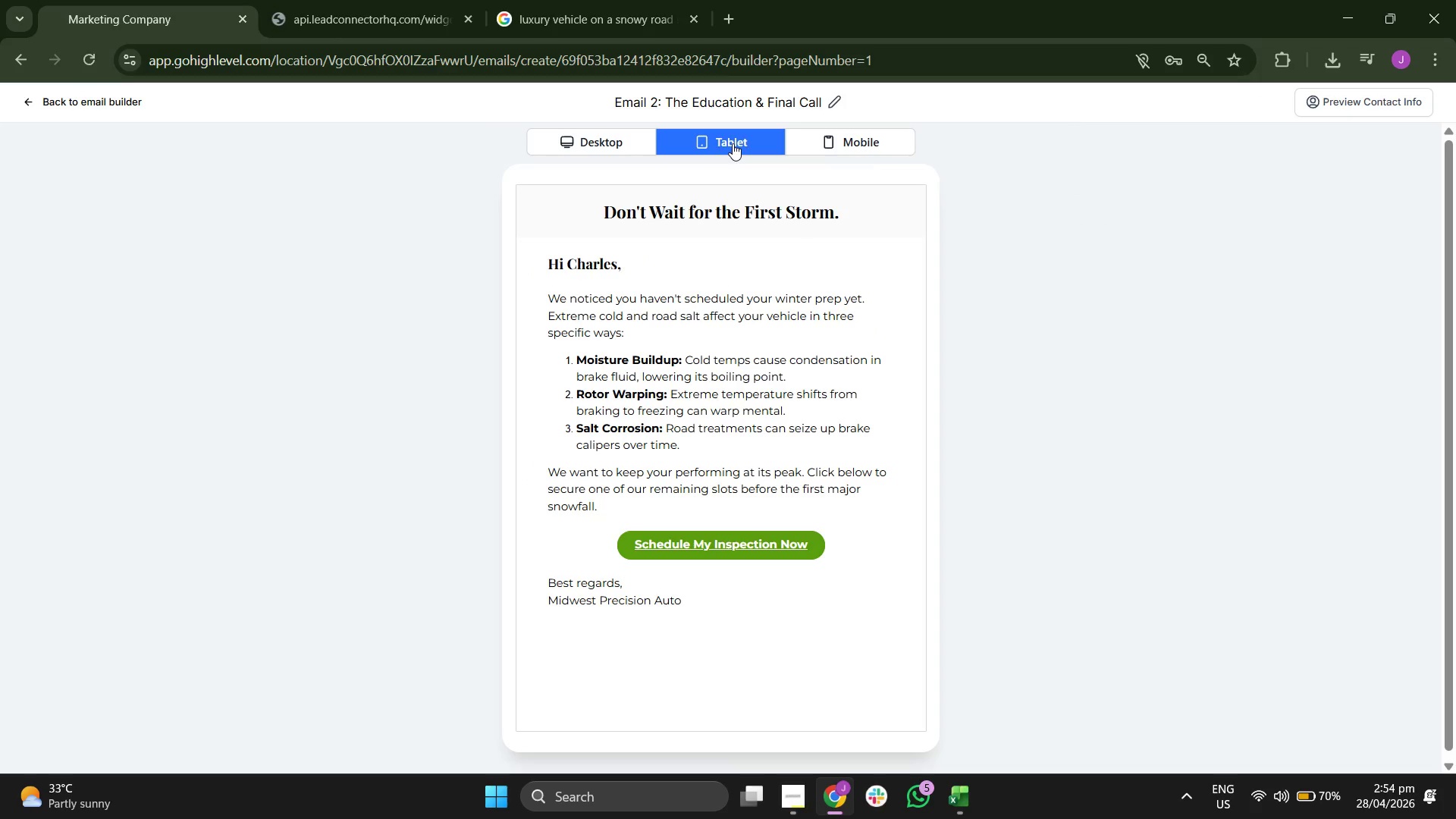 
left_click([843, 143])
 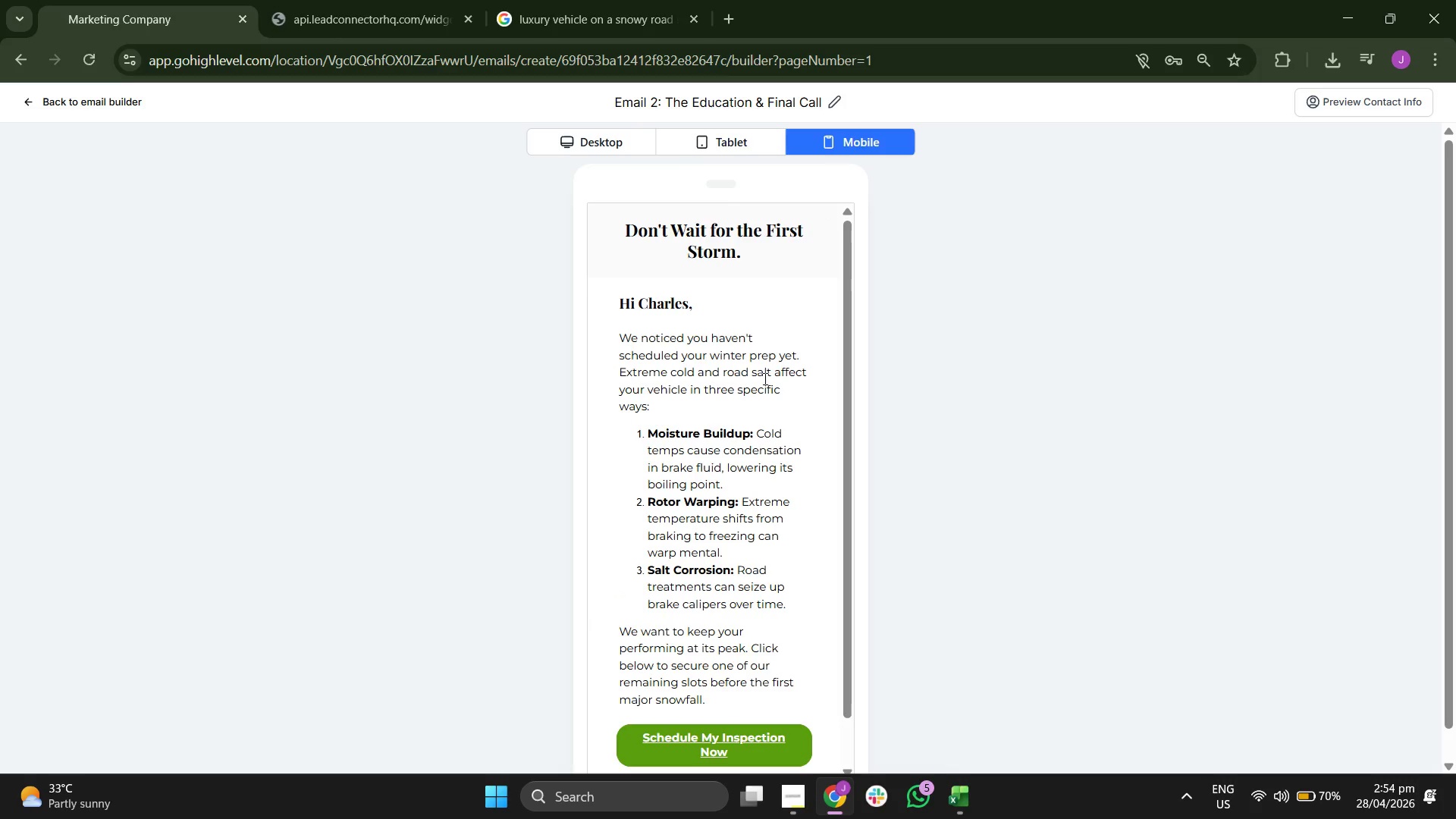 
scroll: coordinate [983, 430], scroll_direction: down, amount: 3.0
 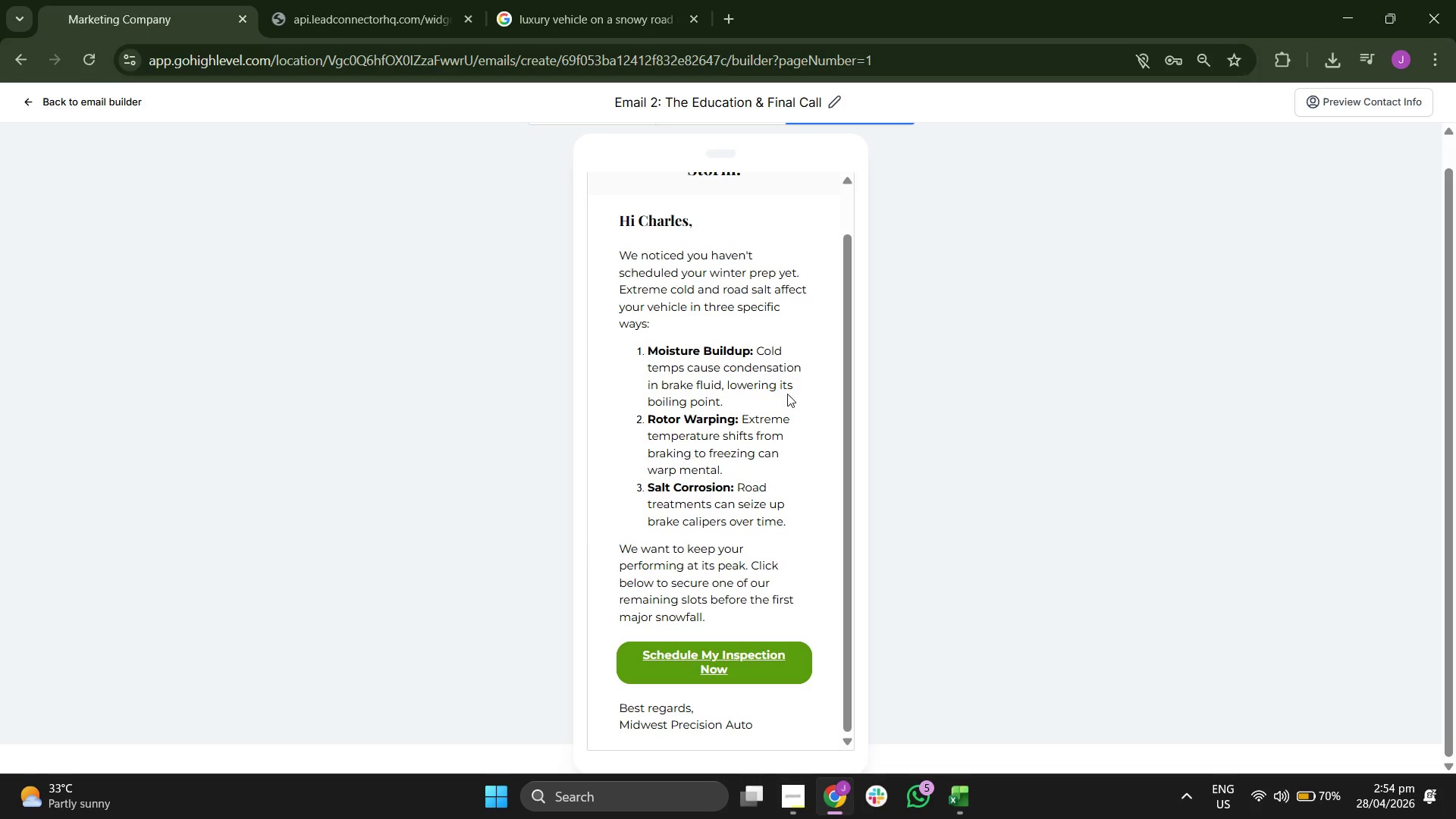 
scroll: coordinate [787, 393], scroll_direction: none, amount: 0.0
 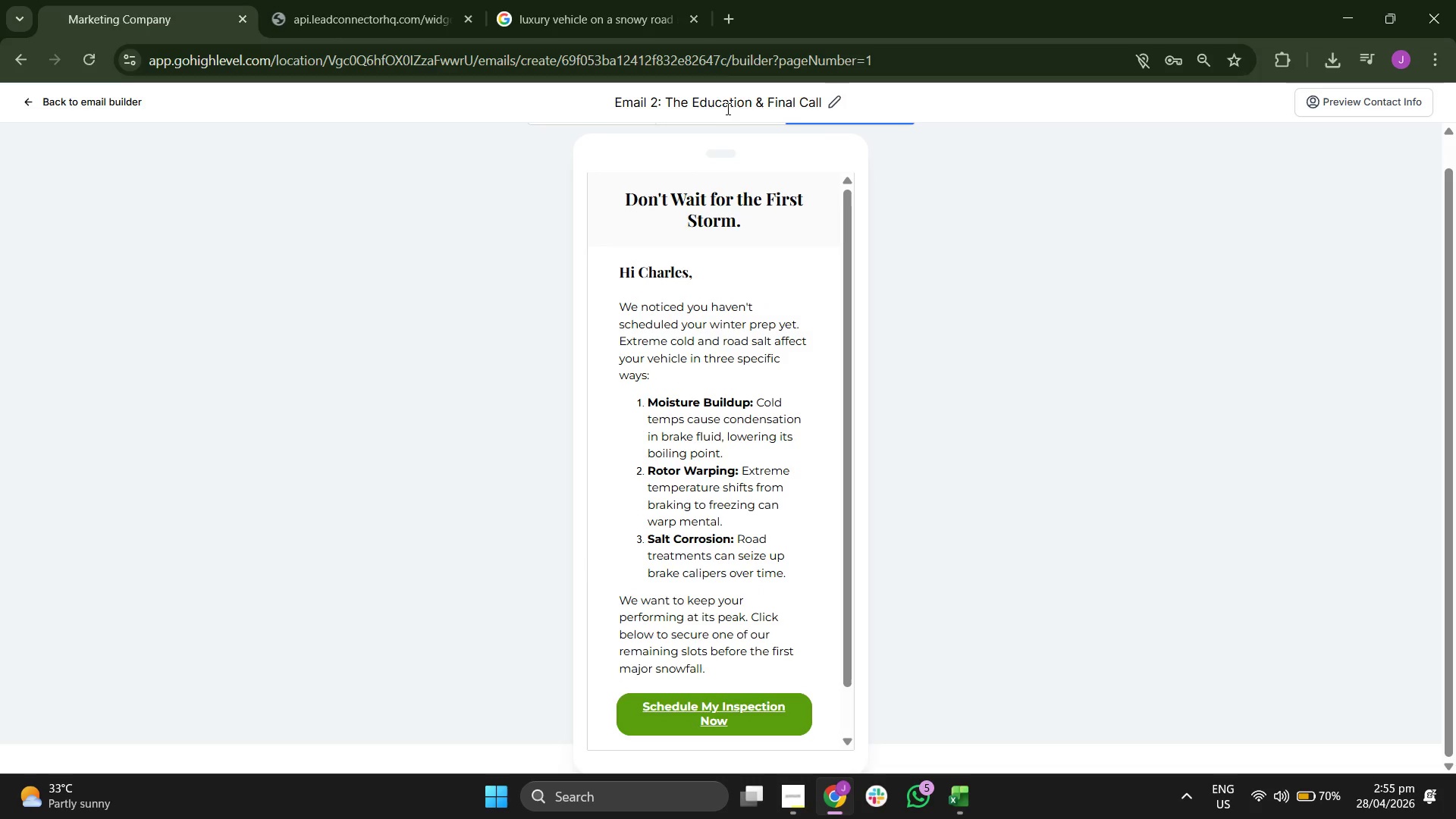 
scroll: coordinate [720, 189], scroll_direction: up, amount: 1.0
 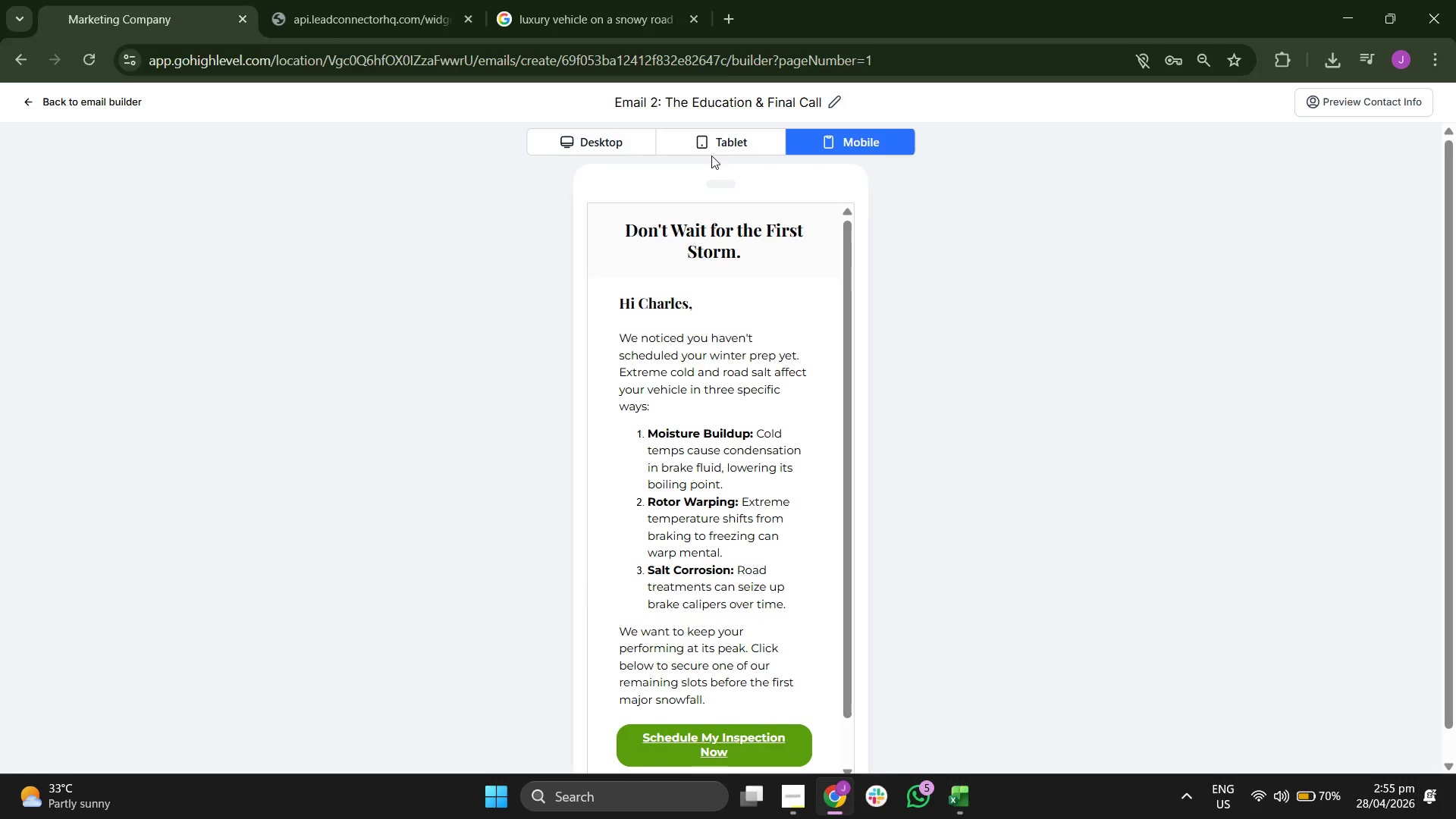 
left_click([717, 147])
 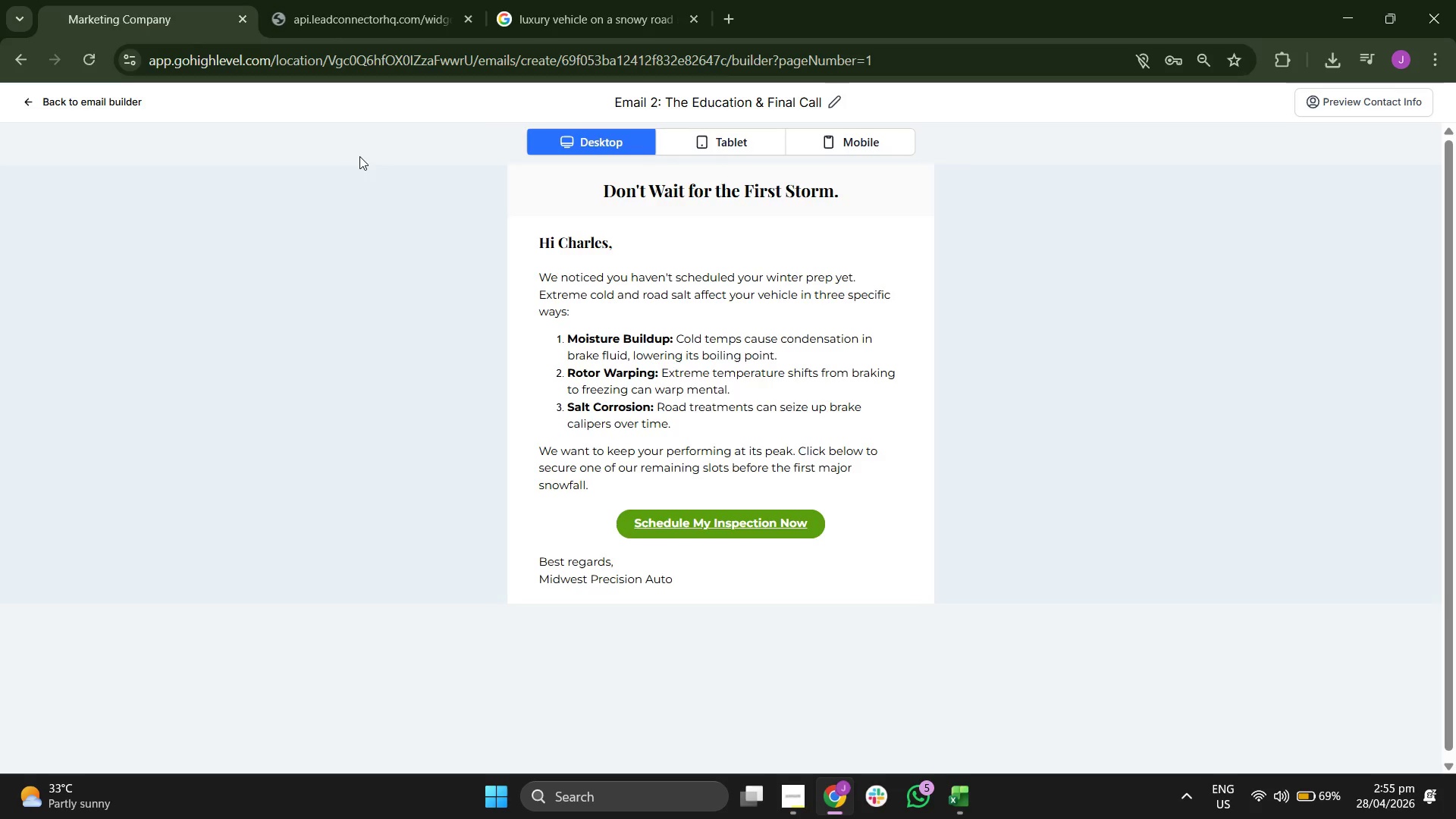 
wait(7.73)
 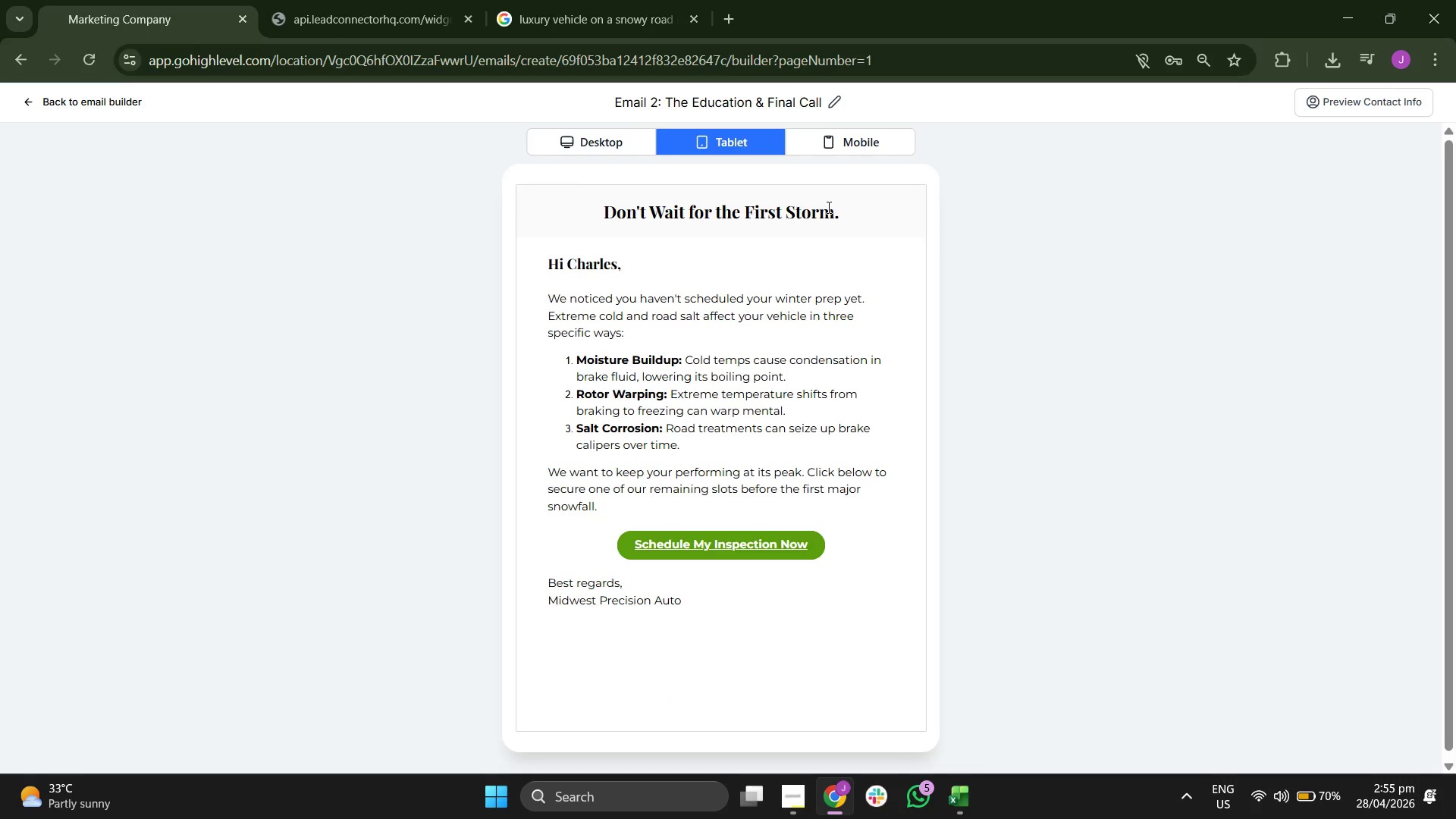 
left_click([108, 106])
 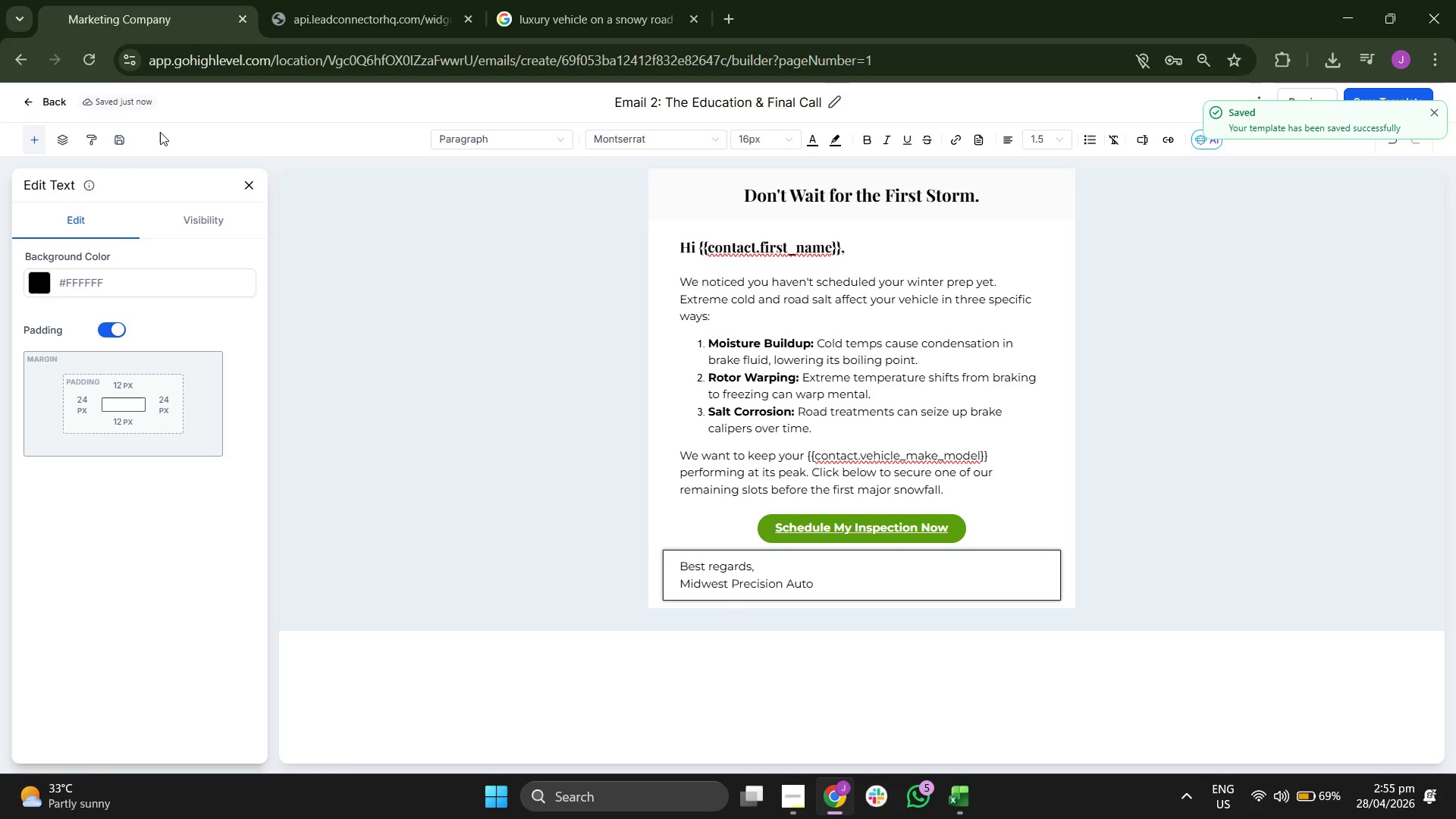 
left_click([252, 193])
 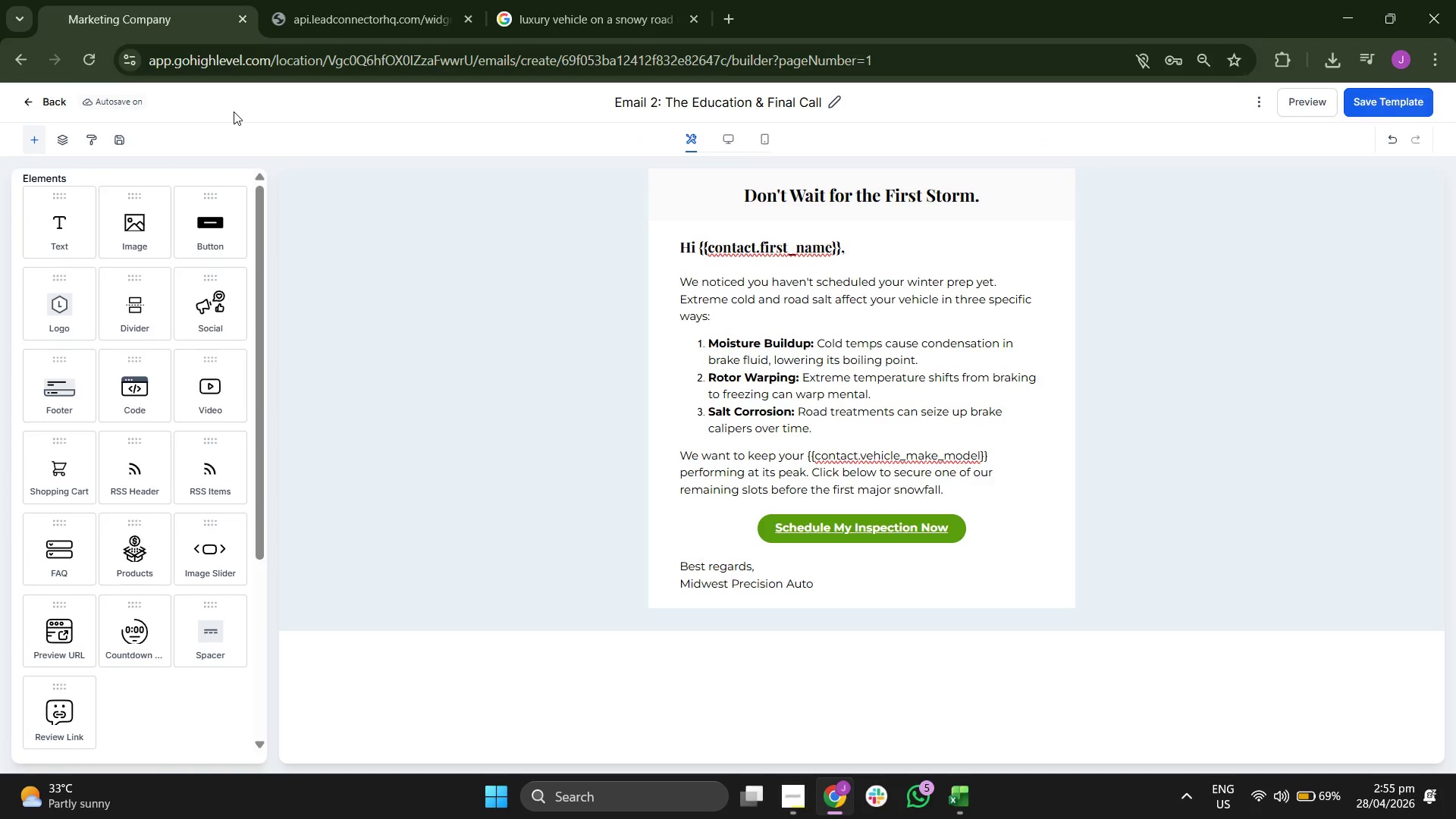 
mouse_move([62, 110])
 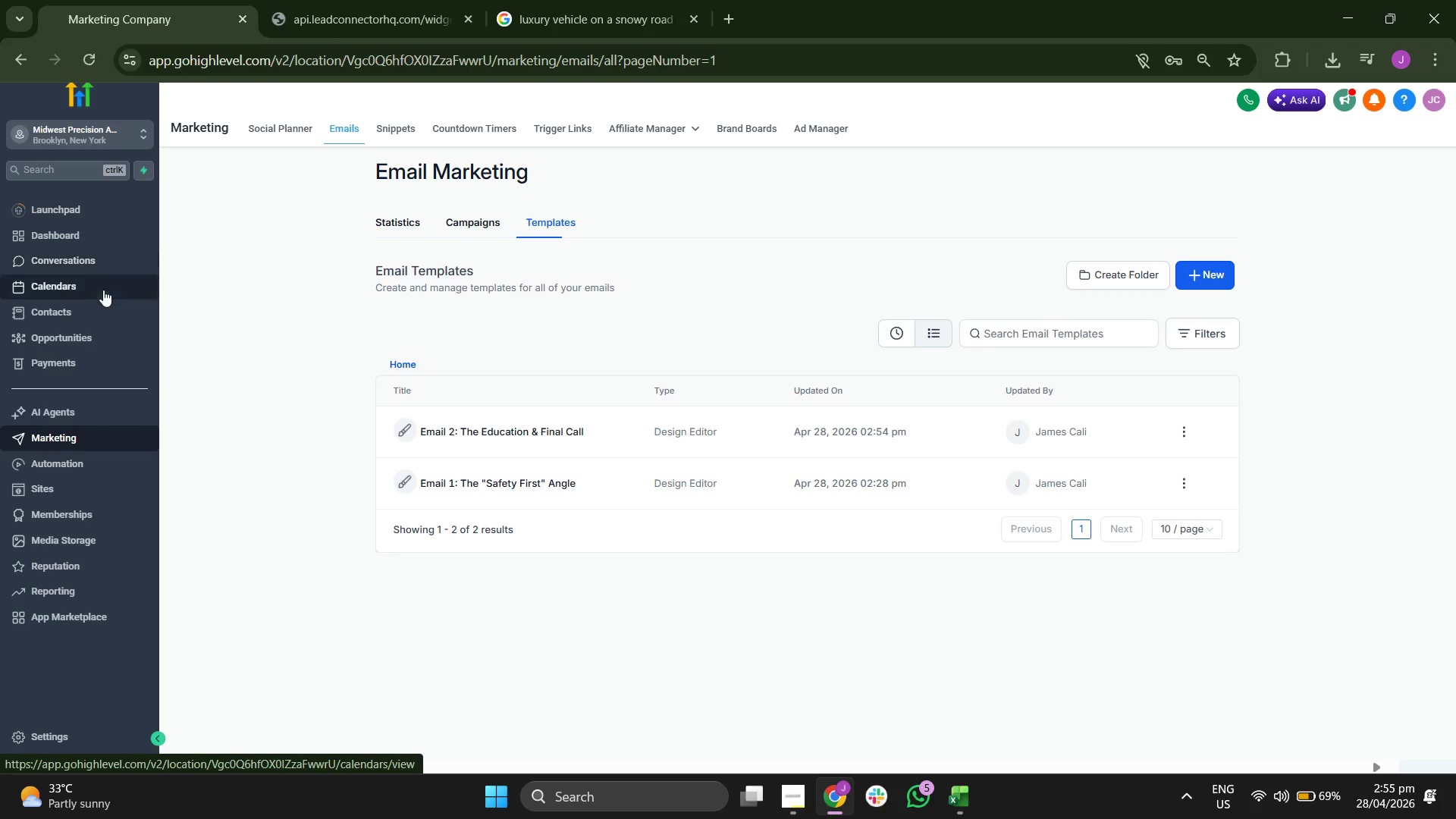 
left_click([92, 311])
 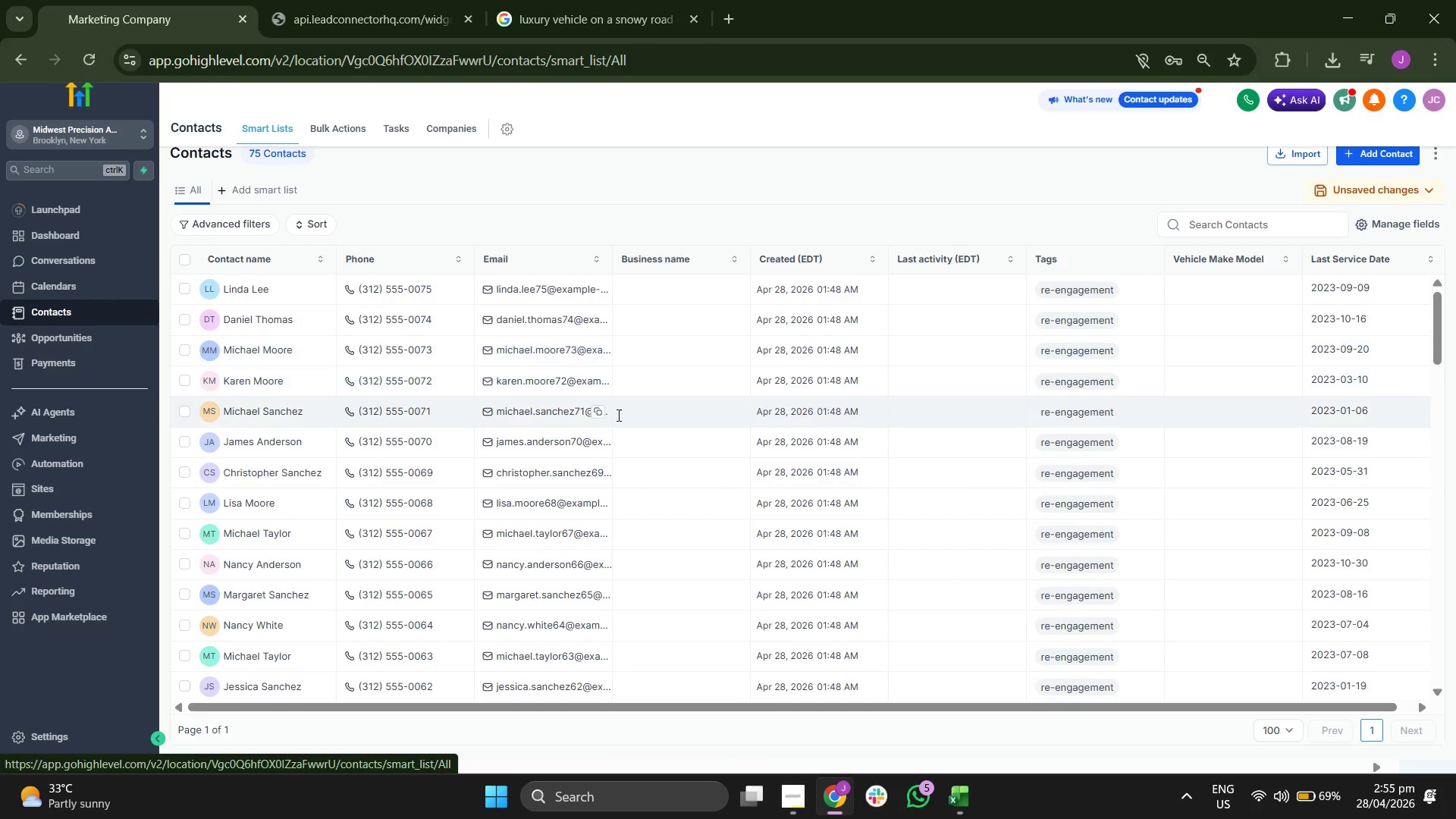 
wait(6.84)
 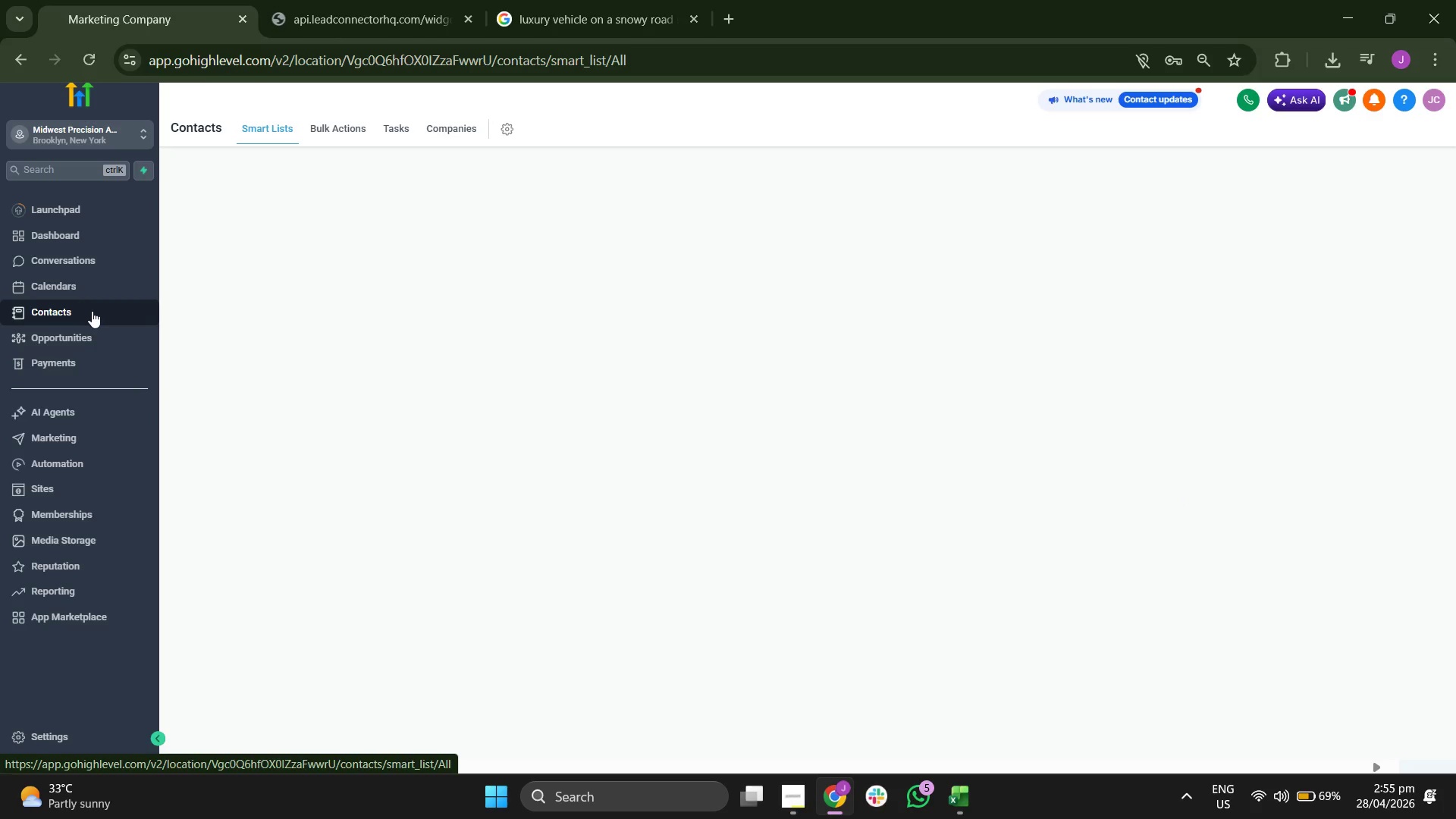 
scroll: coordinate [672, 421], scroll_direction: down, amount: 5.0
 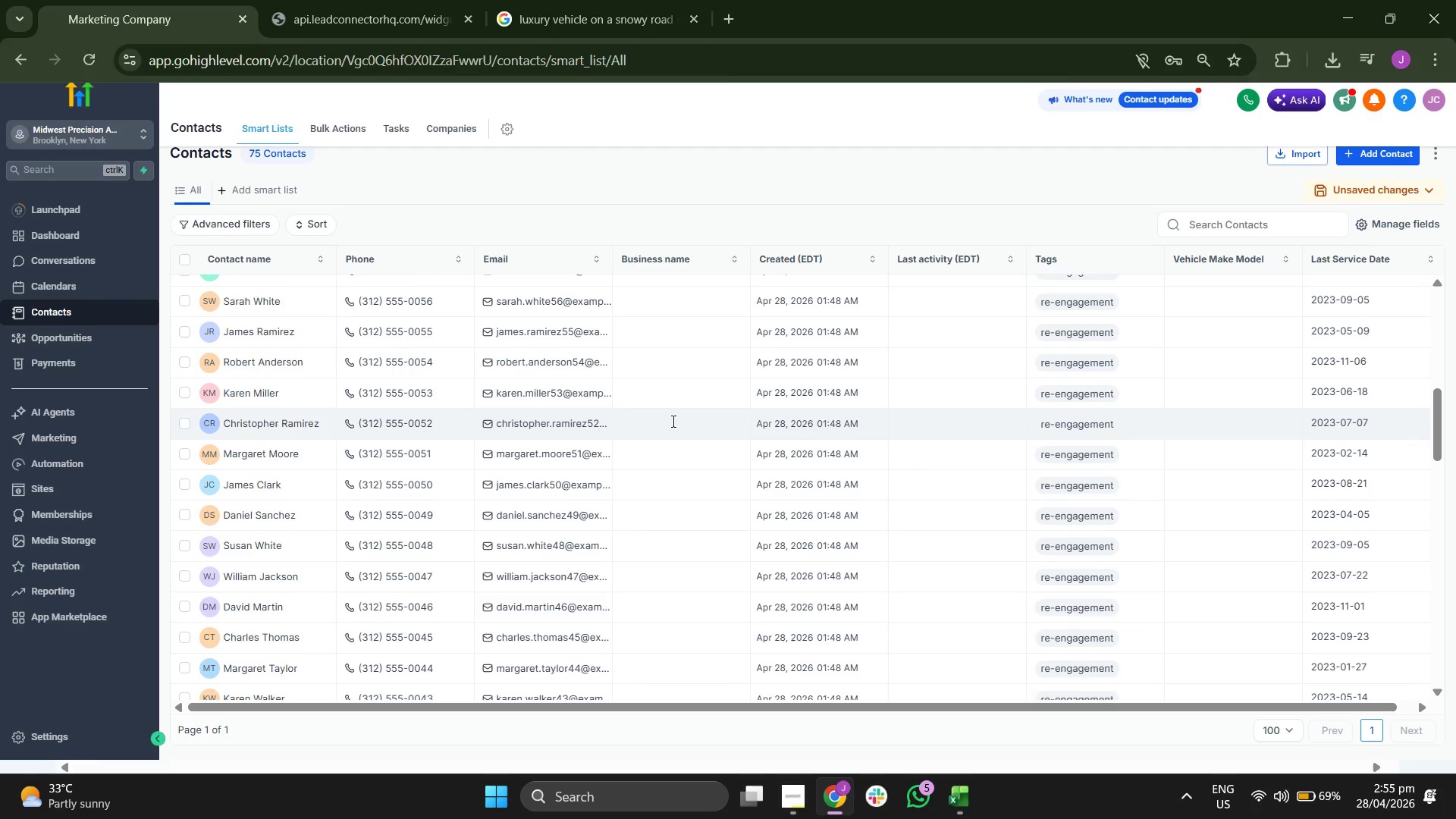 
scroll: coordinate [672, 421], scroll_direction: none, amount: 0.0
 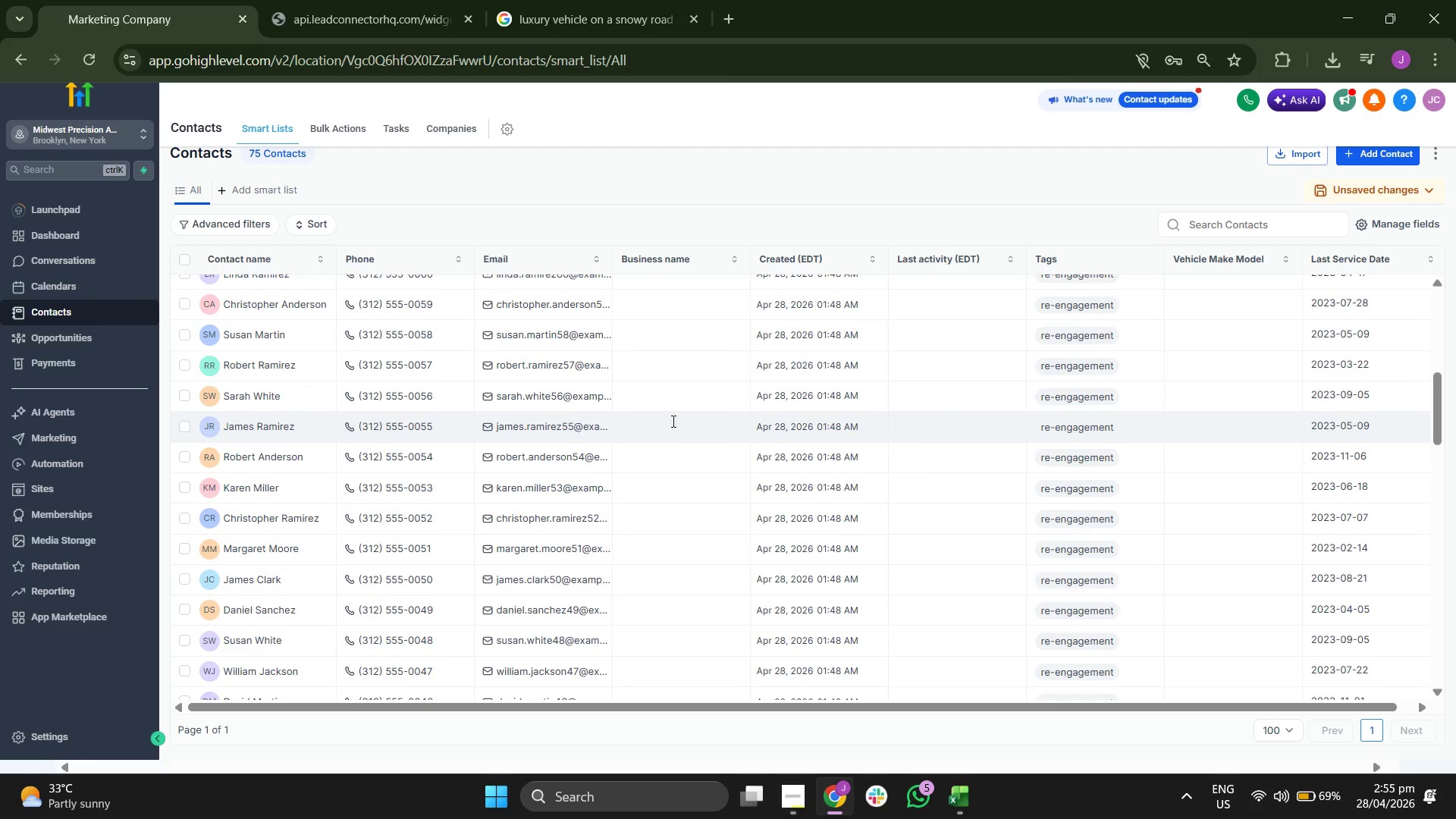 
scroll: coordinate [496, 358], scroll_direction: up, amount: 5.0
 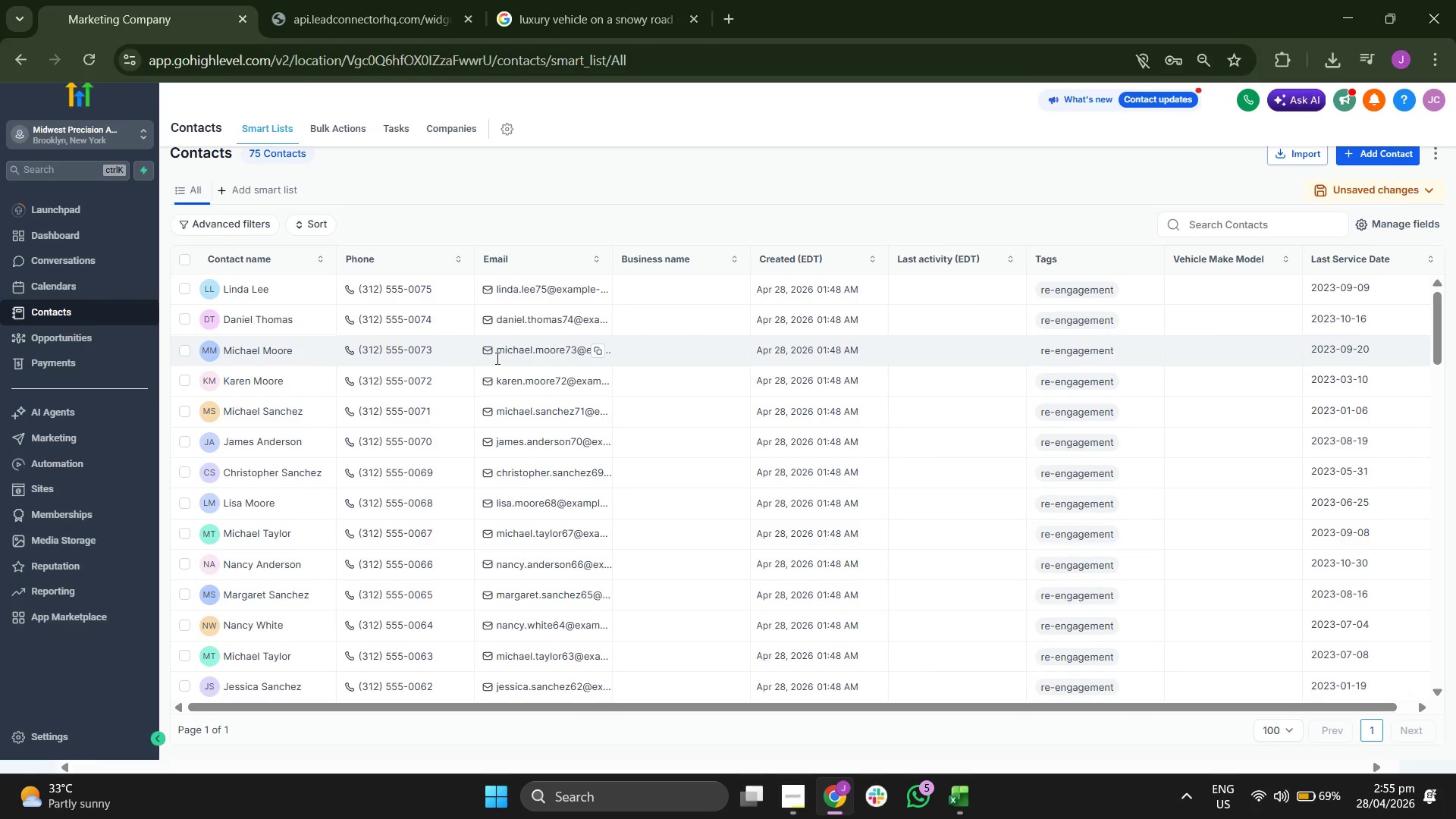 
scroll: coordinate [496, 358], scroll_direction: up, amount: 1.0
 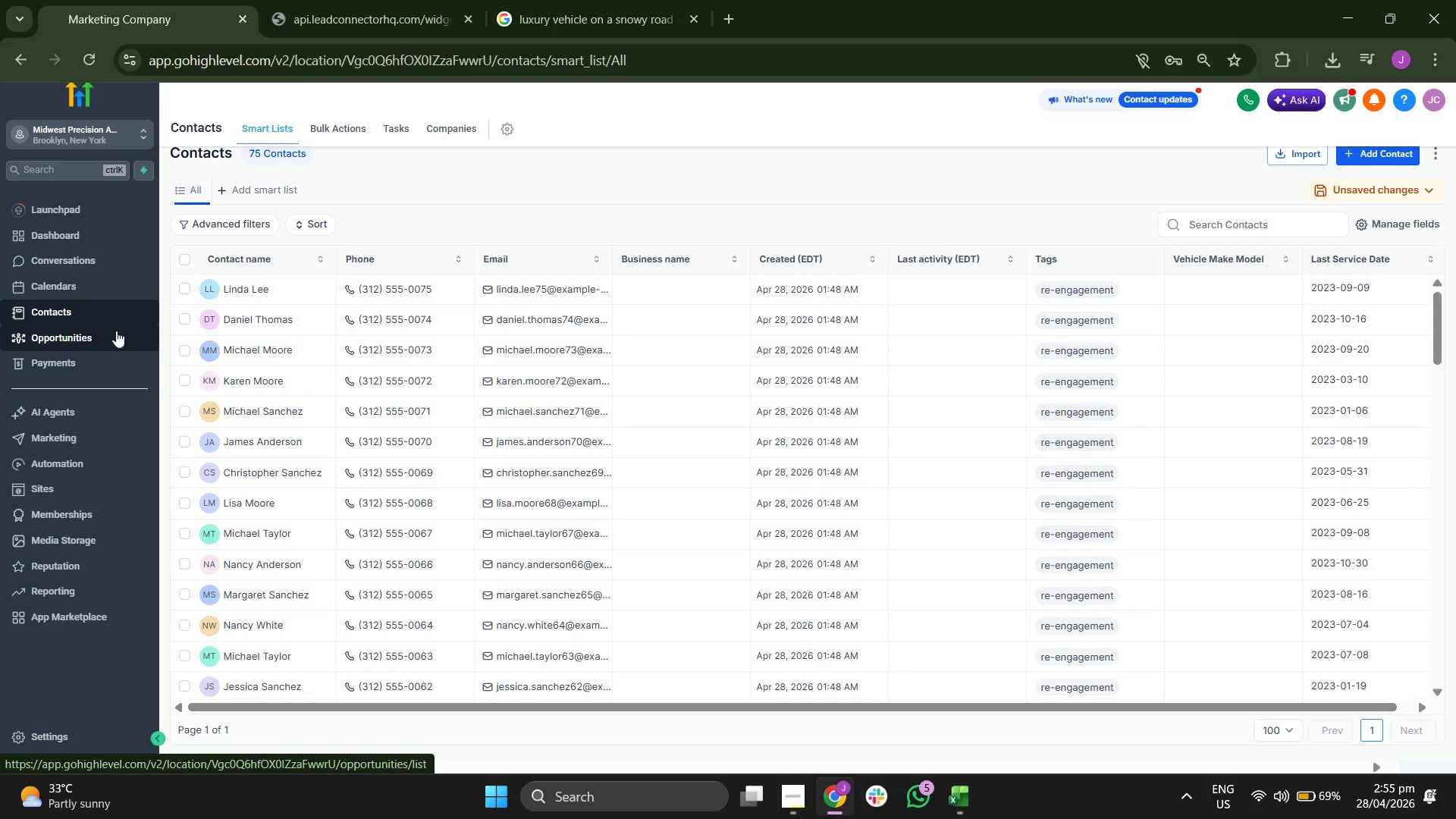 
left_click([75, 239])
 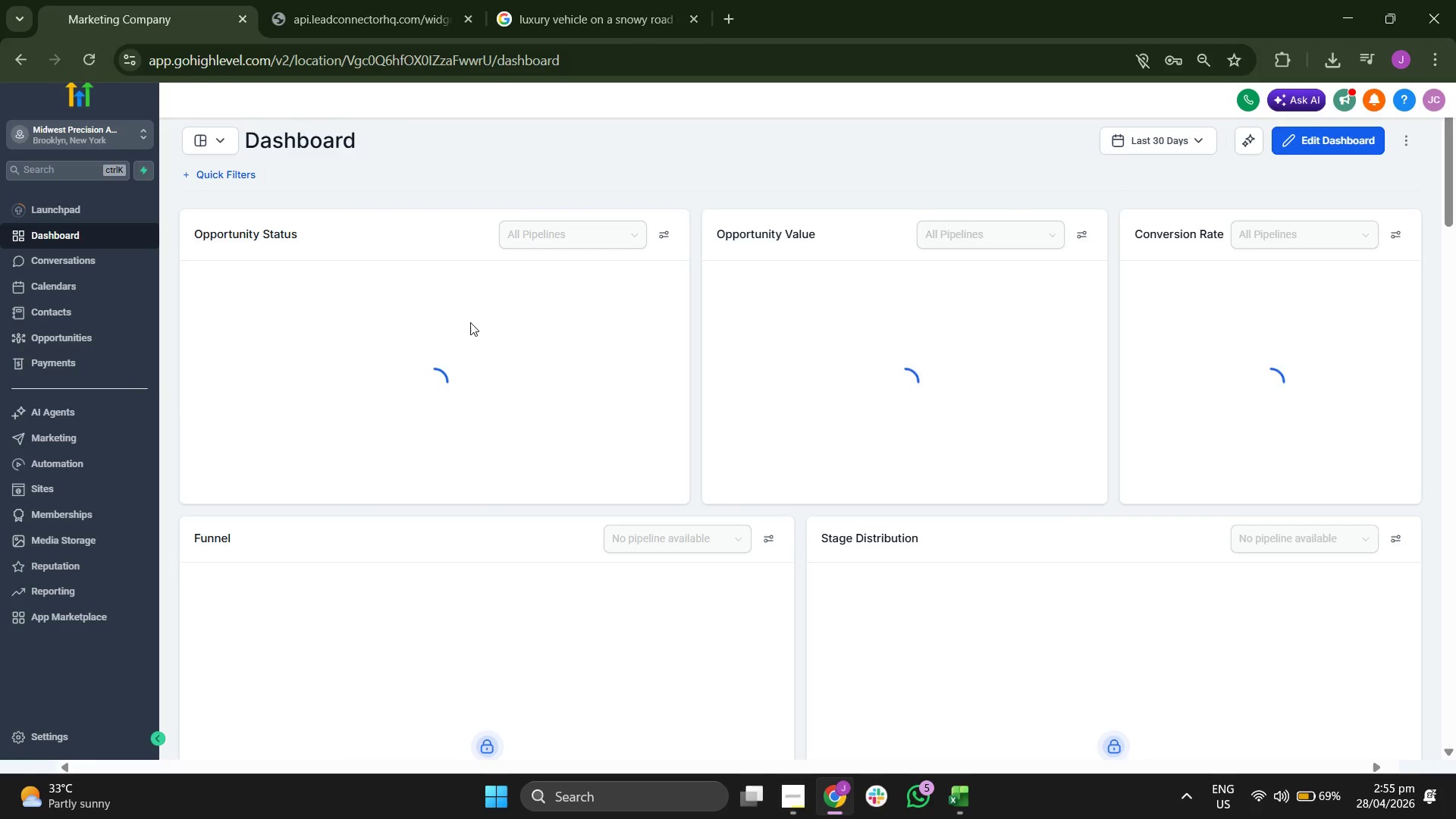 
left_click([96, 321])
 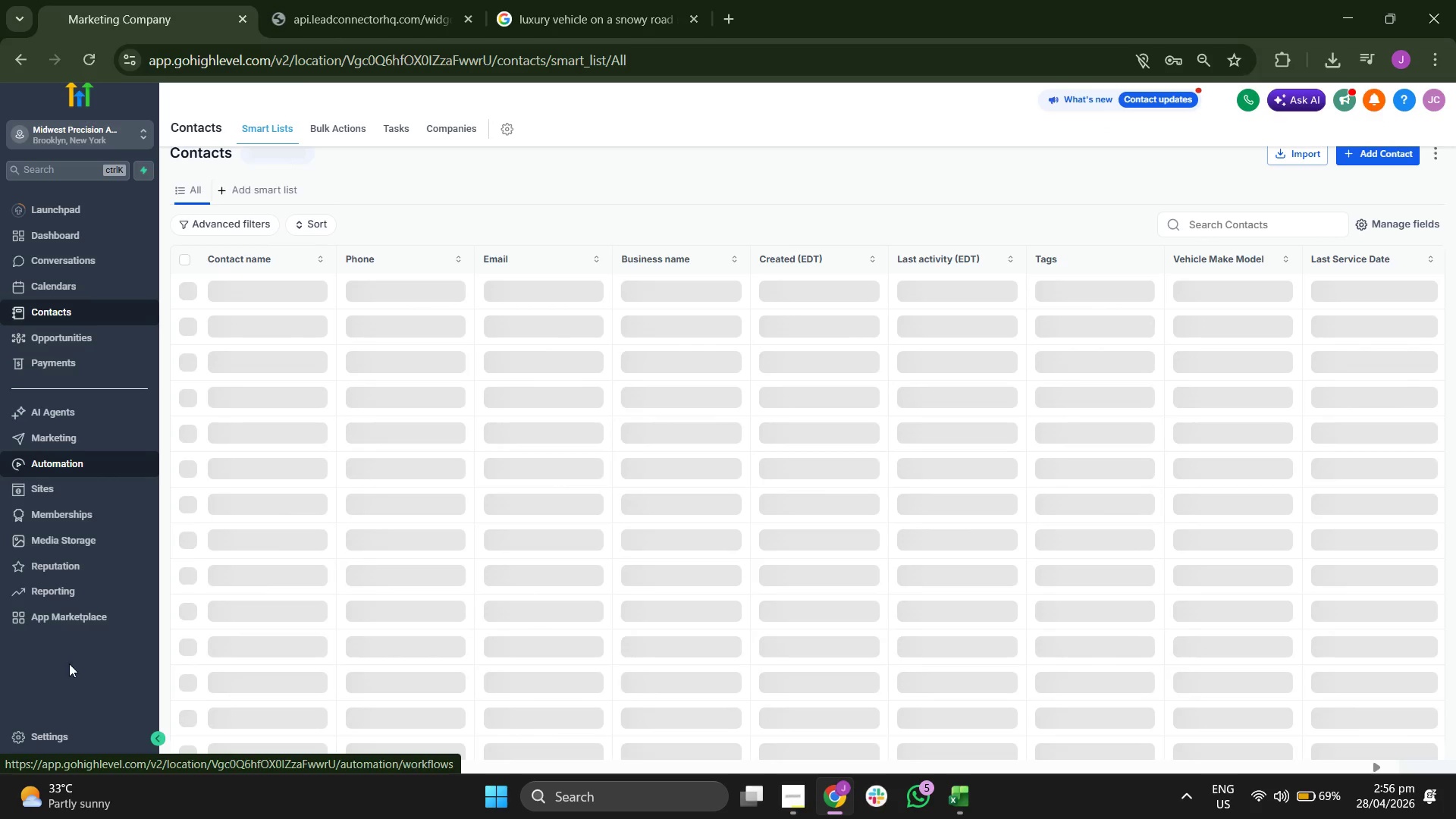 
left_click([99, 739])
 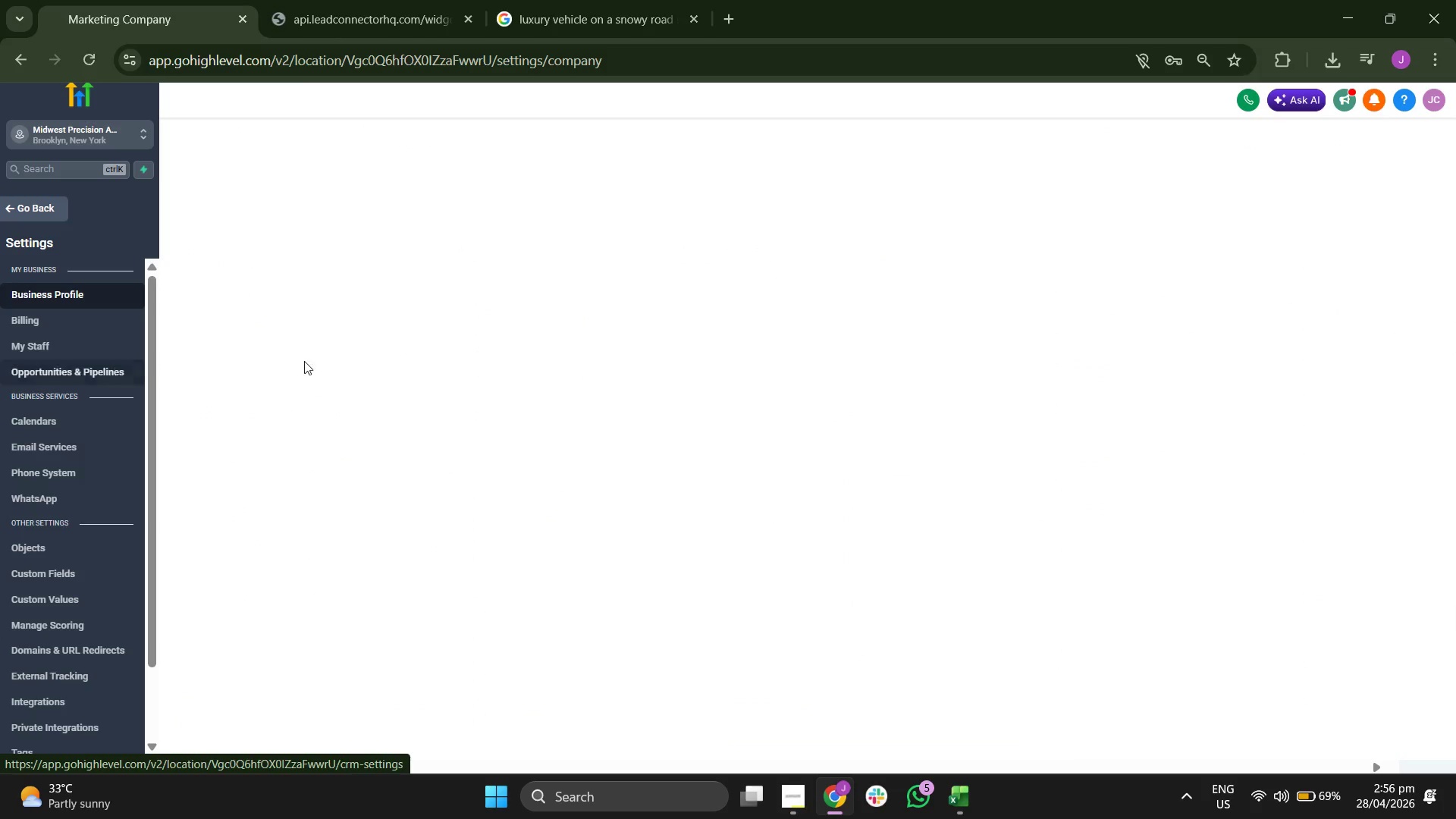 
mouse_move([557, 372])
 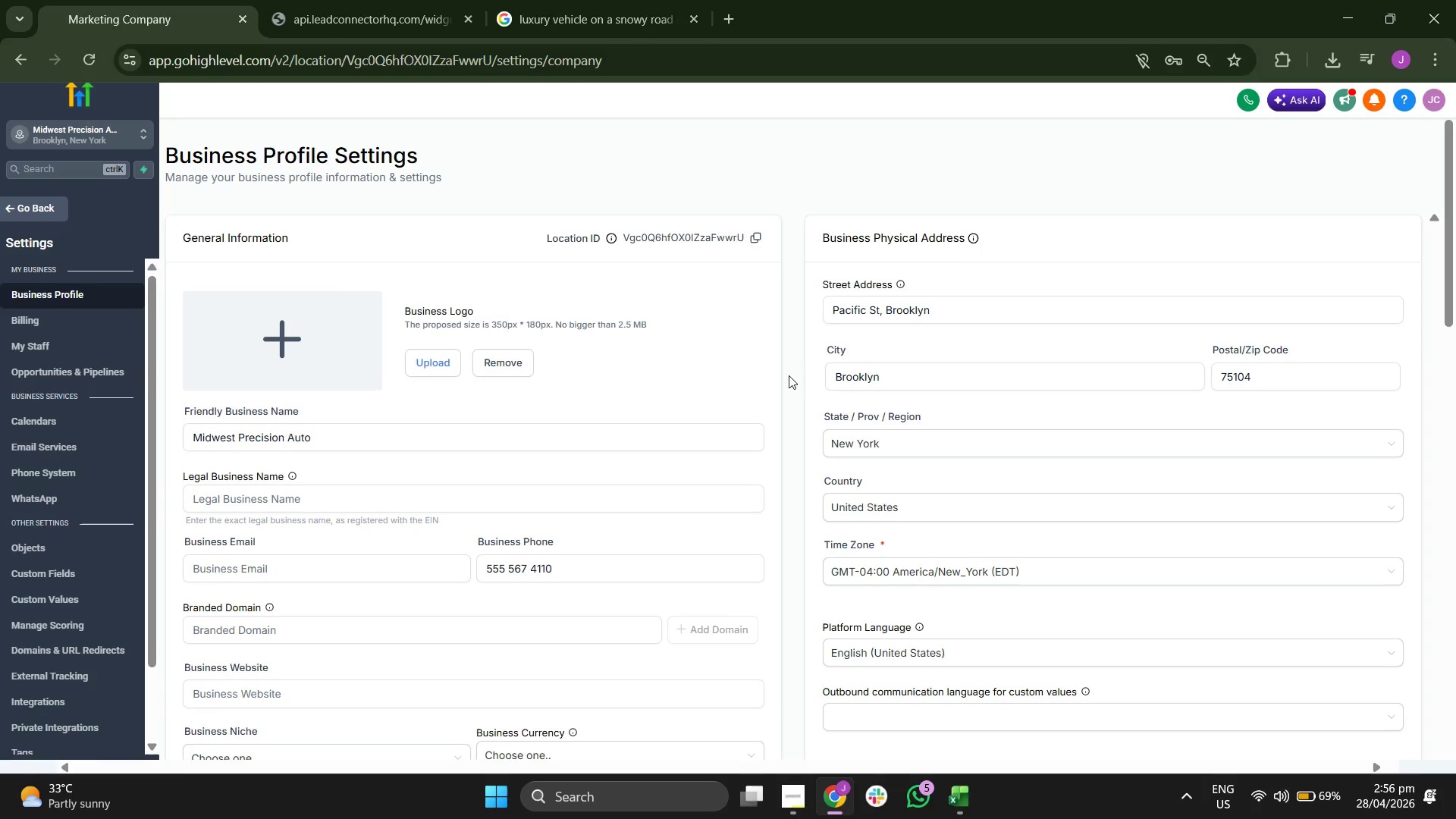 
scroll: coordinate [789, 375], scroll_direction: none, amount: 0.0
 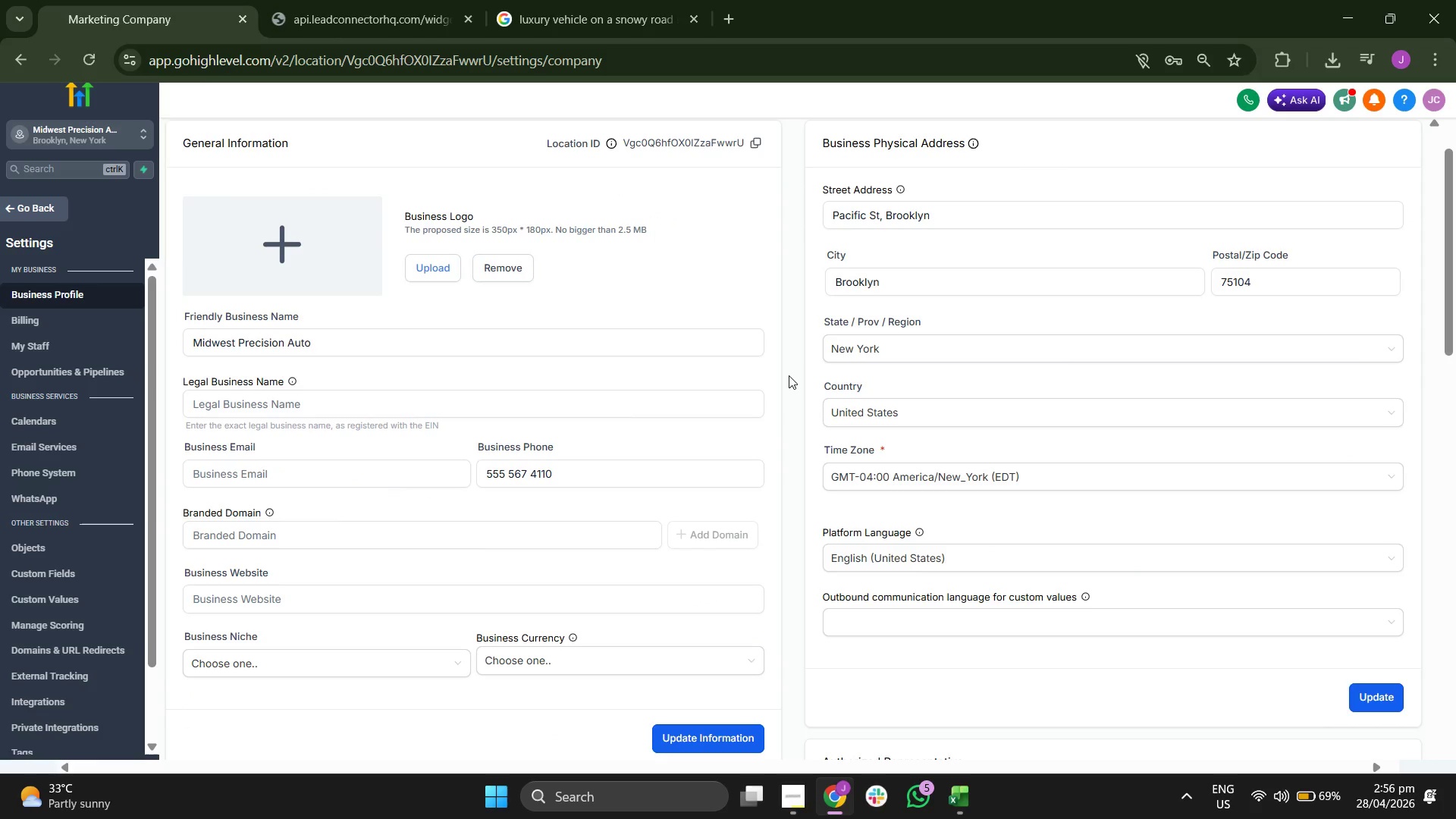 
scroll: coordinate [789, 376], scroll_direction: down, amount: 5.0
 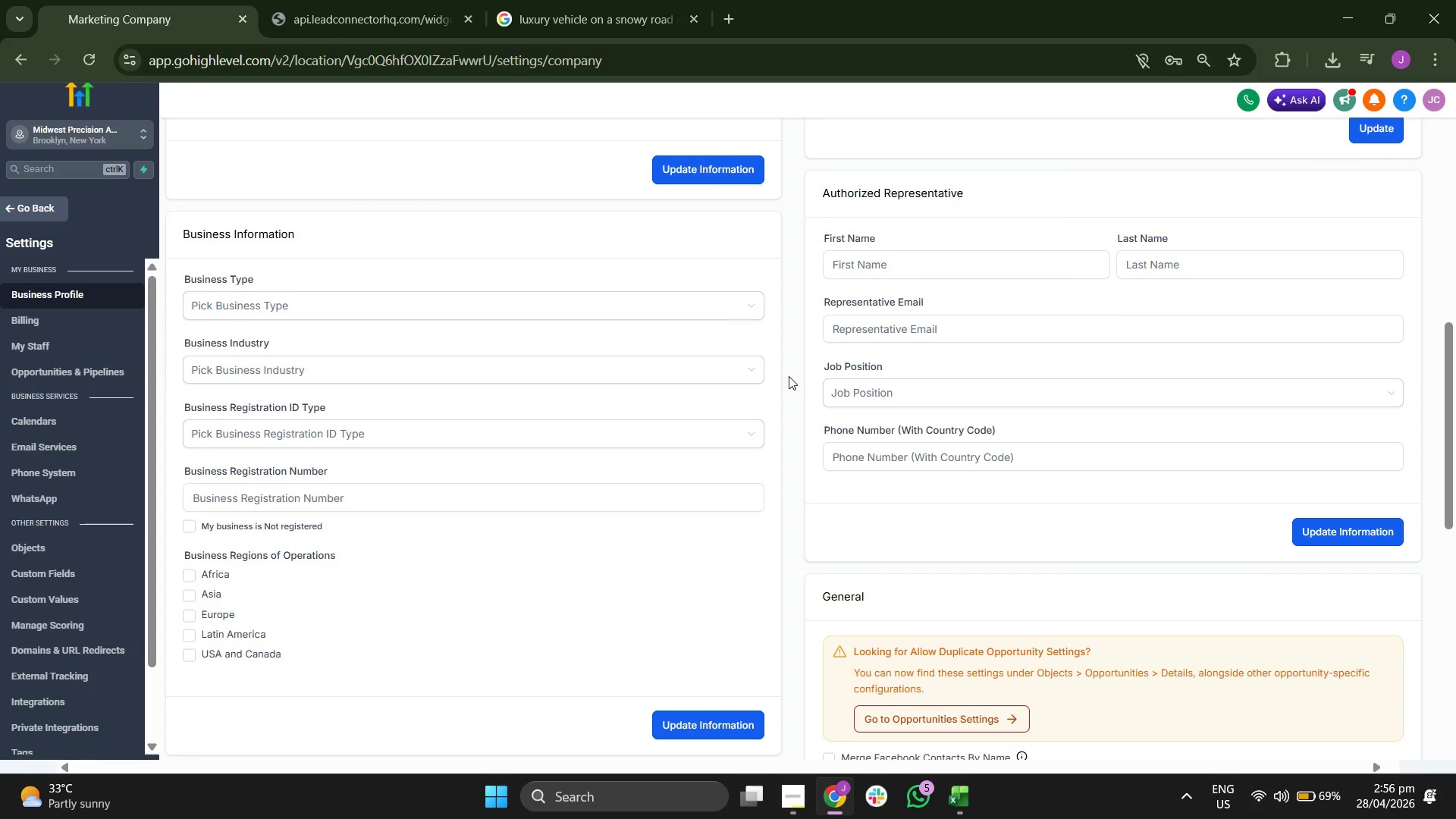 
scroll: coordinate [789, 376], scroll_direction: down, amount: 2.0
 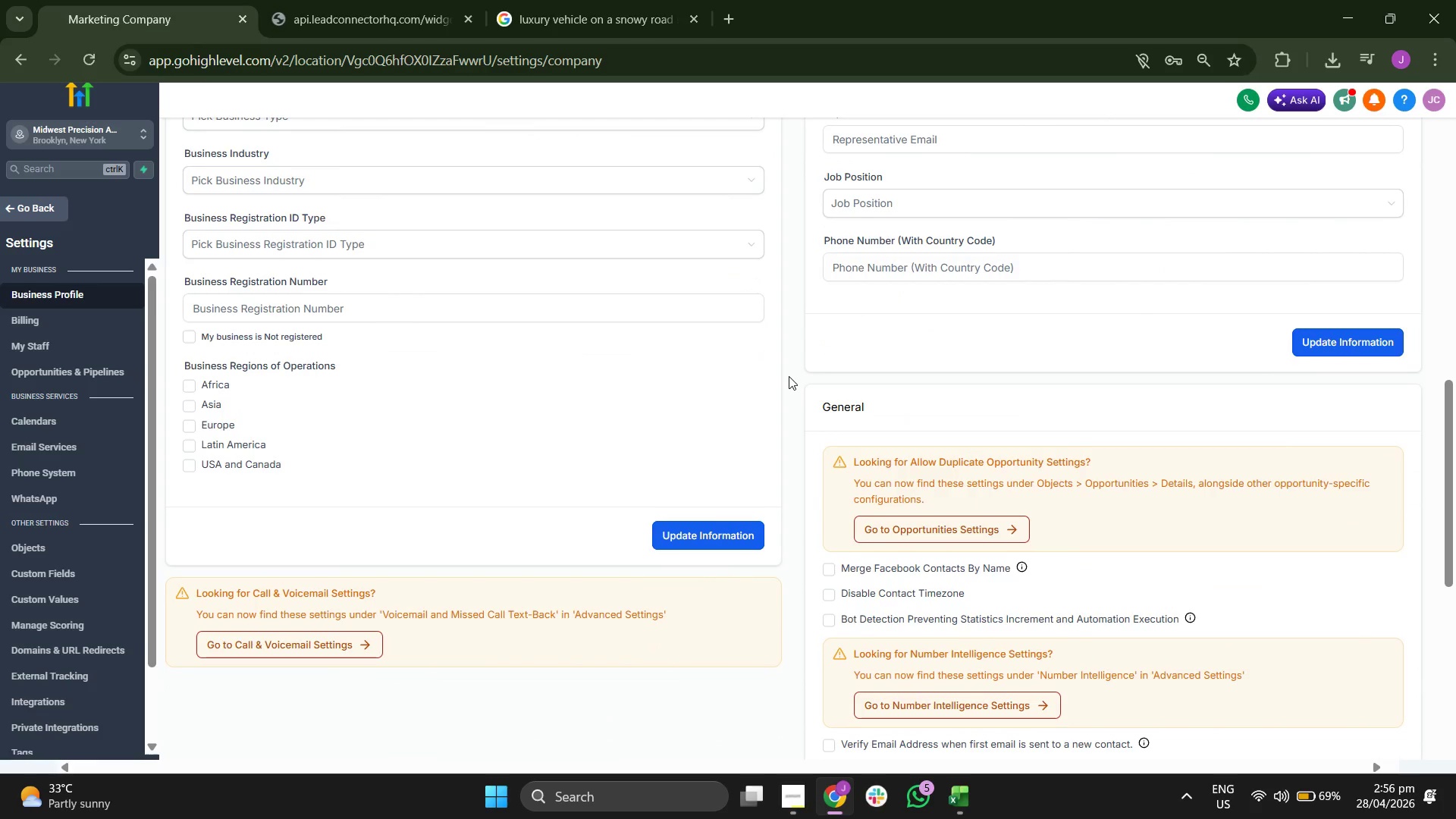 
scroll: coordinate [789, 376], scroll_direction: none, amount: 0.0
 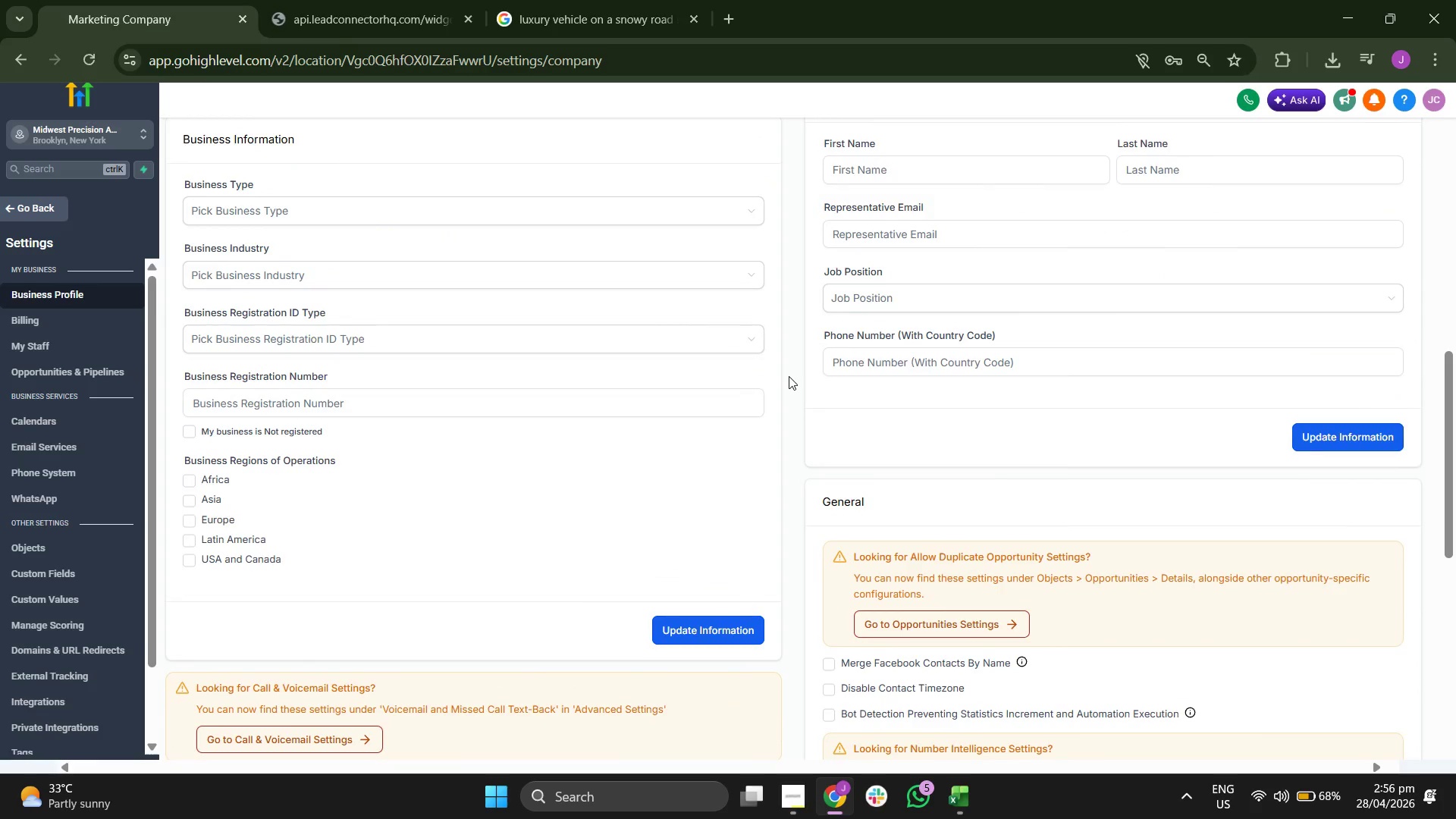 
scroll: coordinate [789, 376], scroll_direction: down, amount: 4.0
 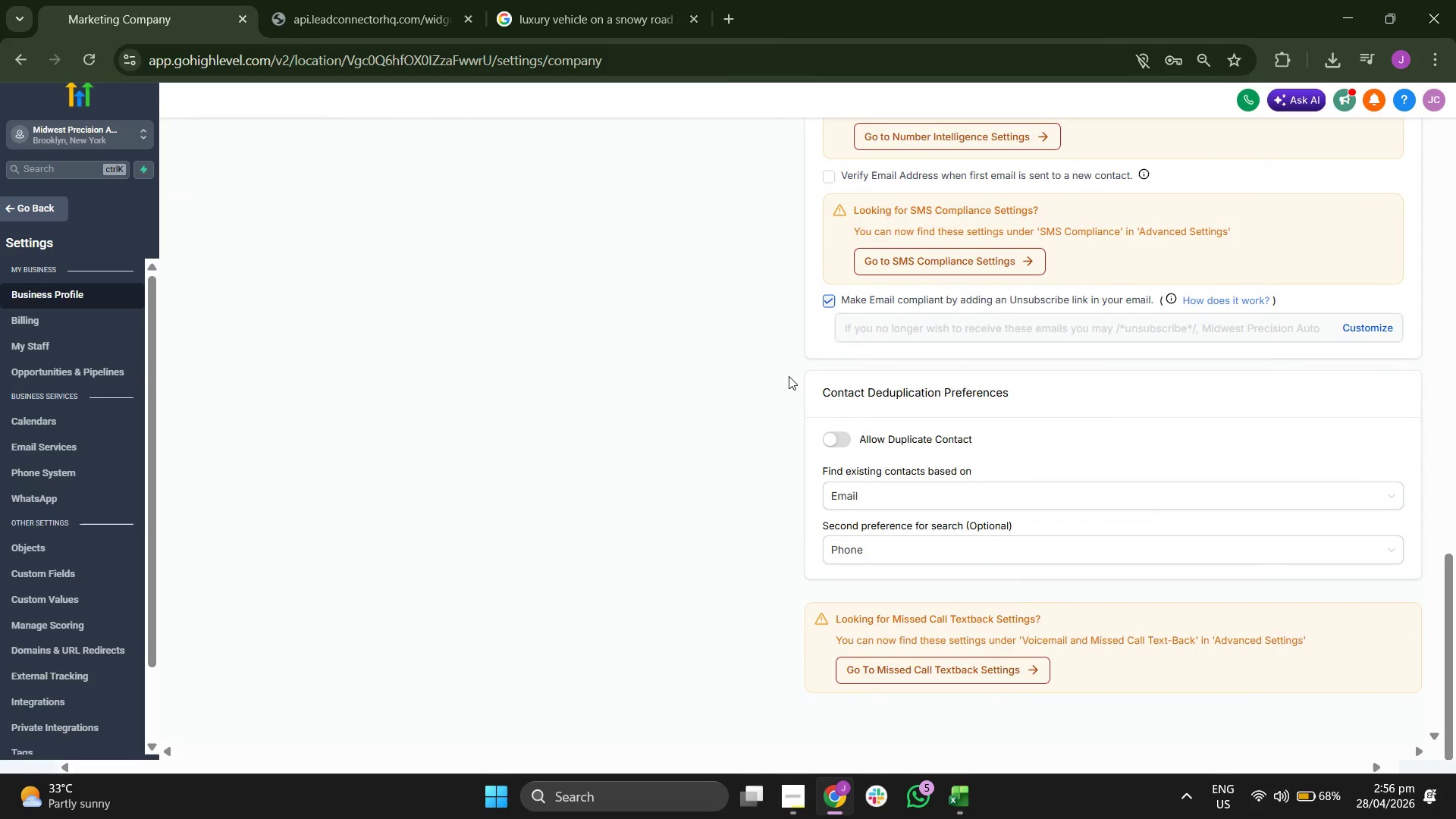 
scroll: coordinate [789, 376], scroll_direction: none, amount: 0.0
 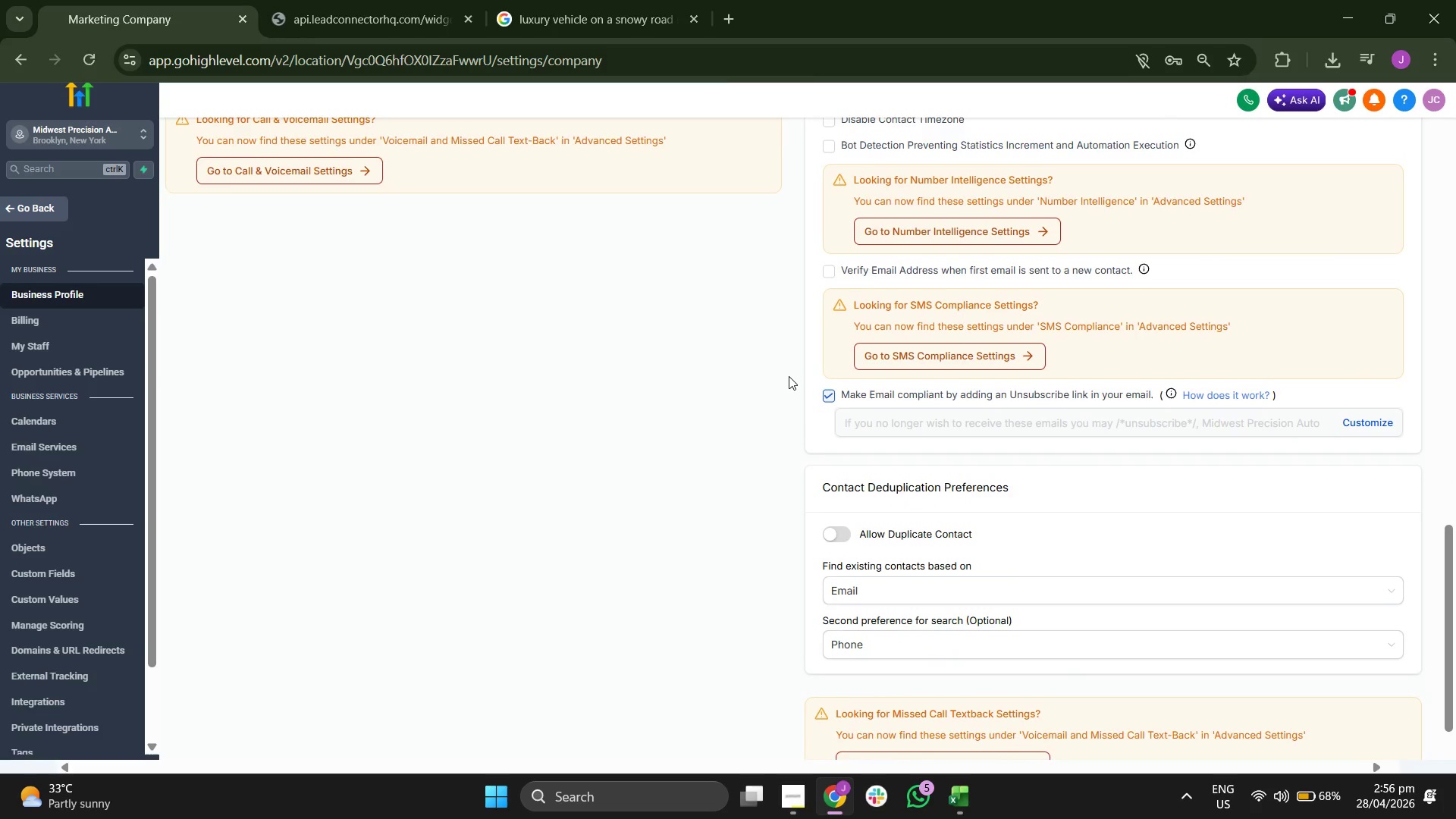 
scroll: coordinate [789, 376], scroll_direction: up, amount: 5.0
 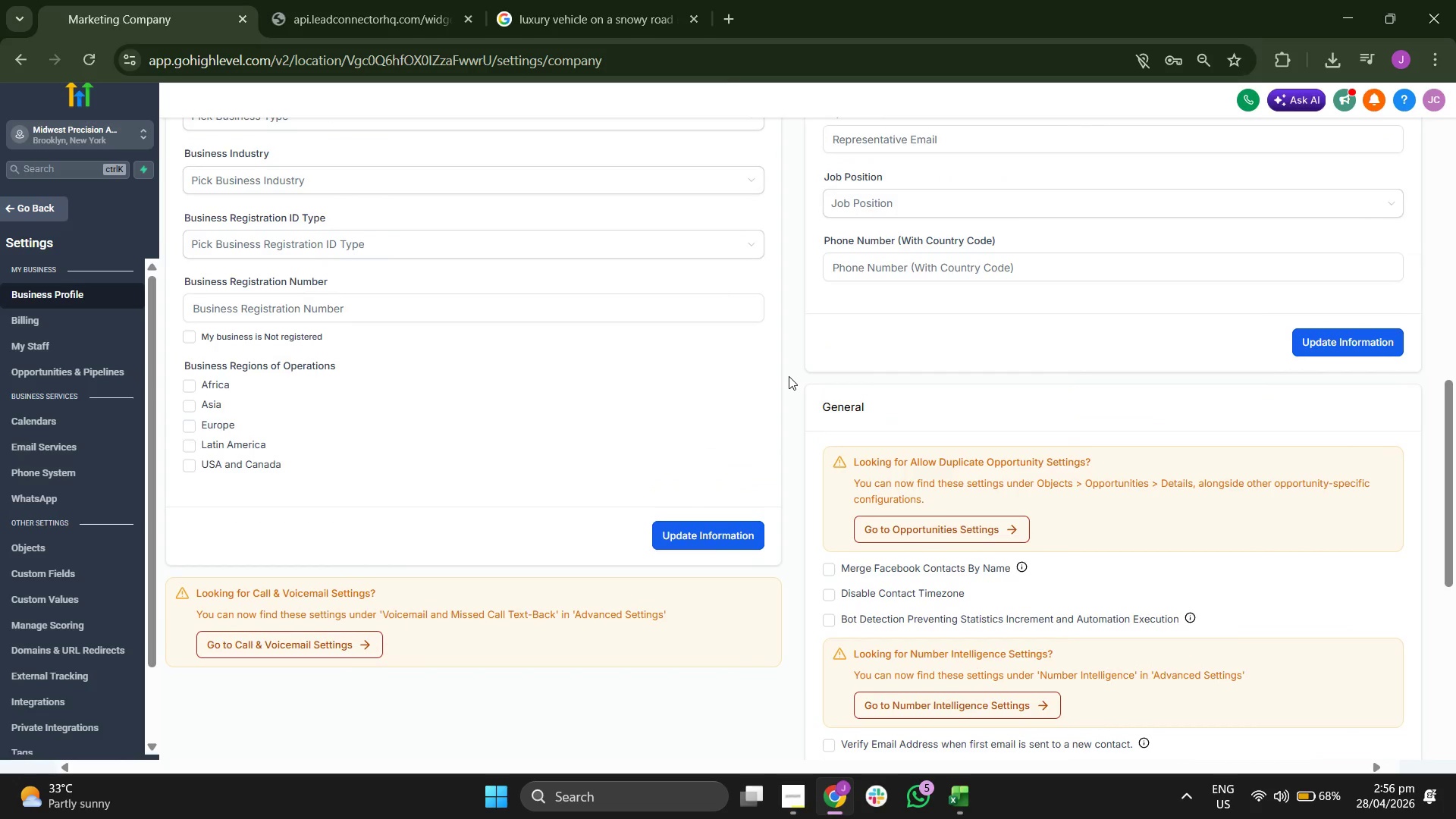 
scroll: coordinate [741, 402], scroll_direction: up, amount: 9.0
 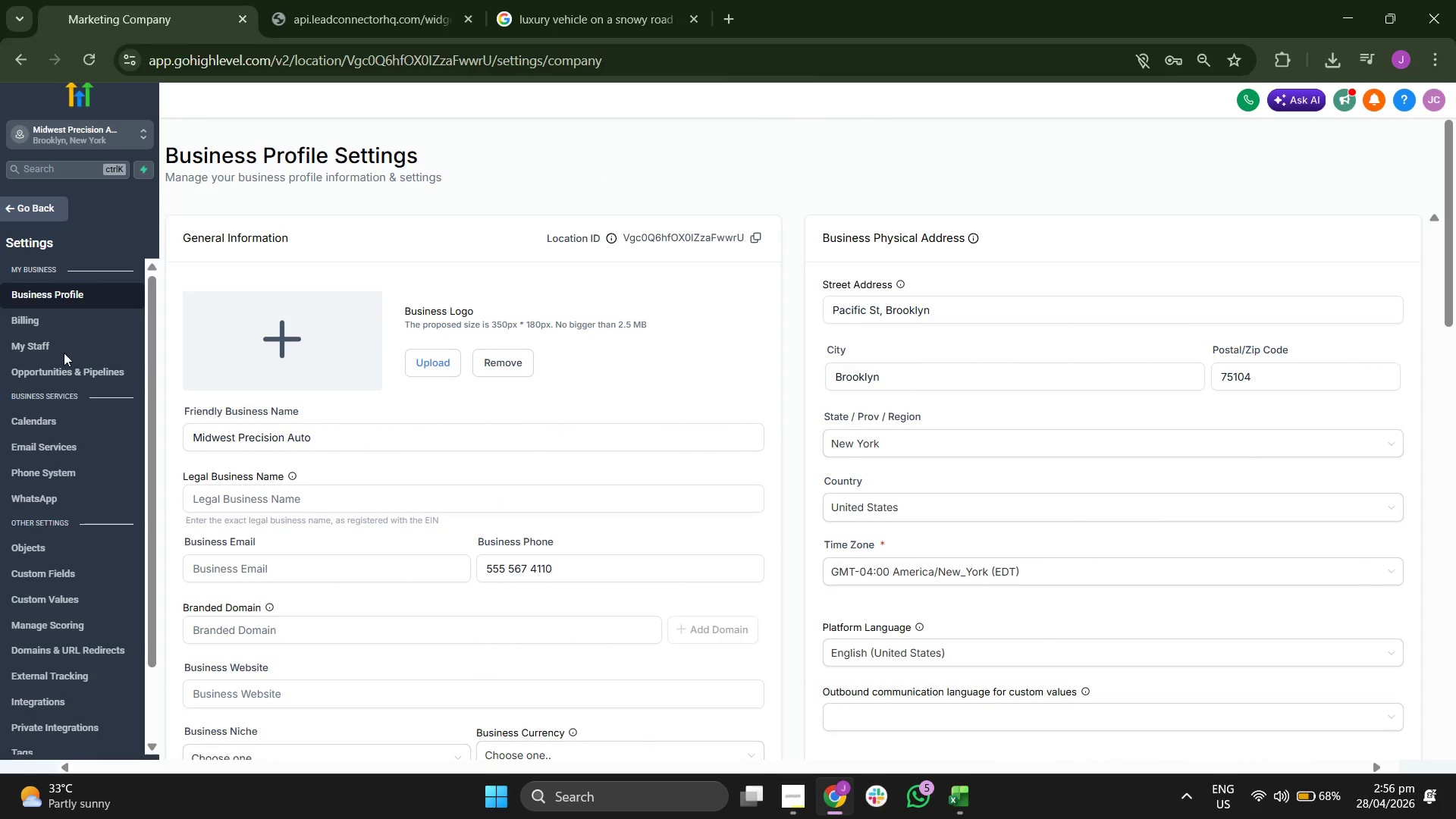 
left_click([56, 346])
 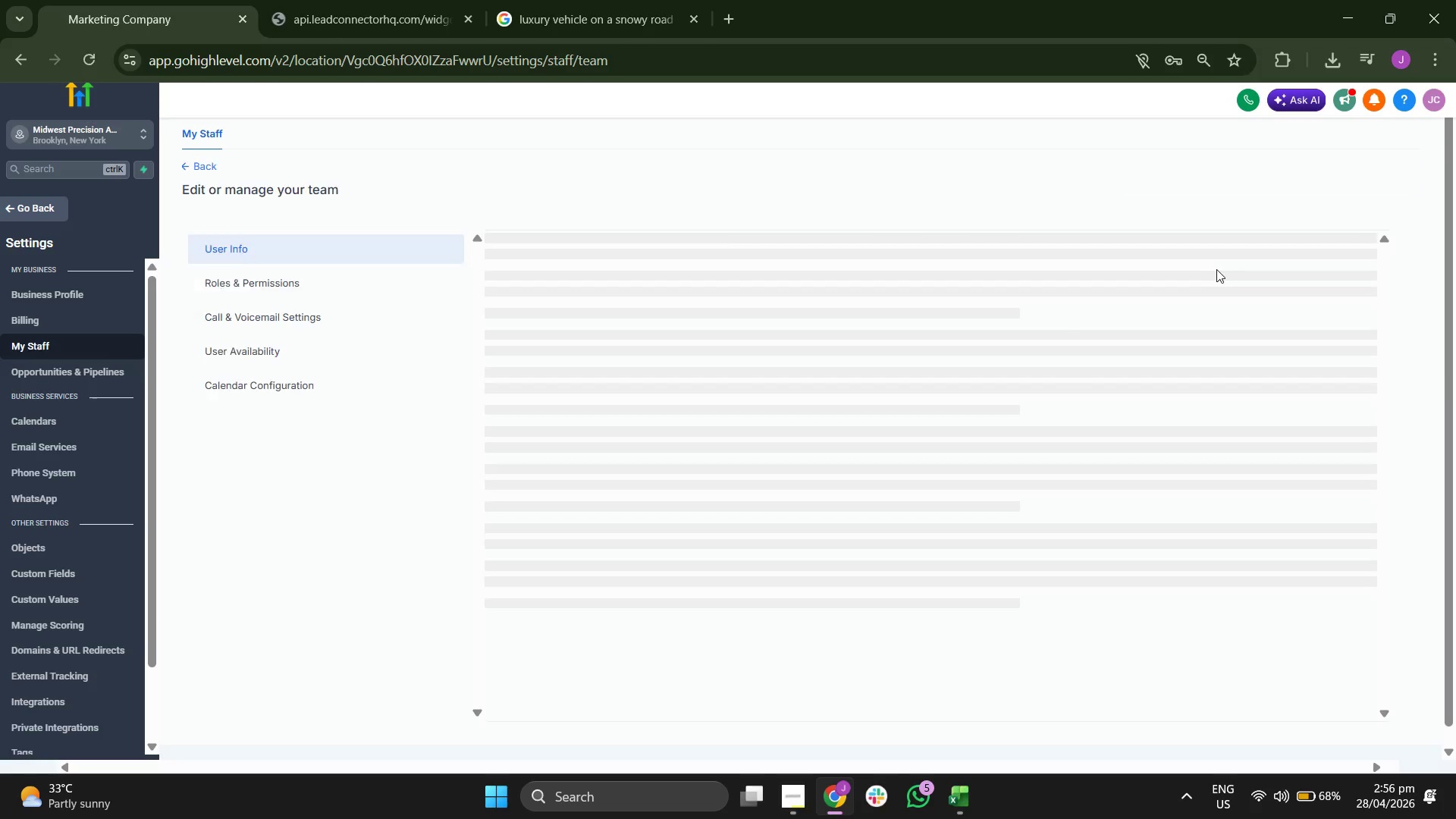 
wait(8.0)
 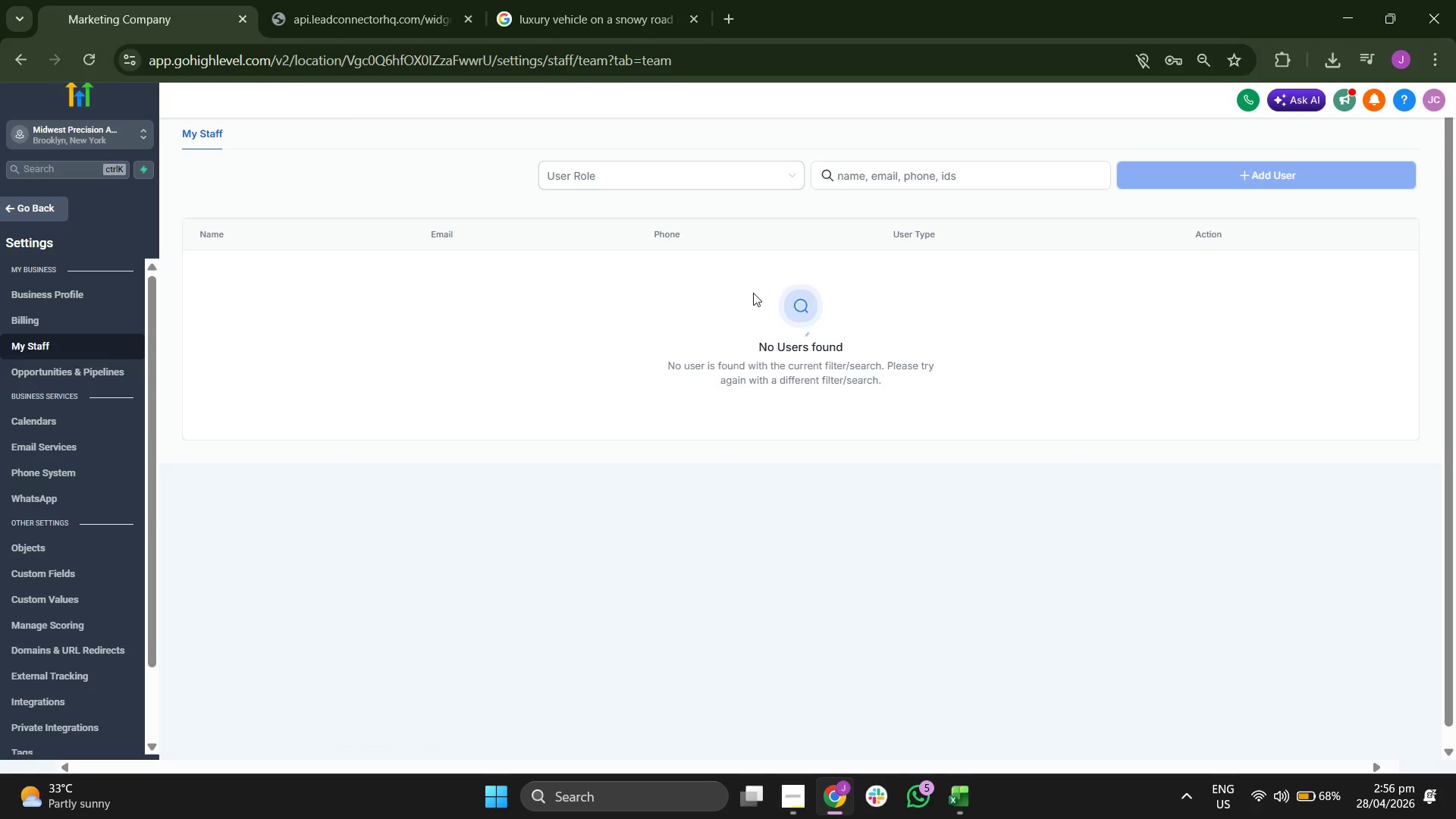 
left_click([384, 283])
 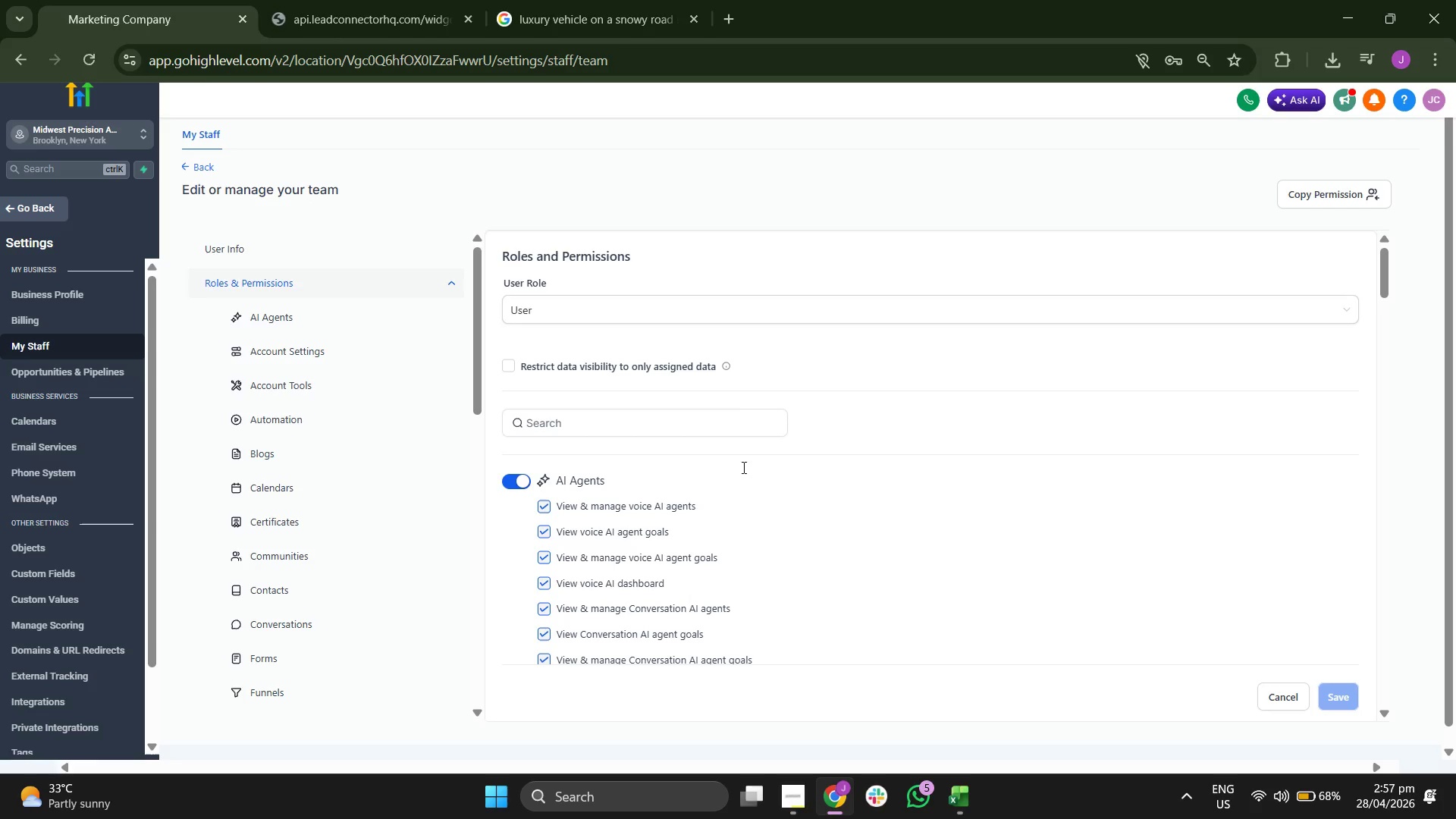 
scroll: coordinate [810, 419], scroll_direction: none, amount: 0.0
 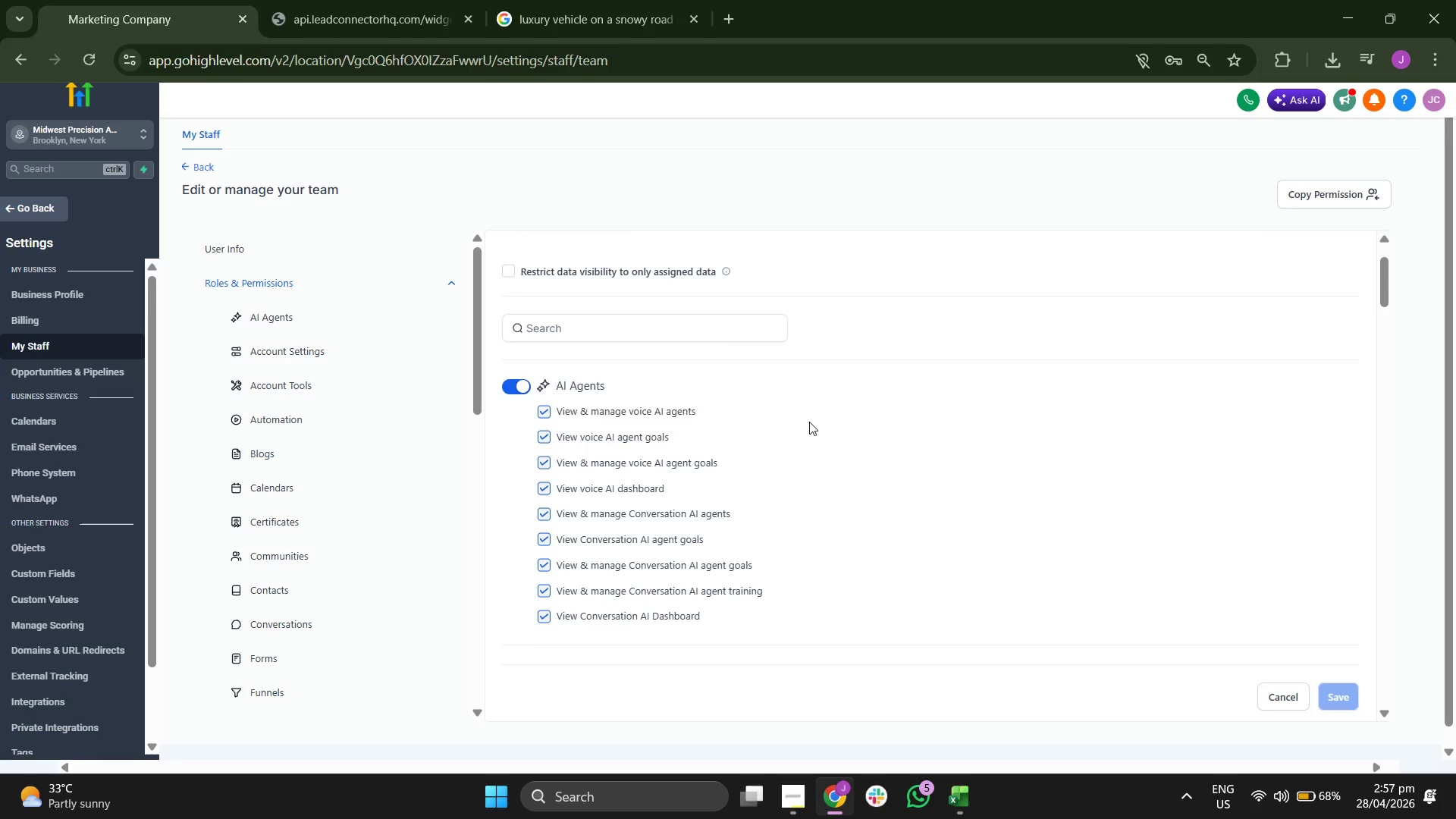 
scroll: coordinate [857, 453], scroll_direction: down, amount: 5.0
 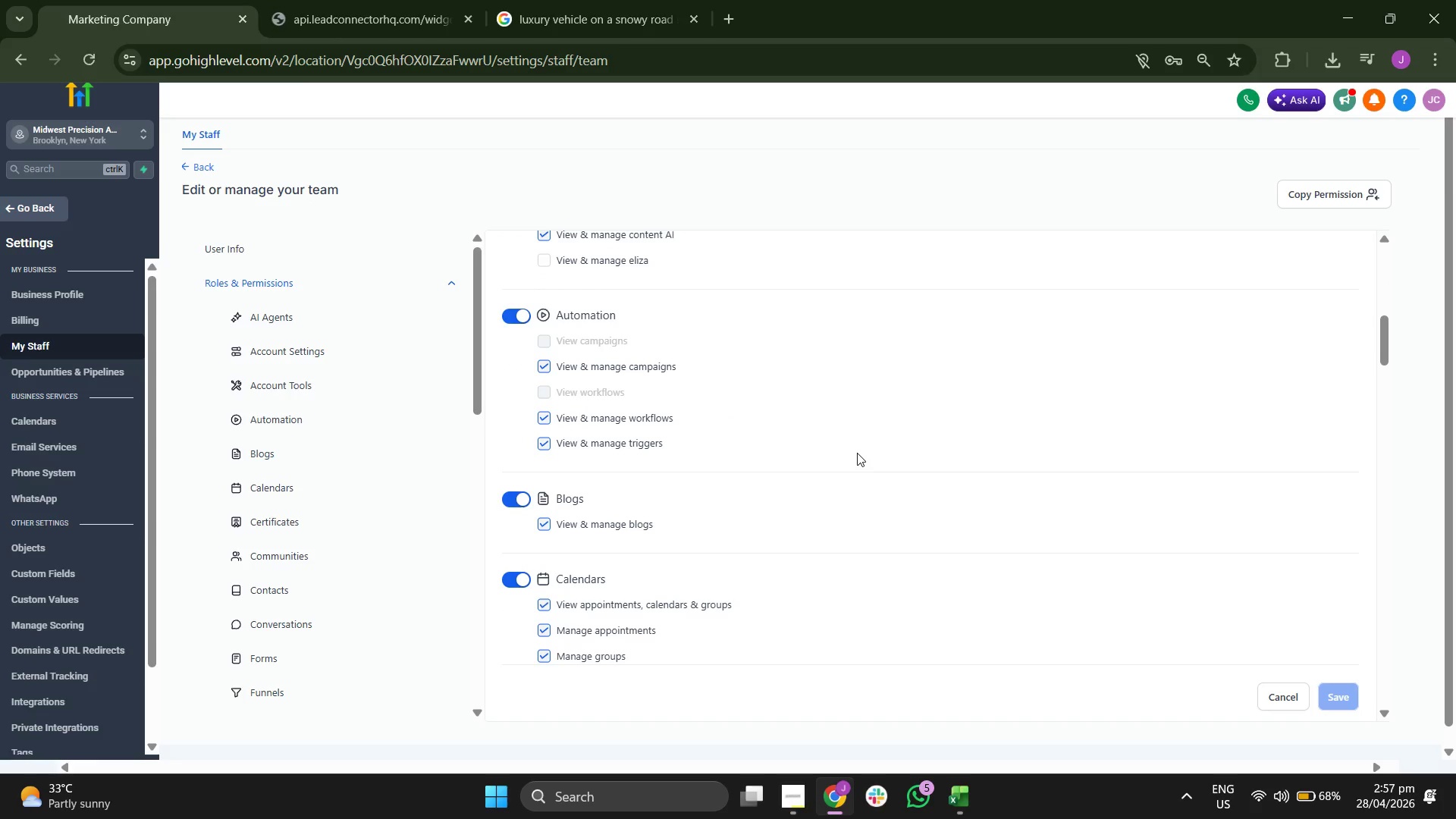 
scroll: coordinate [857, 453], scroll_direction: down, amount: 5.0
 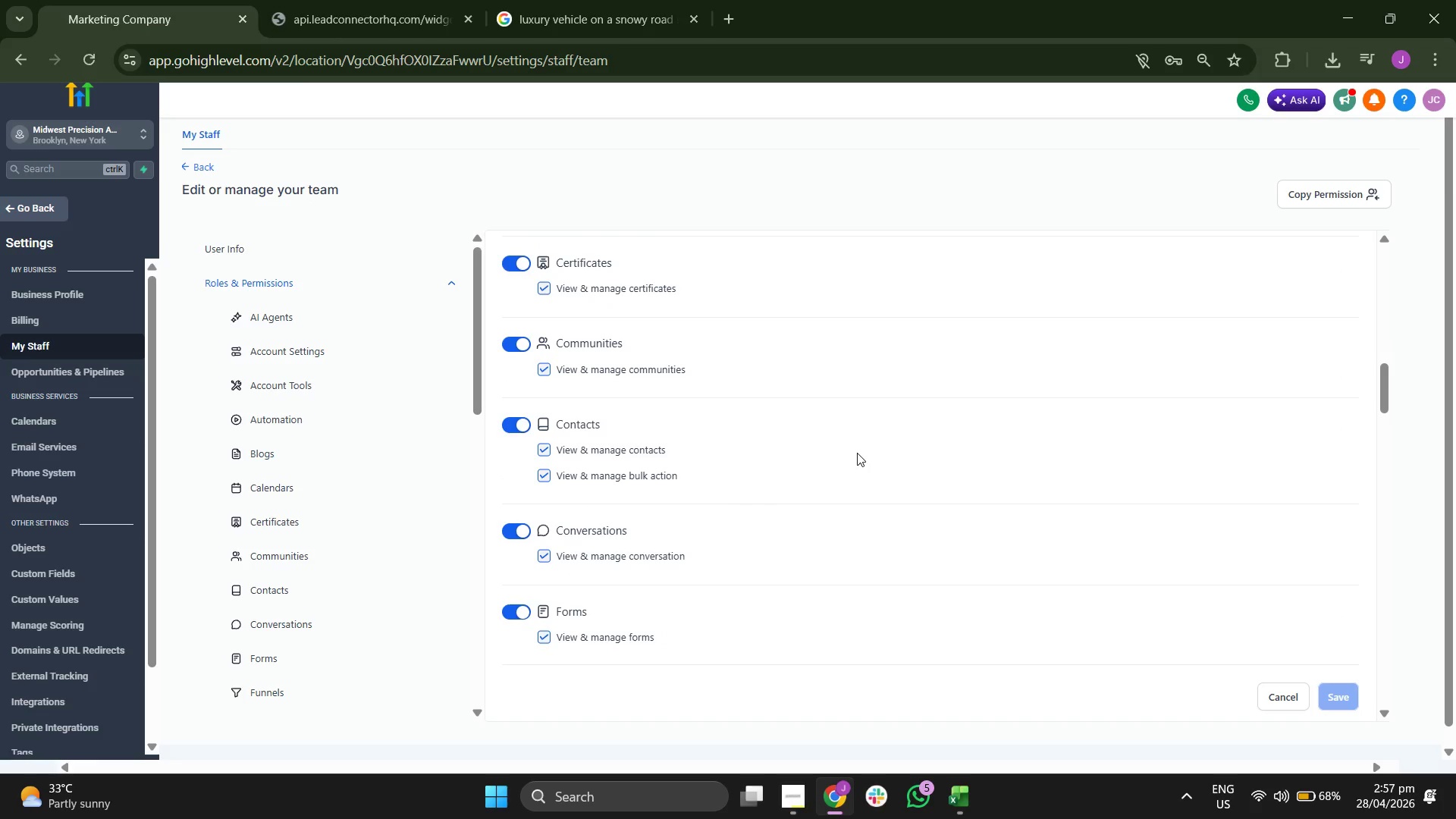 
scroll: coordinate [857, 453], scroll_direction: down, amount: 2.0
 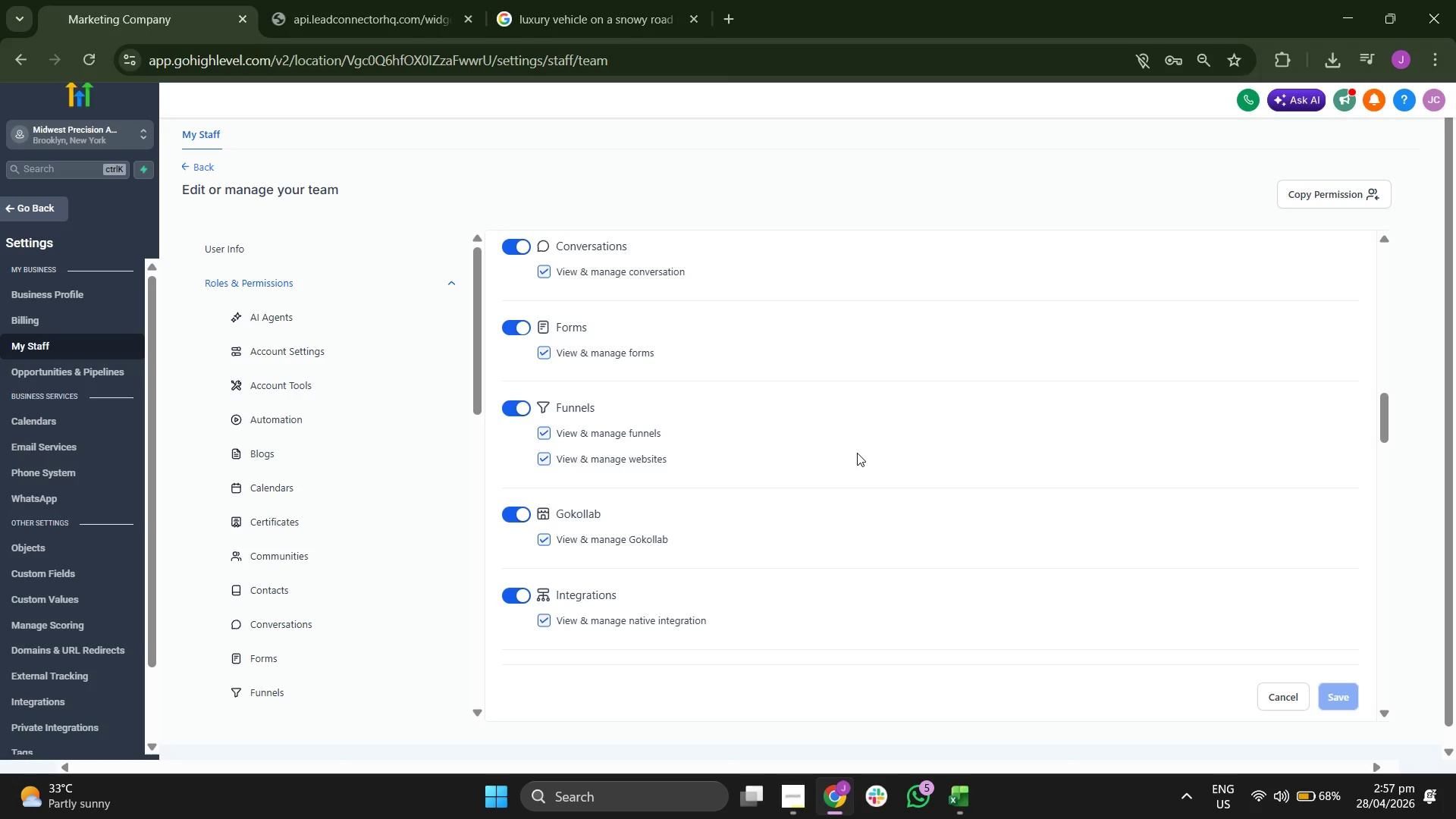 
wait(5.4)
 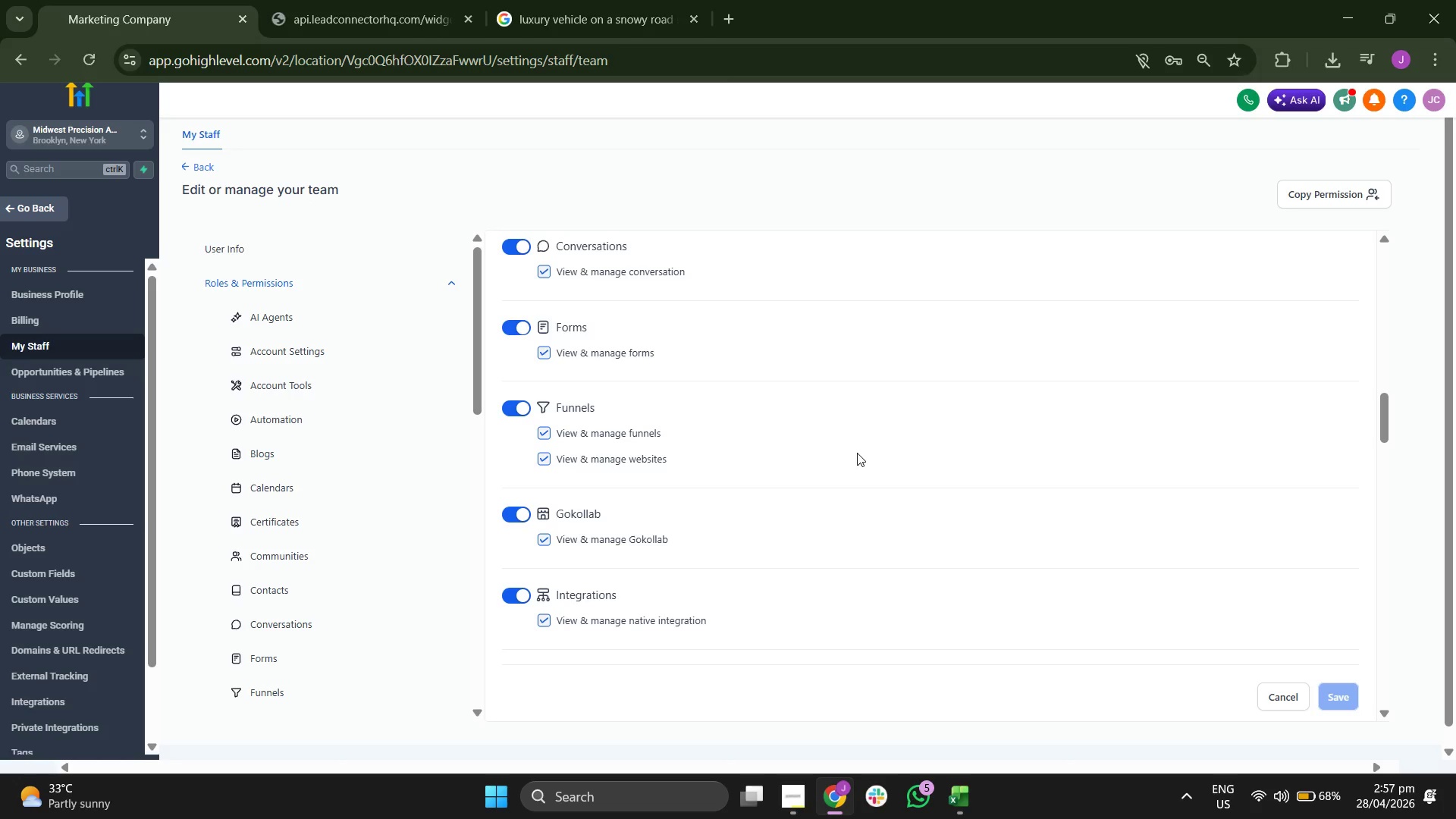 
scroll: coordinate [857, 453], scroll_direction: down, amount: 5.0
 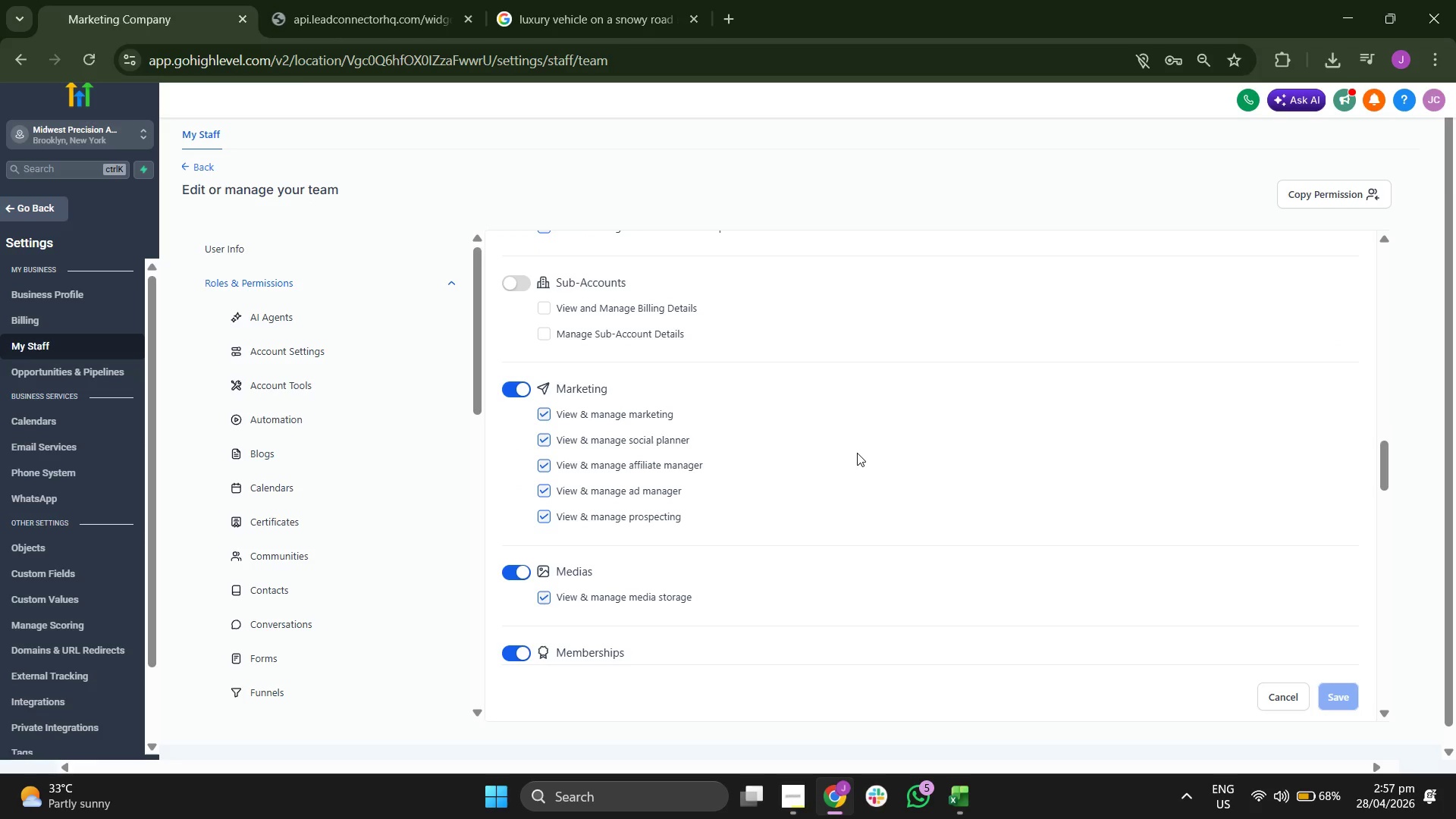 
scroll: coordinate [857, 453], scroll_direction: down, amount: 4.0
 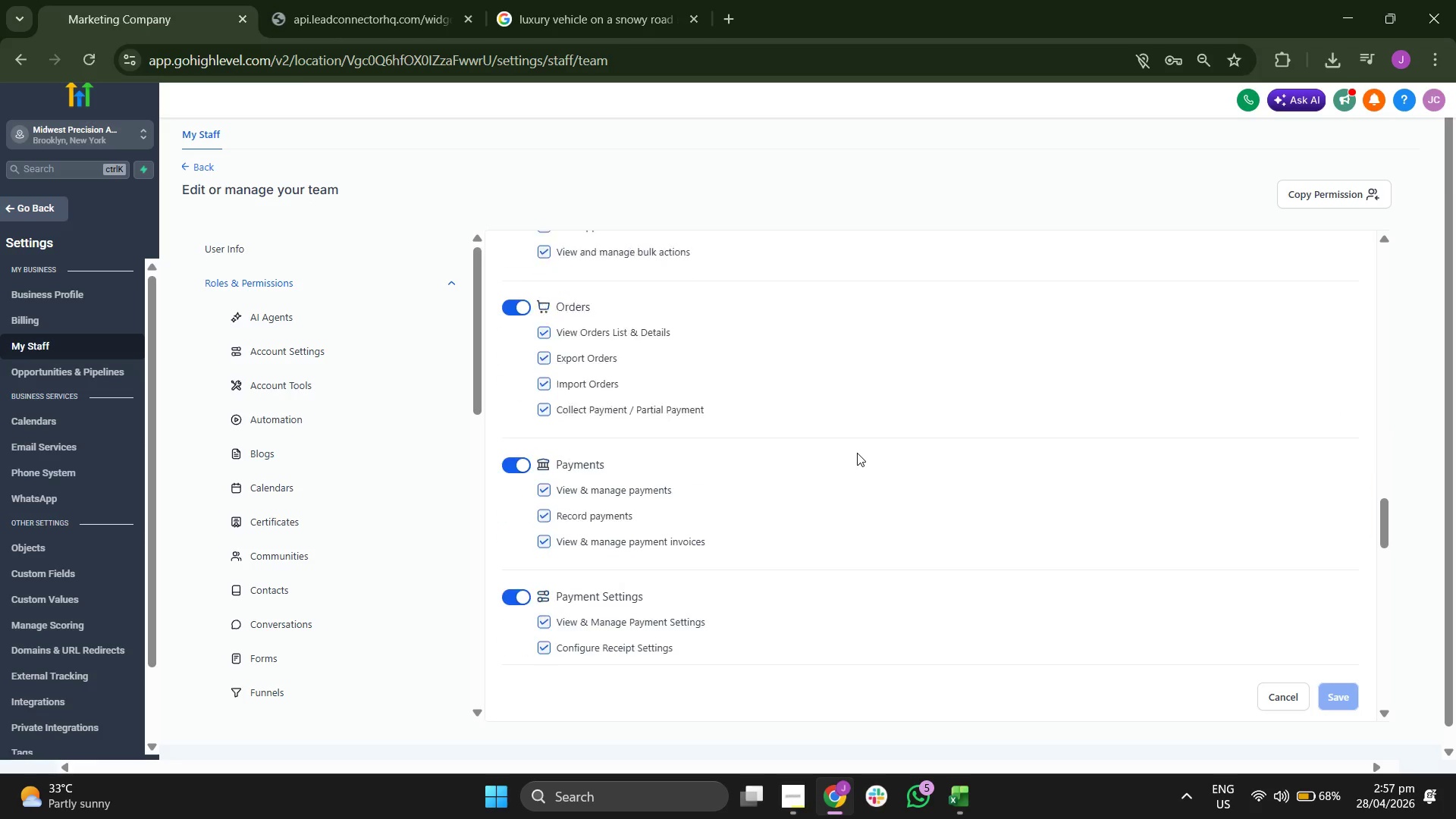 
scroll: coordinate [857, 453], scroll_direction: none, amount: 0.0
 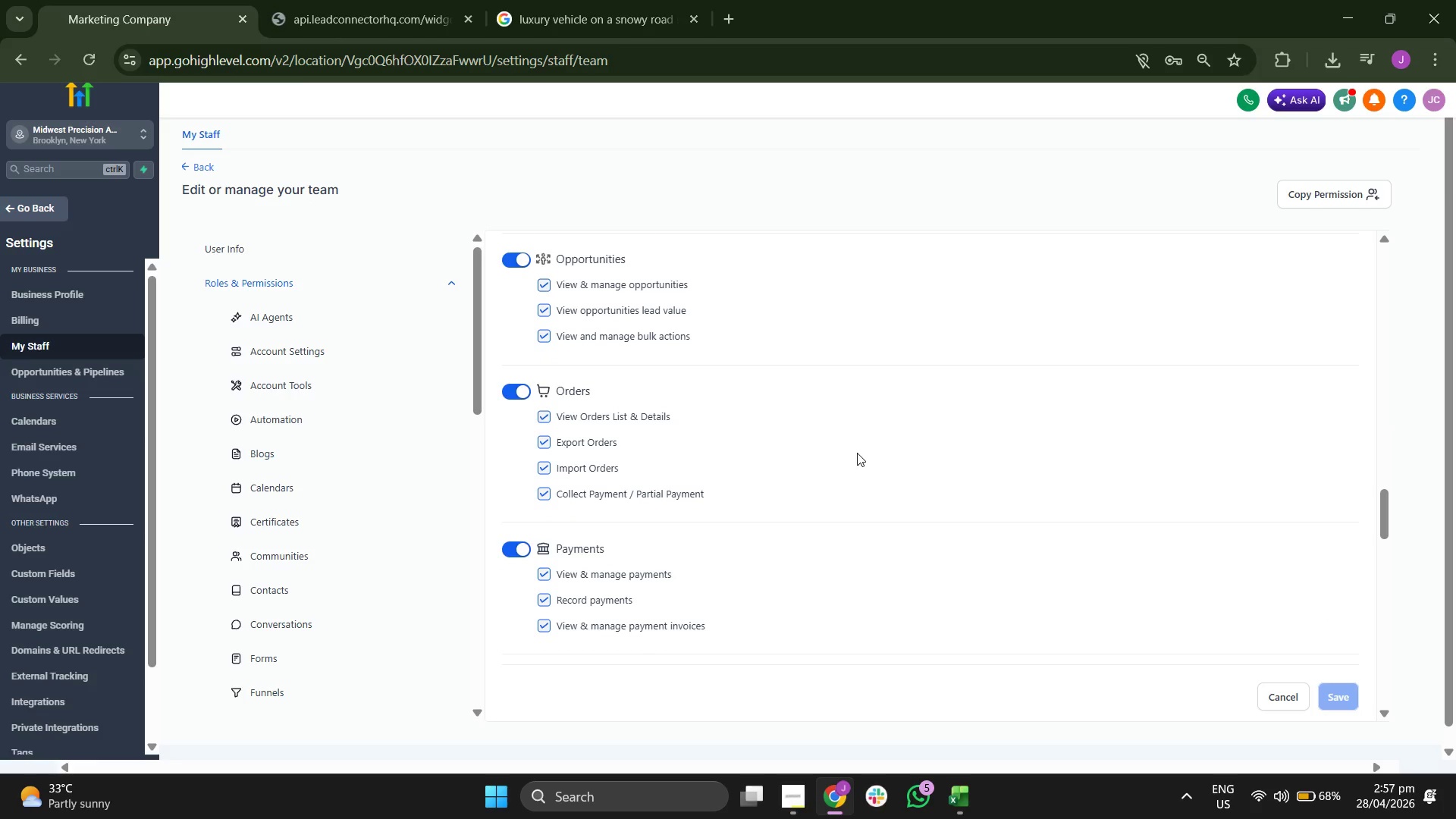 
scroll: coordinate [857, 453], scroll_direction: up, amount: 5.0
 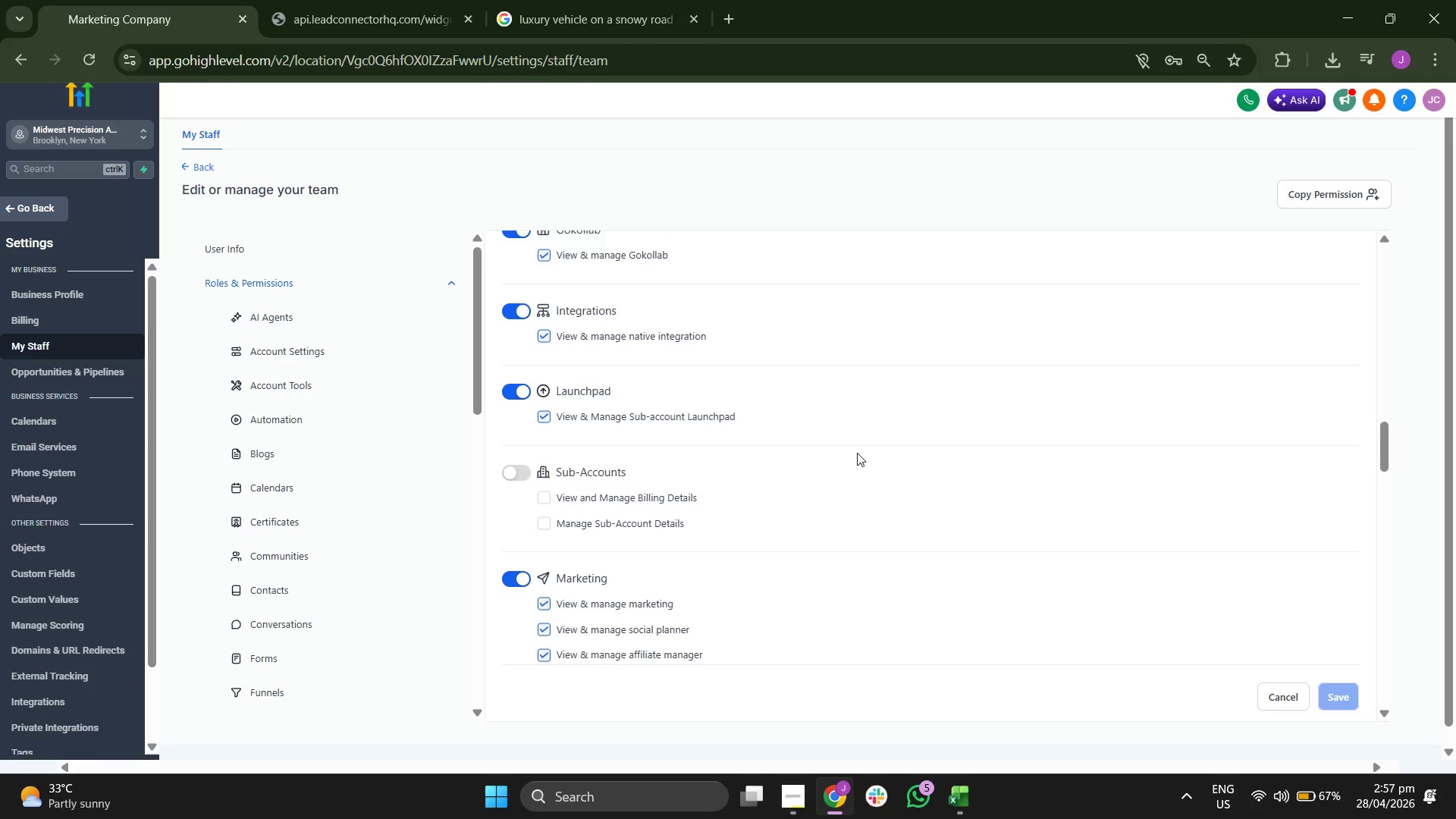 
scroll: coordinate [857, 453], scroll_direction: up, amount: 2.0
 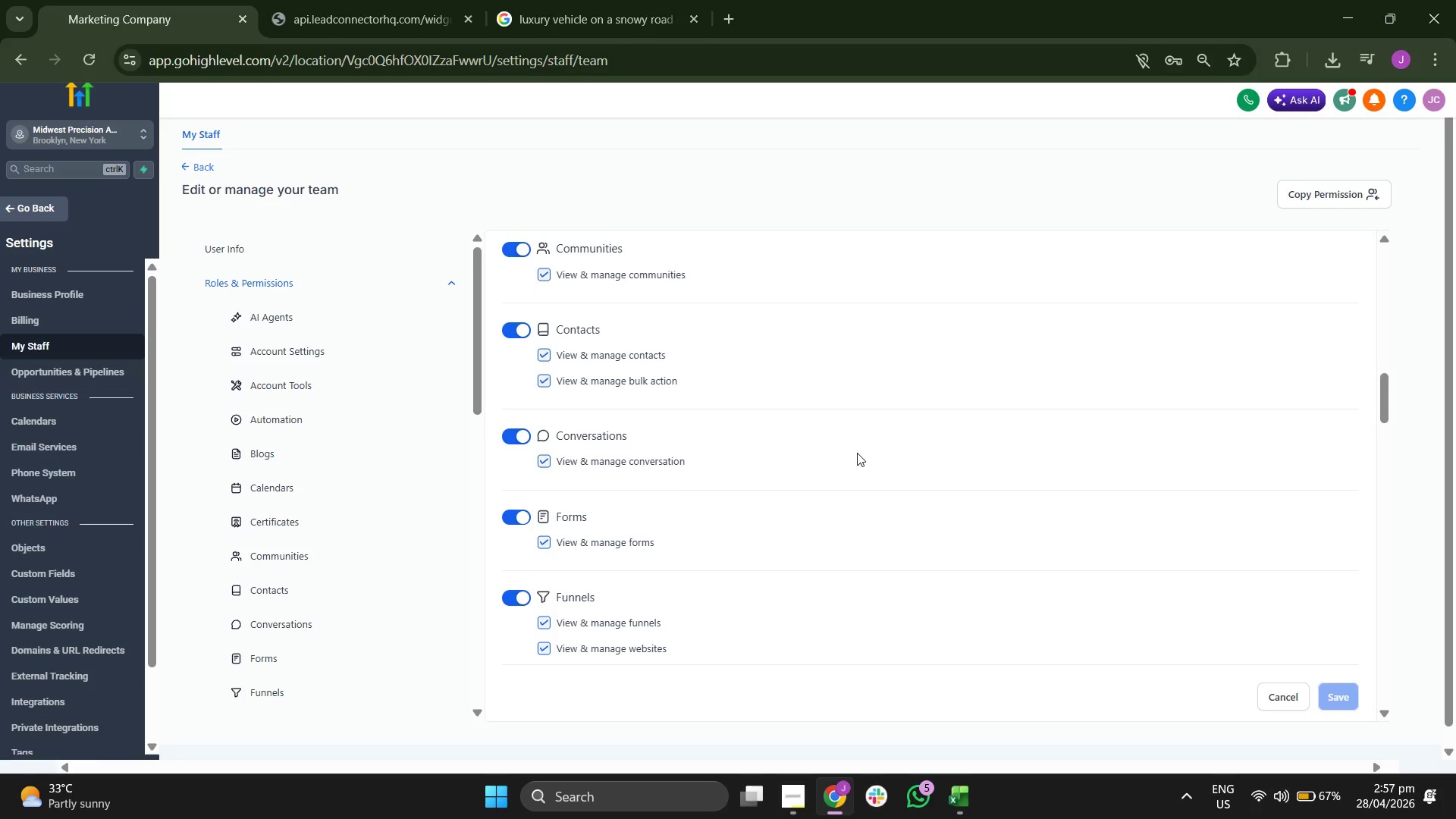 
scroll: coordinate [857, 453], scroll_direction: none, amount: 0.0
 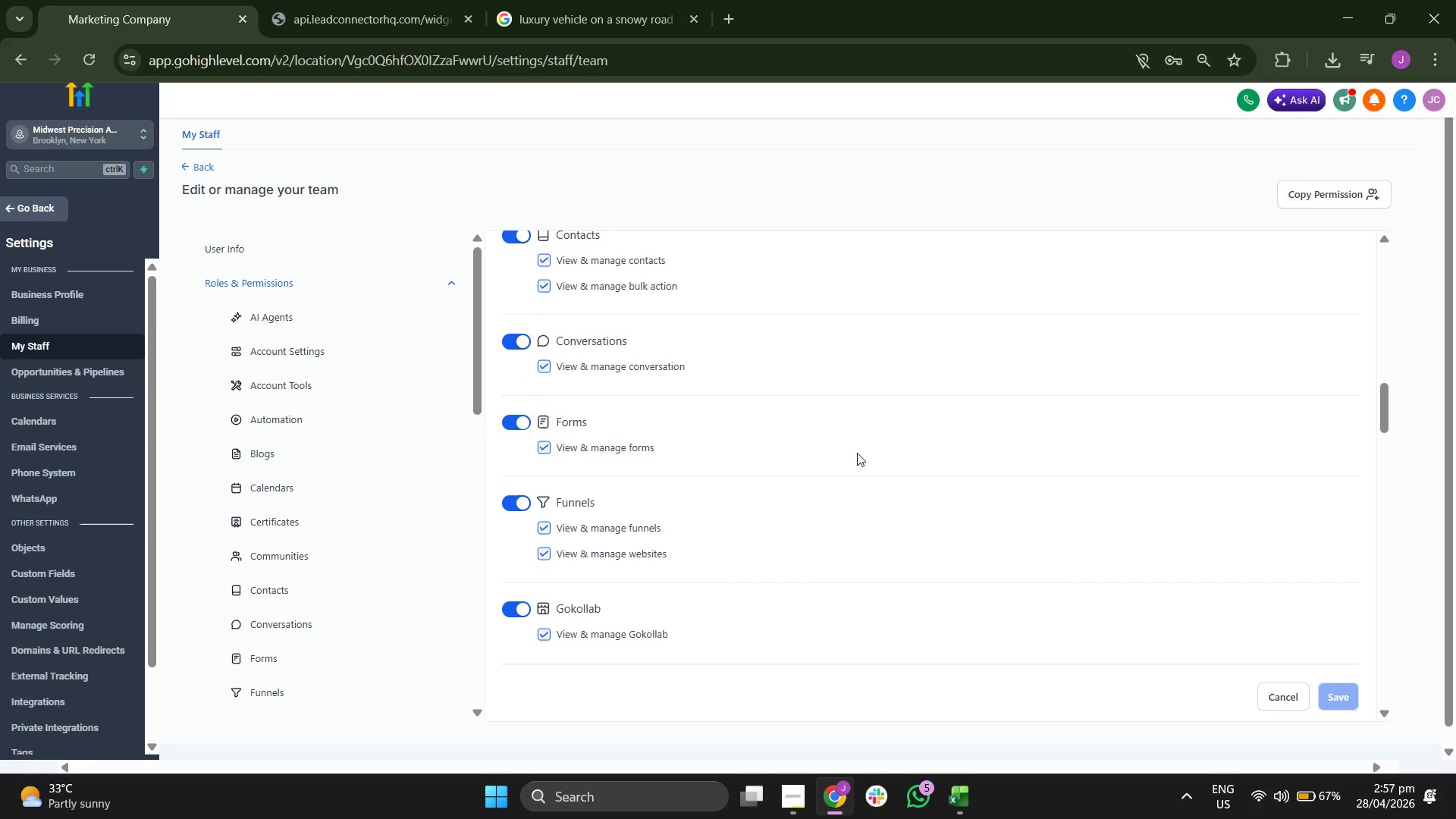 
scroll: coordinate [857, 453], scroll_direction: down, amount: 2.0
 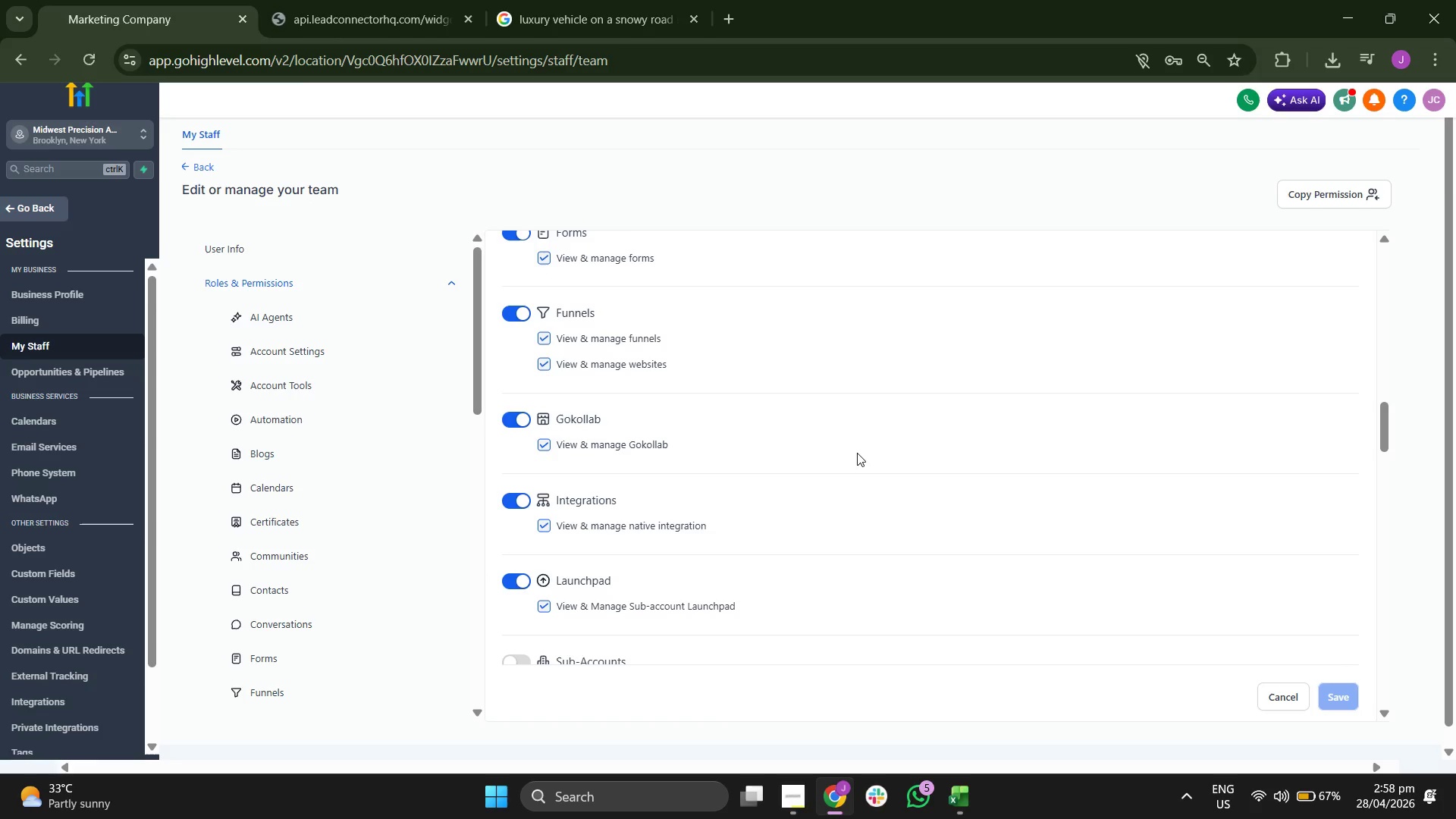 
scroll: coordinate [857, 453], scroll_direction: none, amount: 0.0
 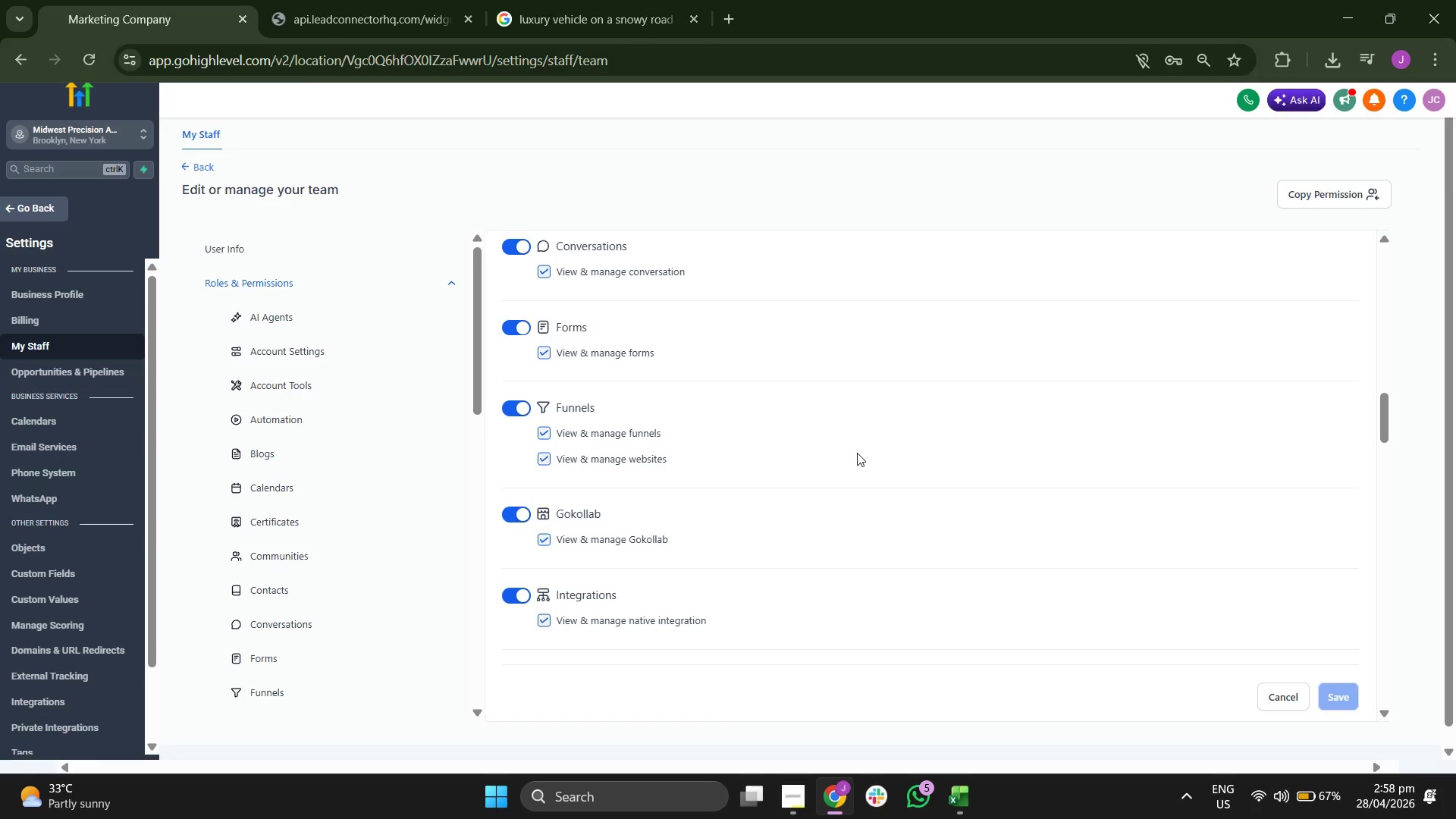 
scroll: coordinate [857, 453], scroll_direction: up, amount: 2.0
 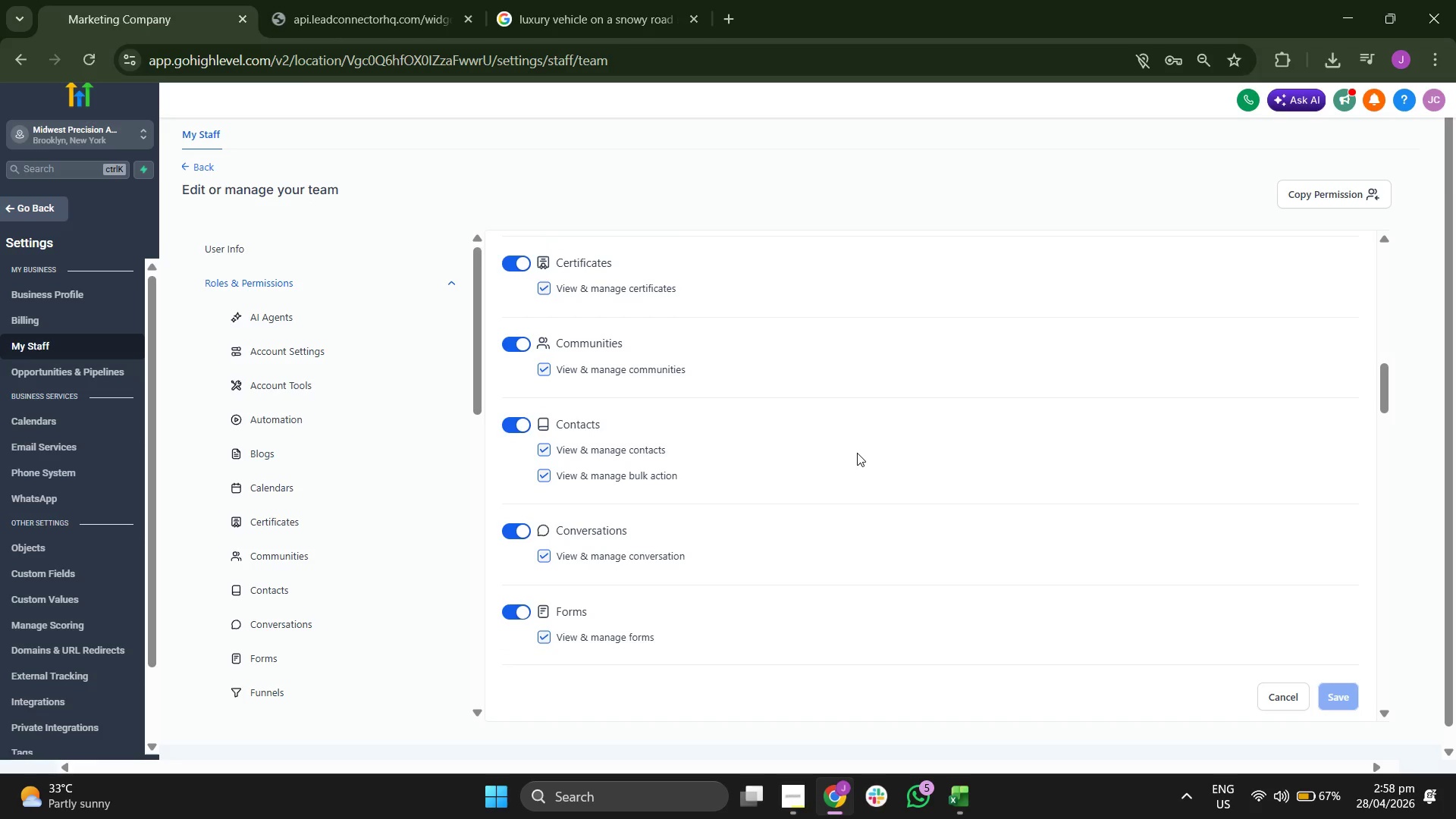 
scroll: coordinate [857, 453], scroll_direction: none, amount: 0.0
 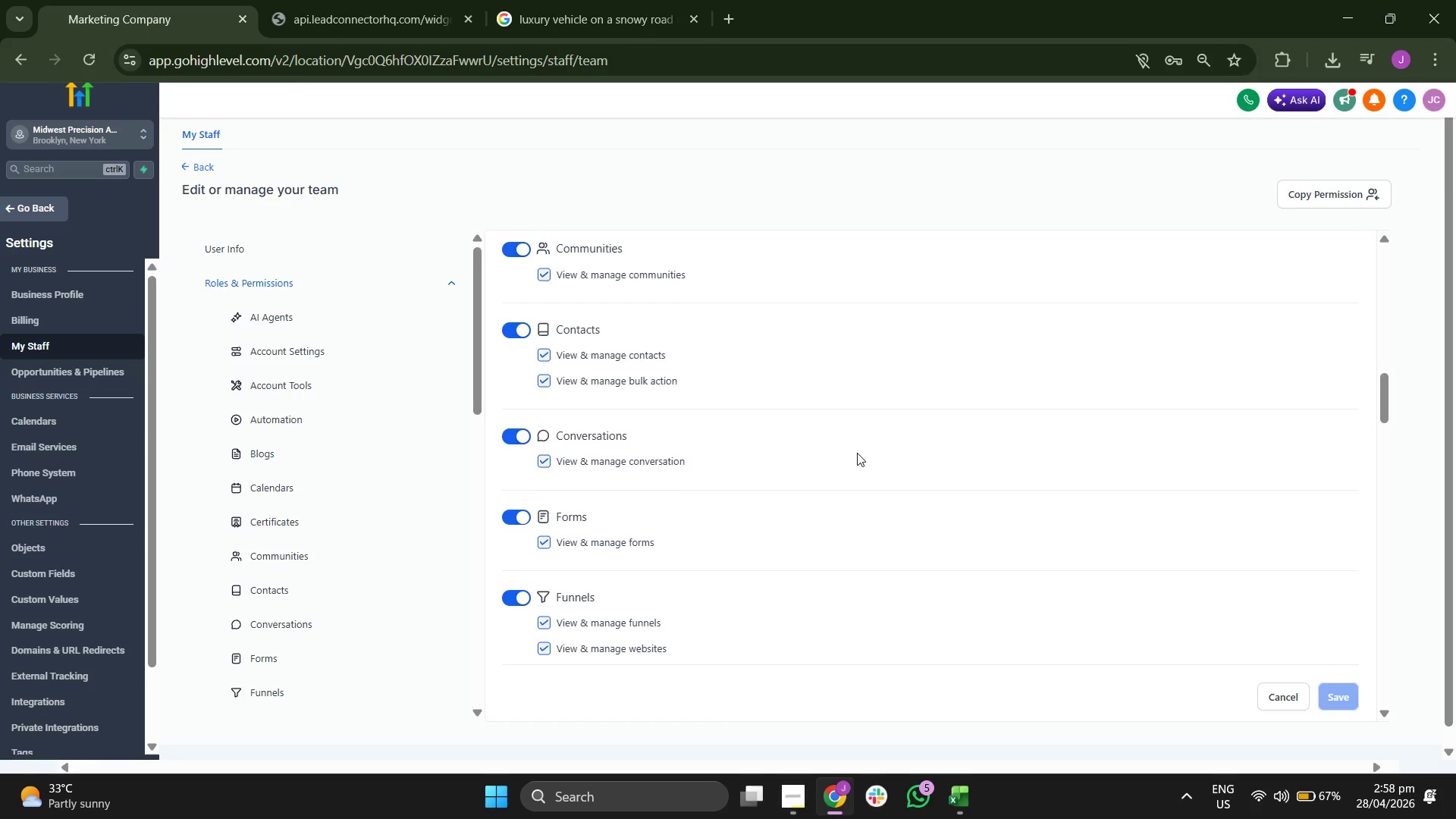 
scroll: coordinate [857, 453], scroll_direction: down, amount: 2.0
 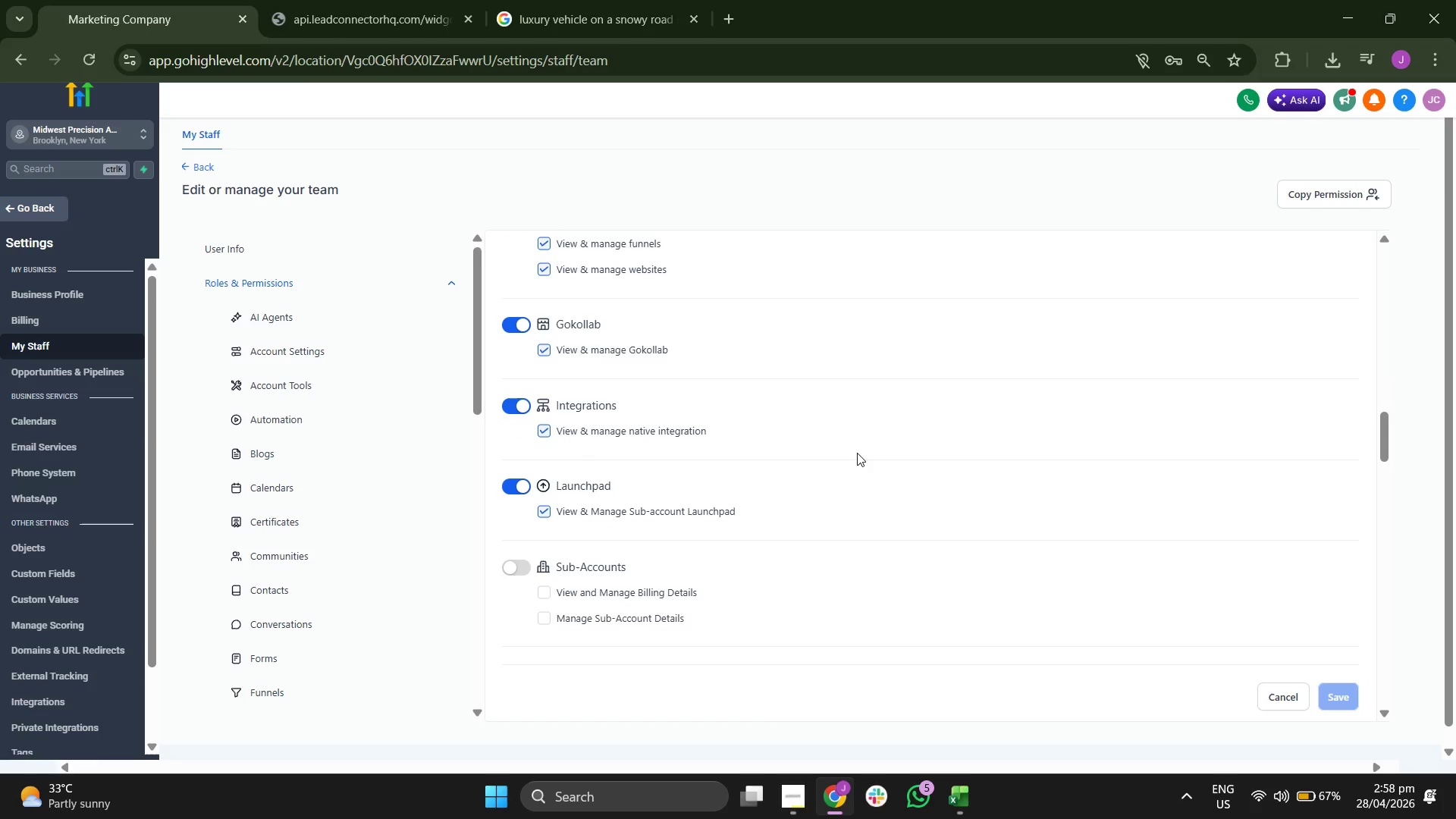 
scroll: coordinate [857, 453], scroll_direction: up, amount: 1.0
 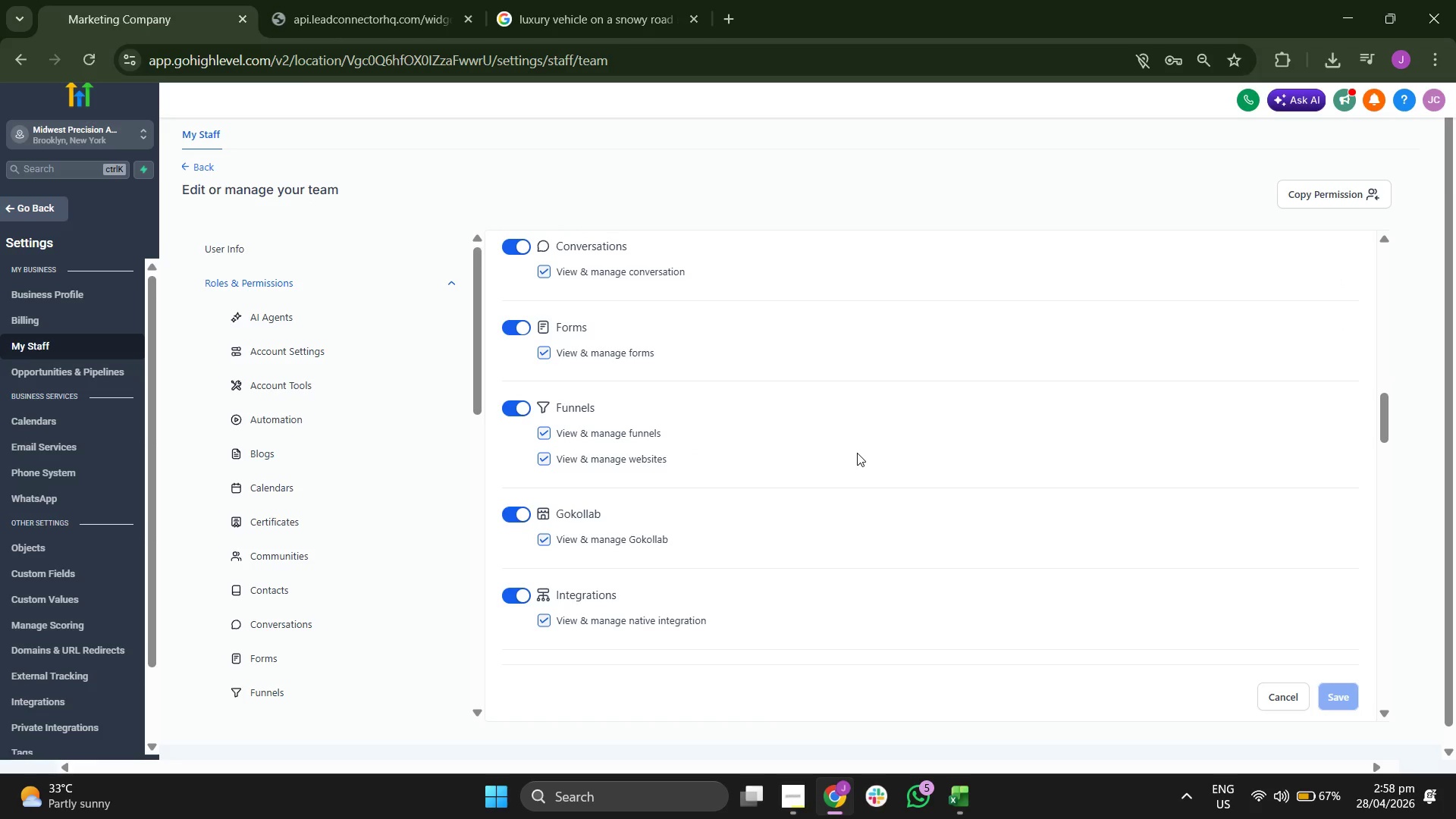 
scroll: coordinate [857, 453], scroll_direction: none, amount: 0.0
 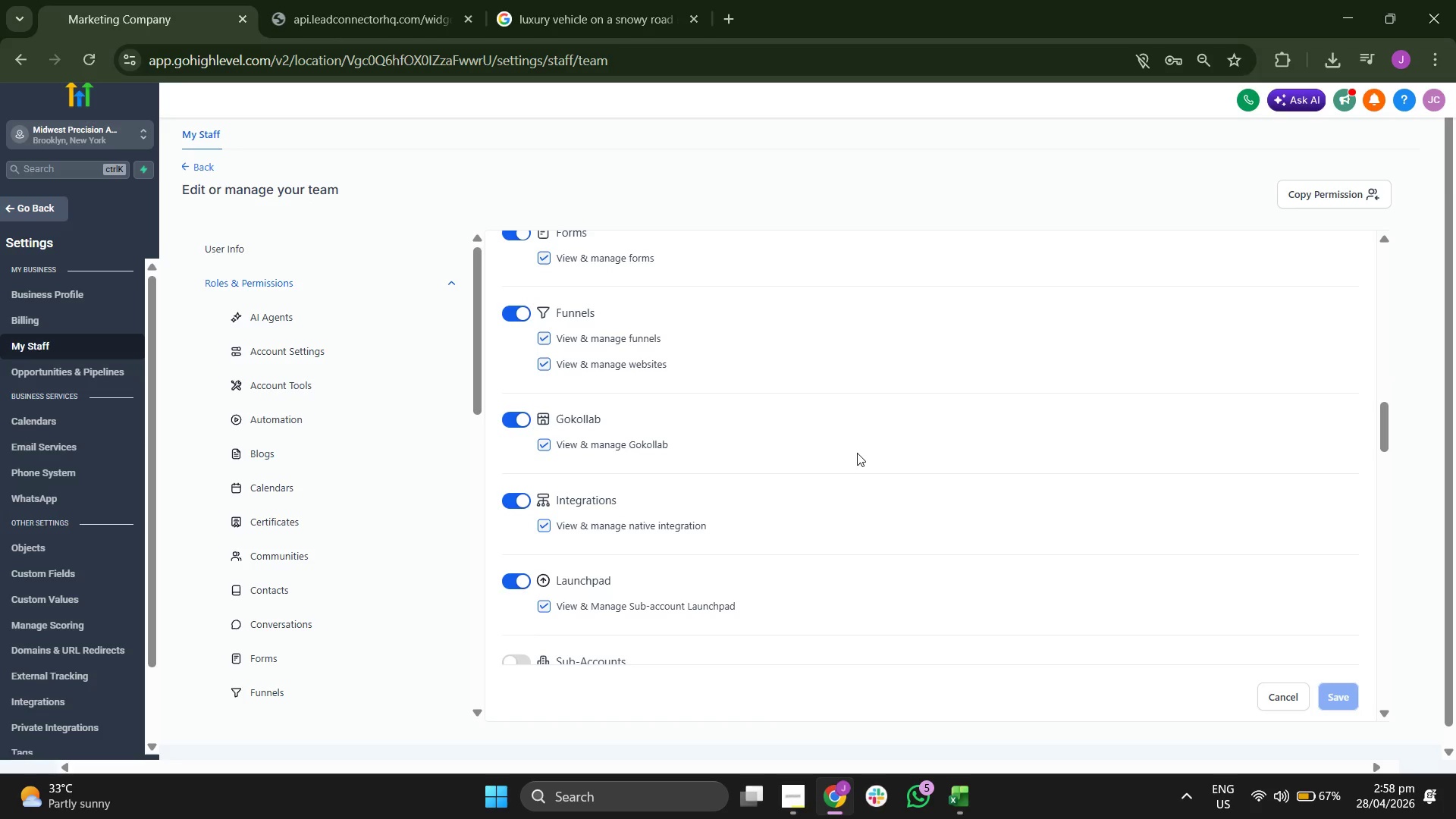 
scroll: coordinate [857, 453], scroll_direction: down, amount: 2.0
 